 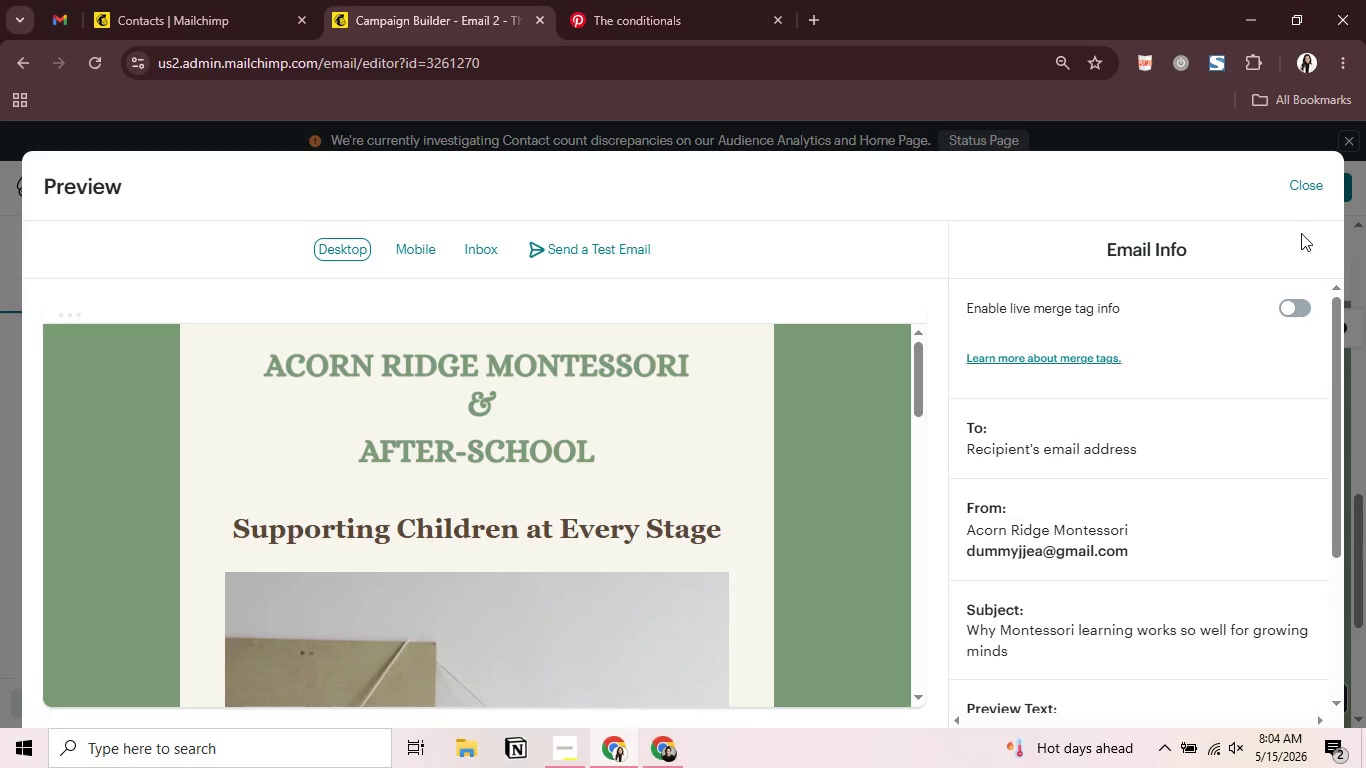 
left_click([1295, 302])
 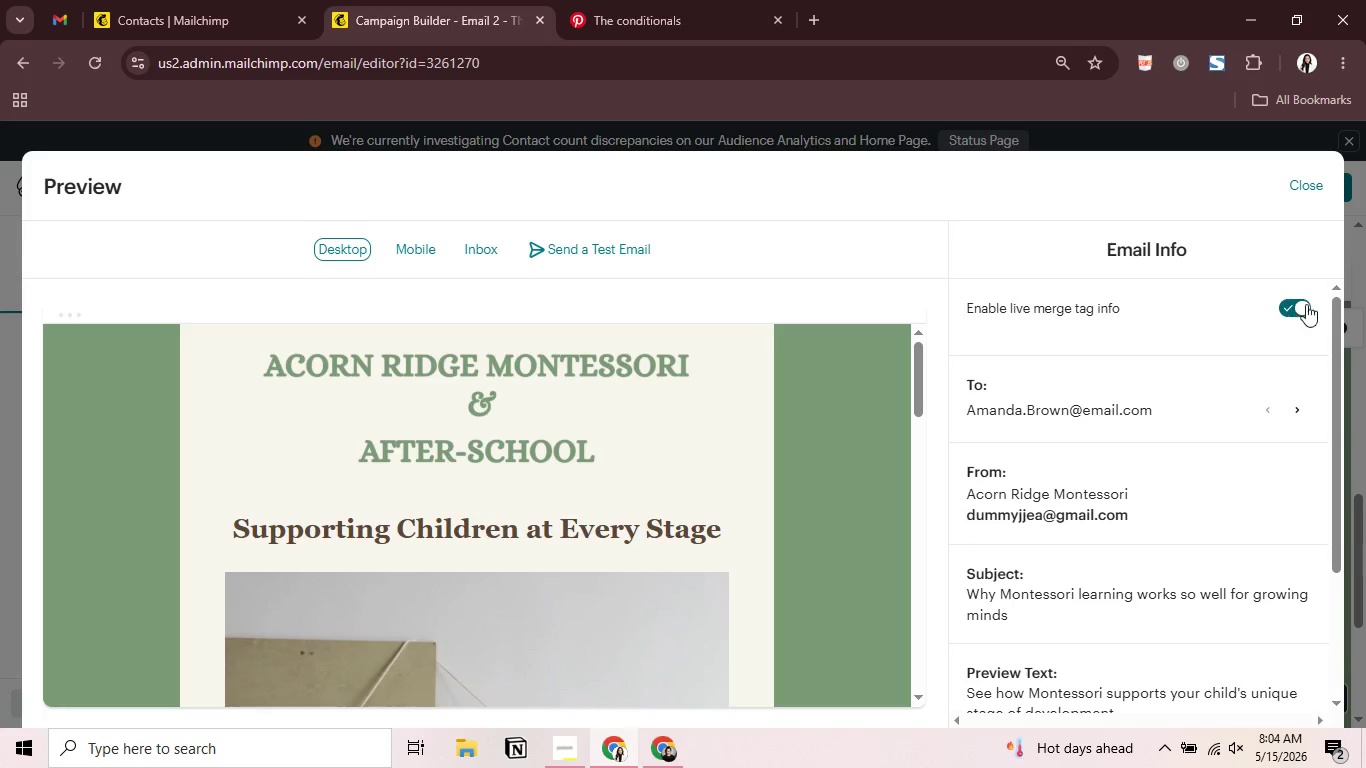 
scroll: coordinate [602, 567], scroll_direction: down, amount: 11.0
 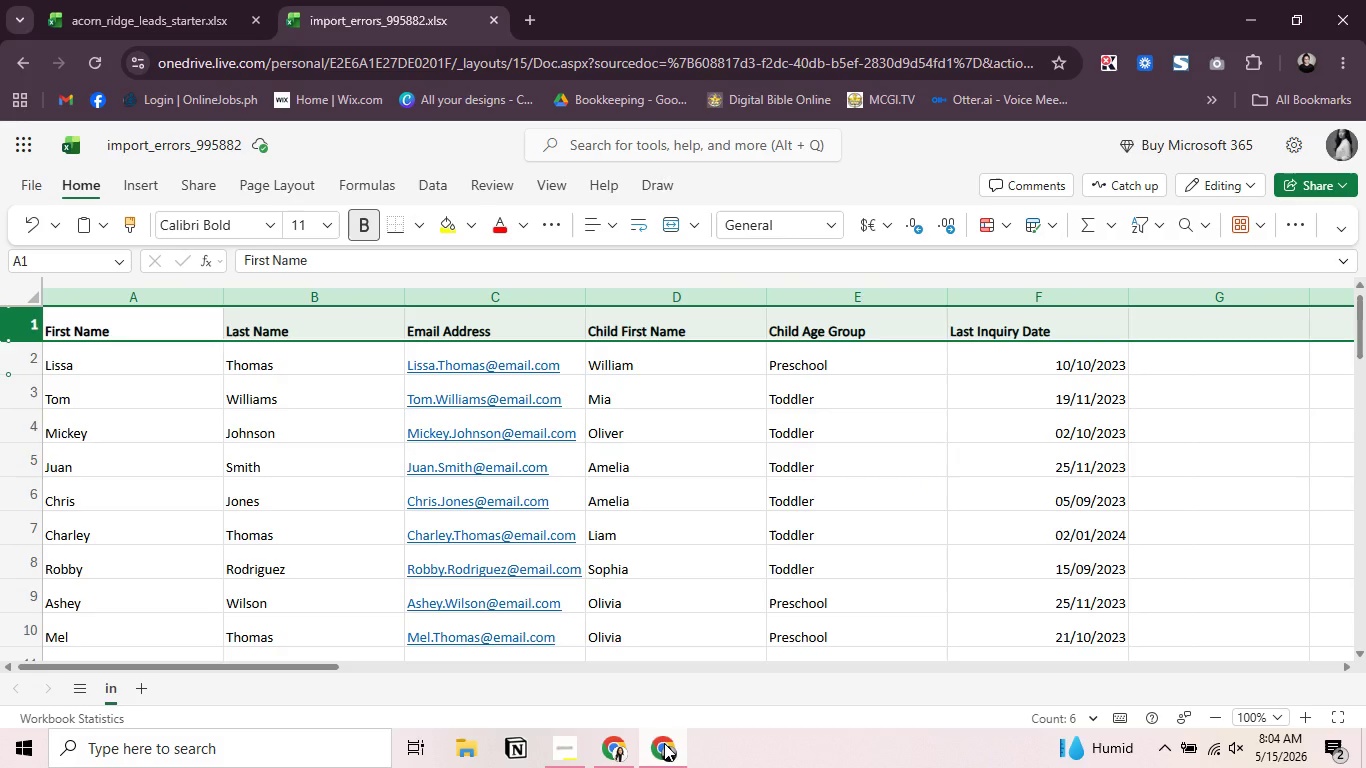 
wait(26.12)
 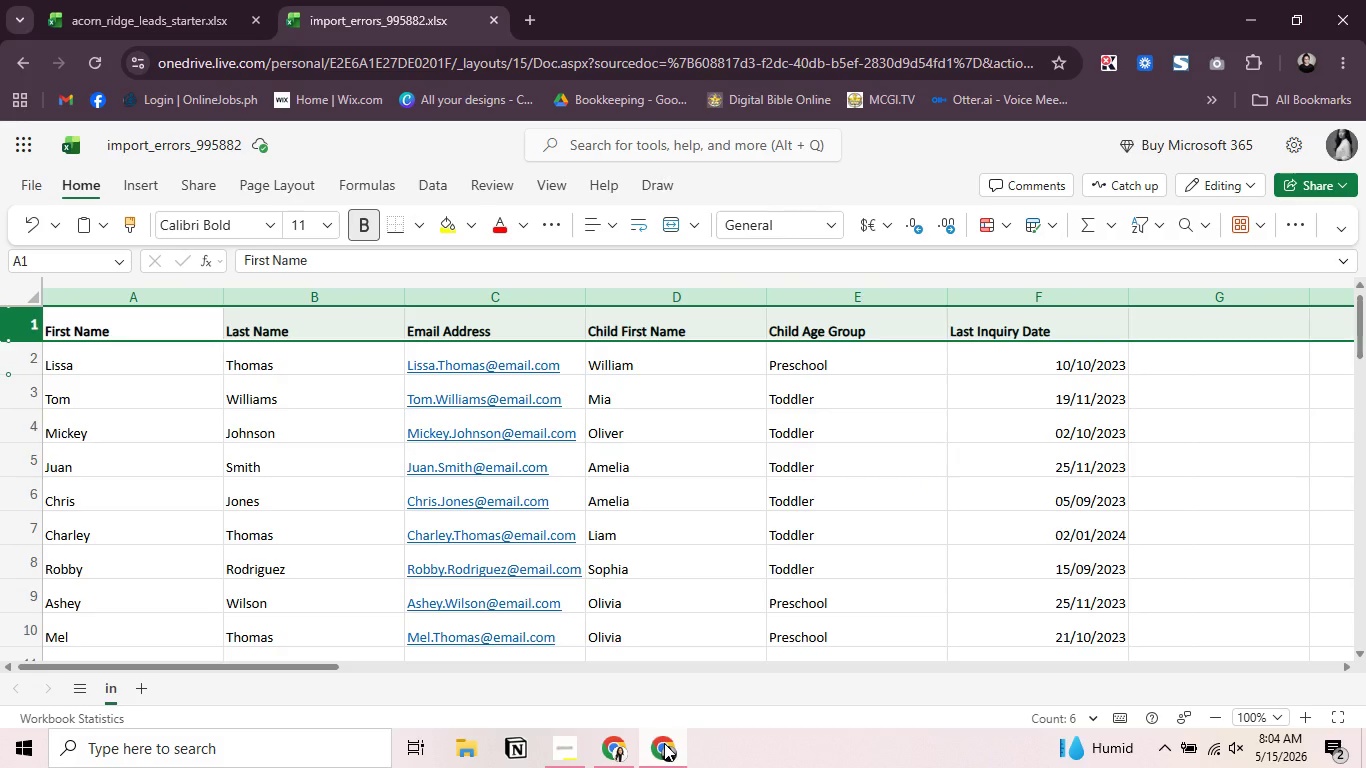 
key(Control+F)
 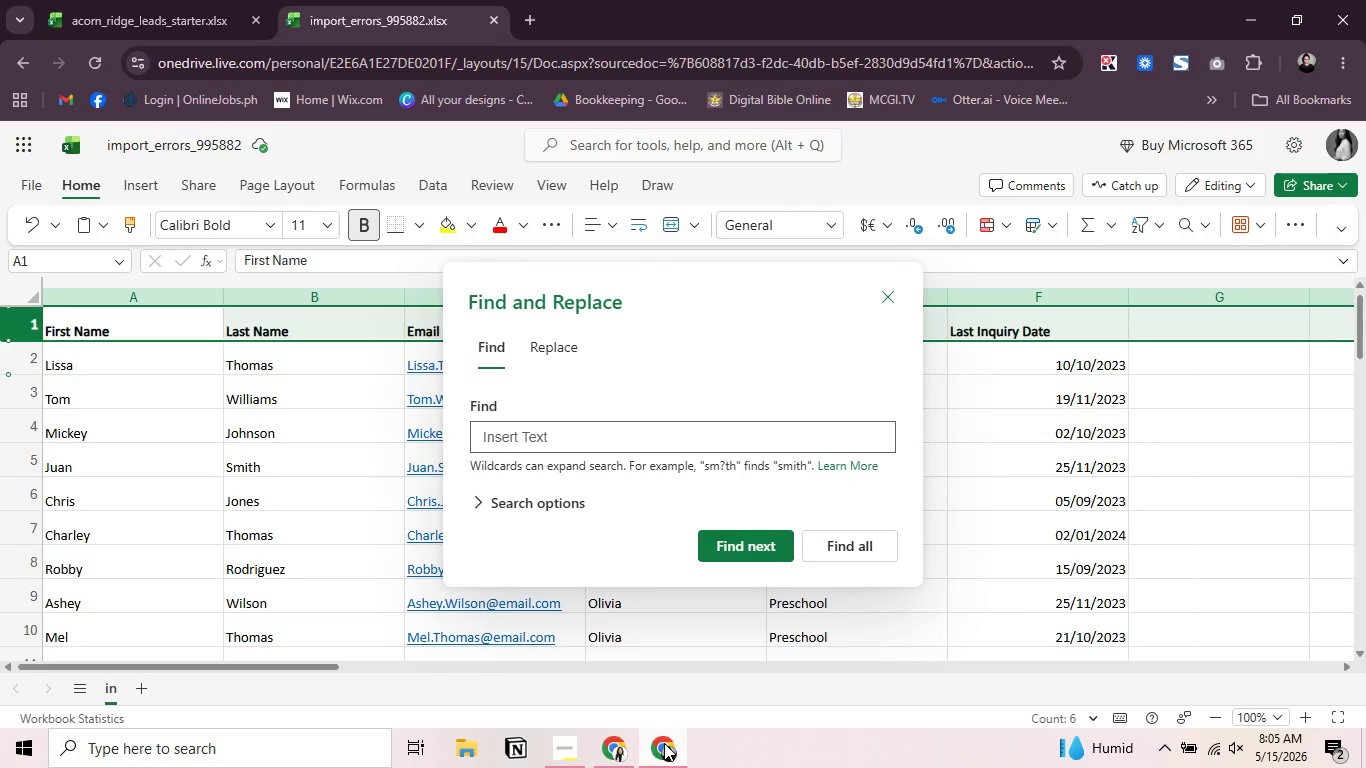 
type(amanda bron)
key(Backspace)
type(wn)
 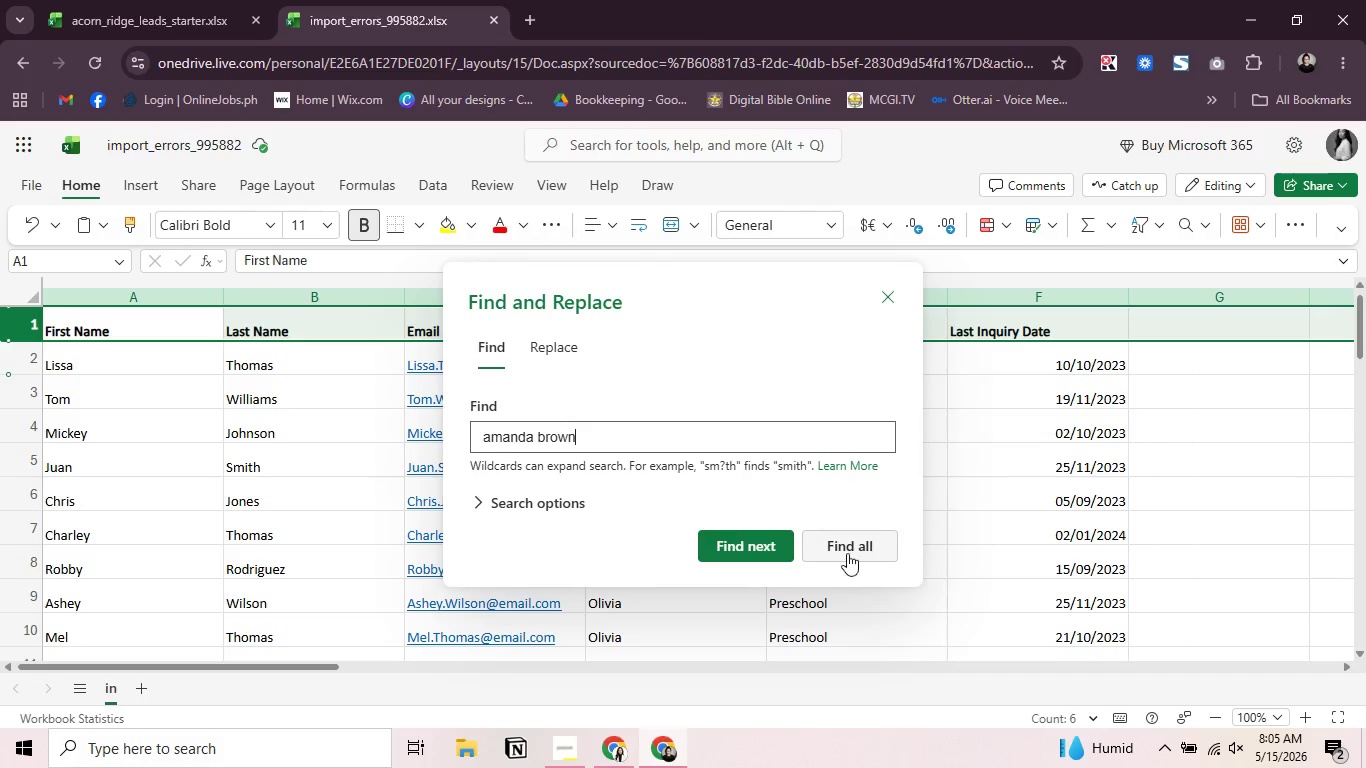 
left_click([847, 548])
 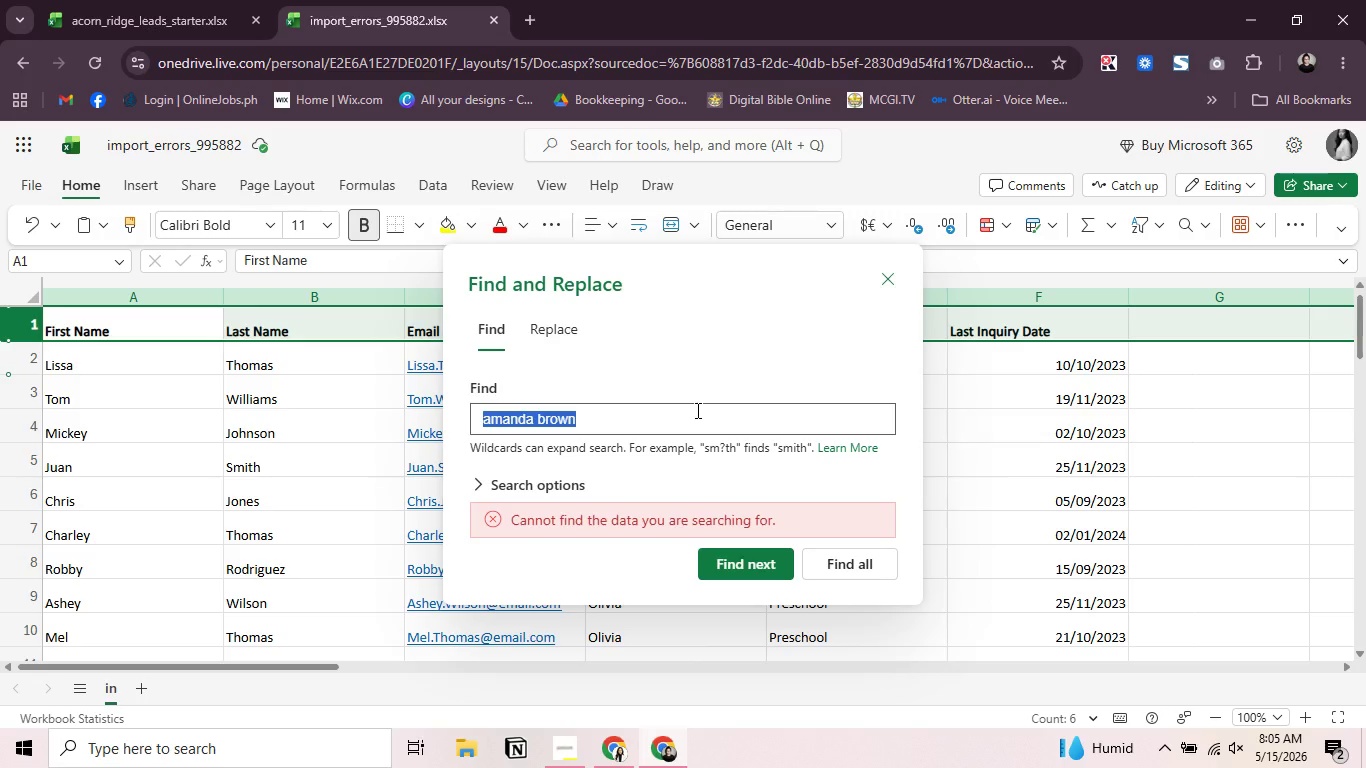 
key(Alt+AltLeft)
 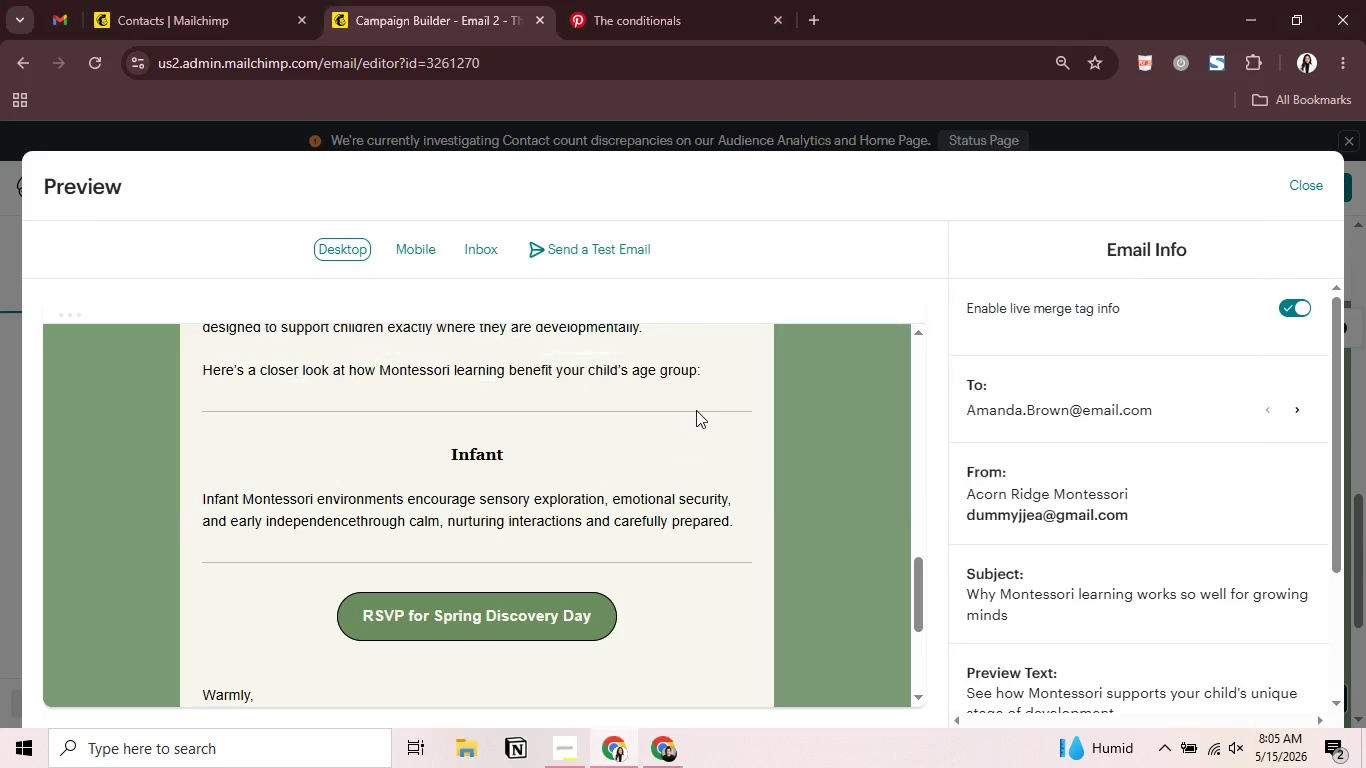 
key(Alt+Tab)
 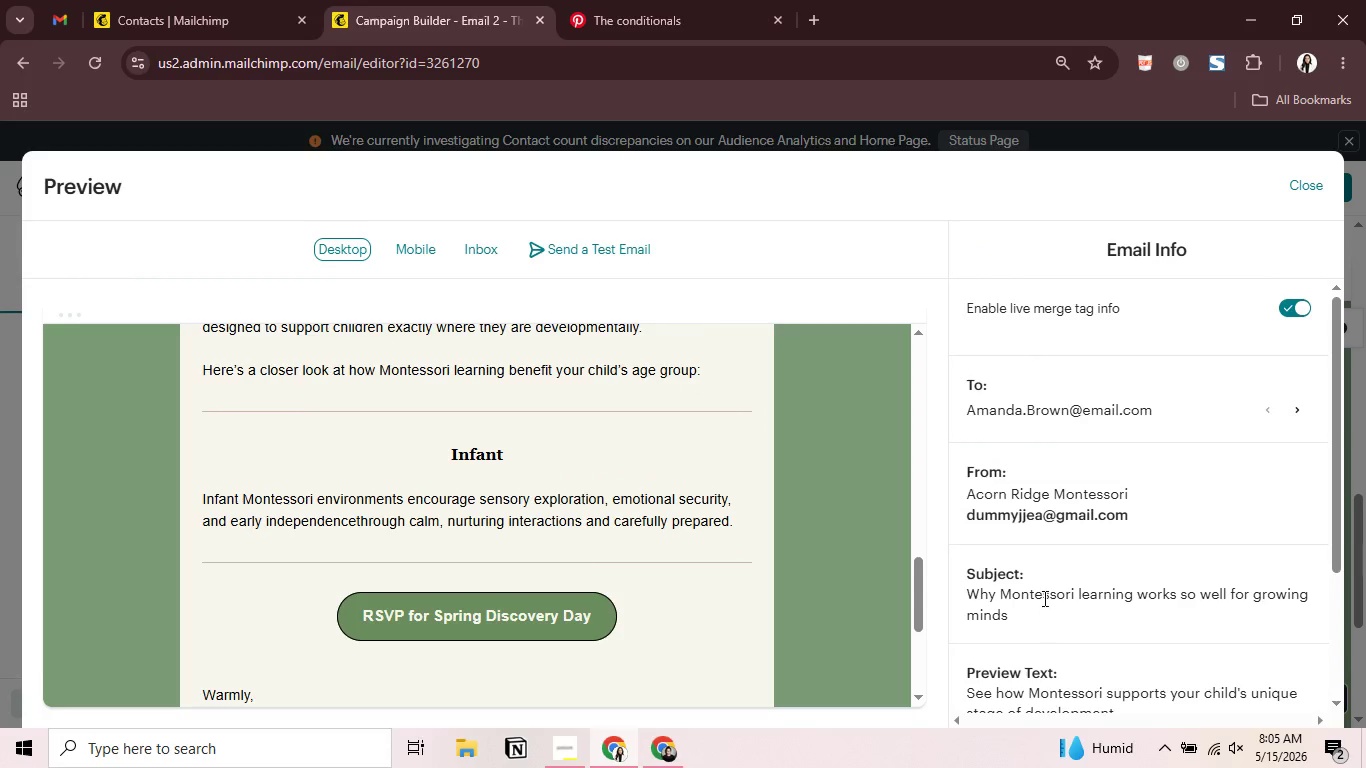 
scroll: coordinate [1043, 598], scroll_direction: down, amount: 1.0
 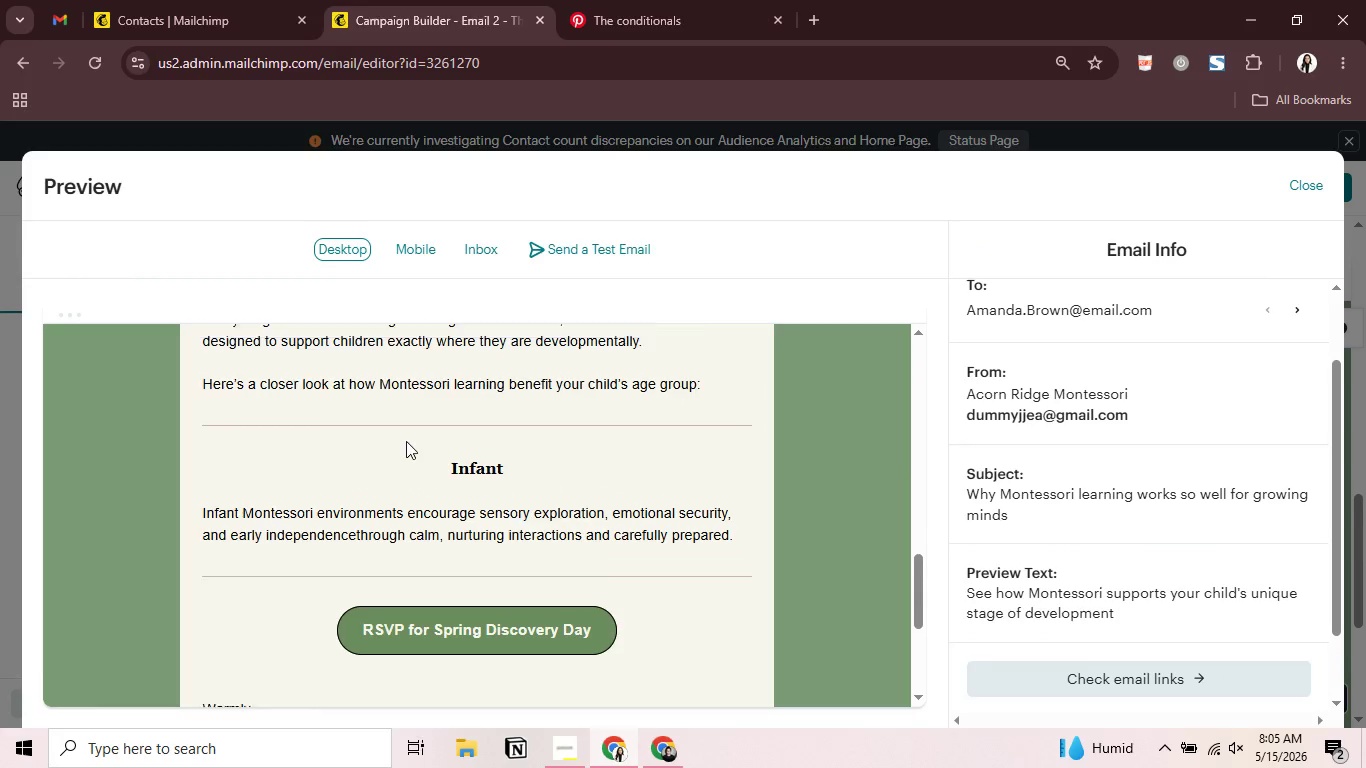 
scroll: coordinate [471, 458], scroll_direction: up, amount: 2.0
 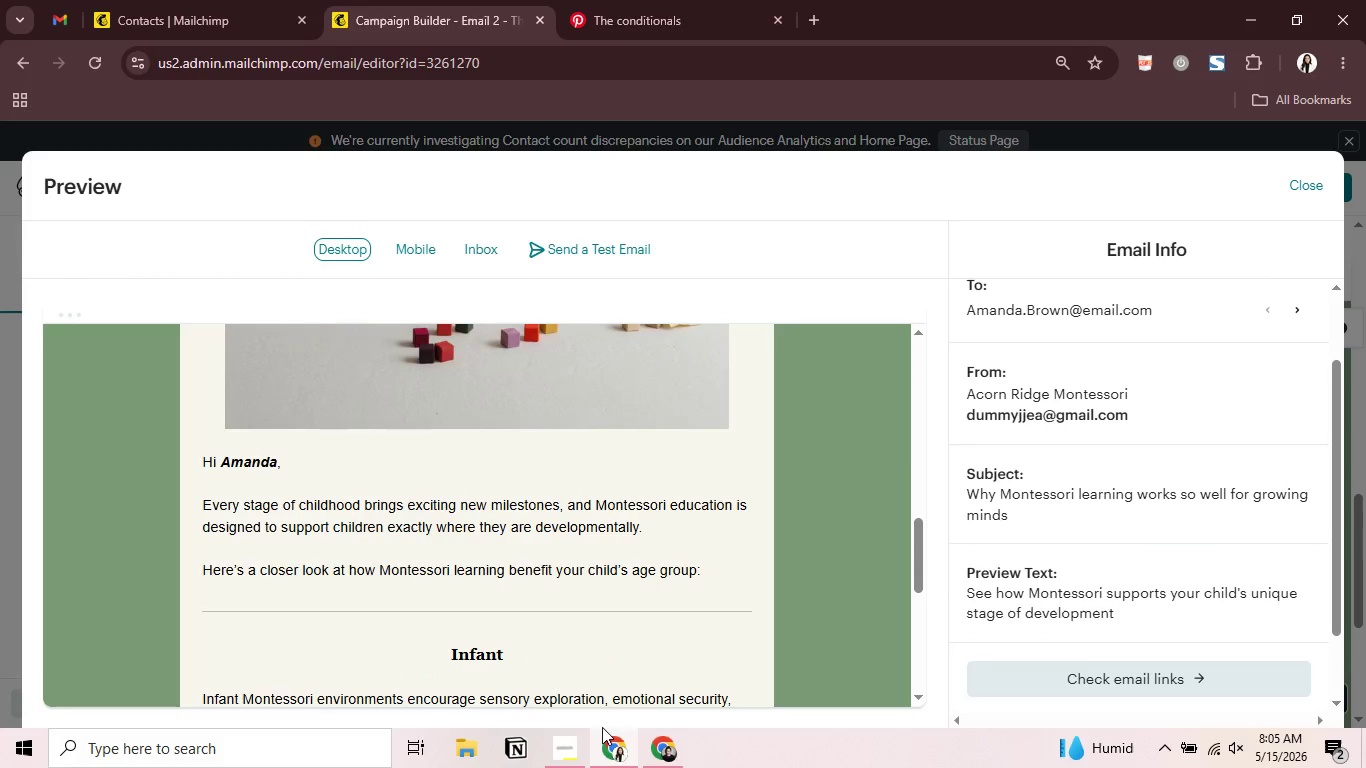 
left_click([659, 749])
 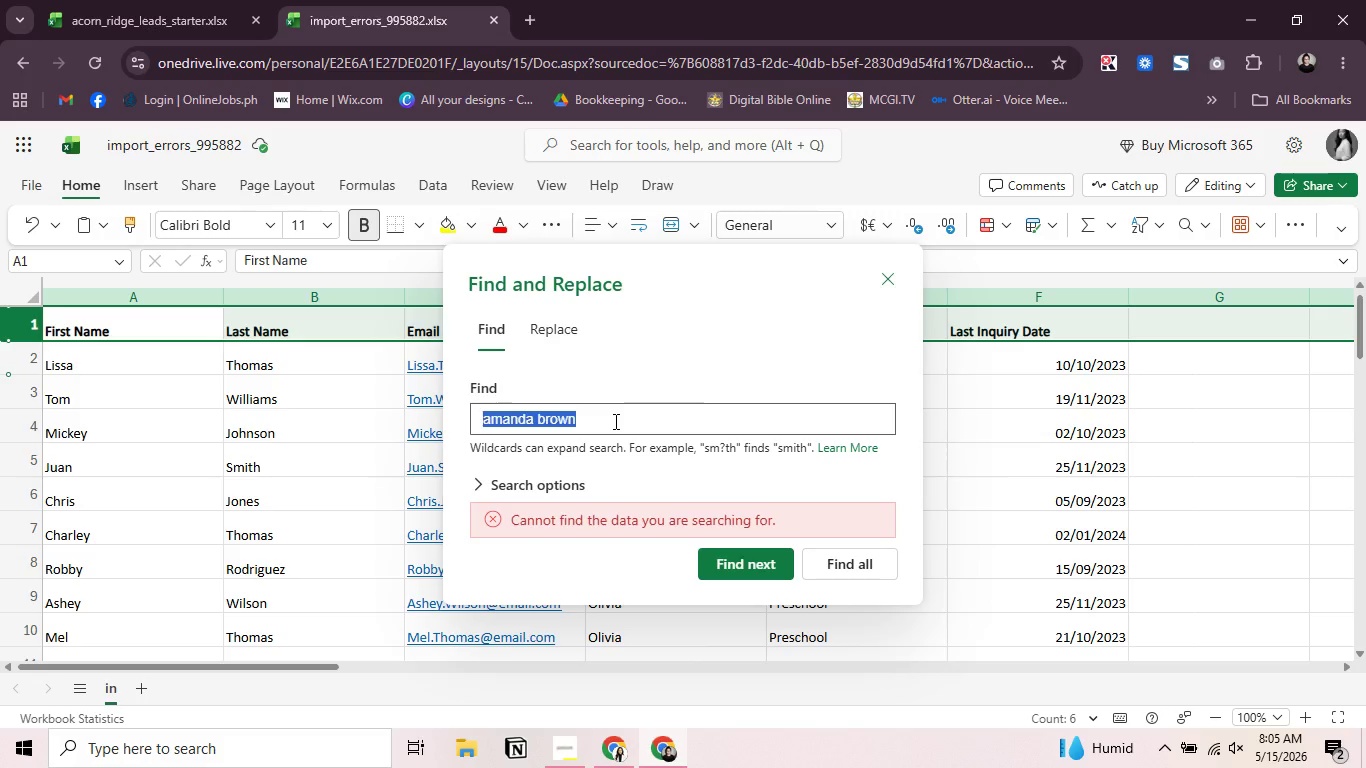 
left_click([614, 421])
 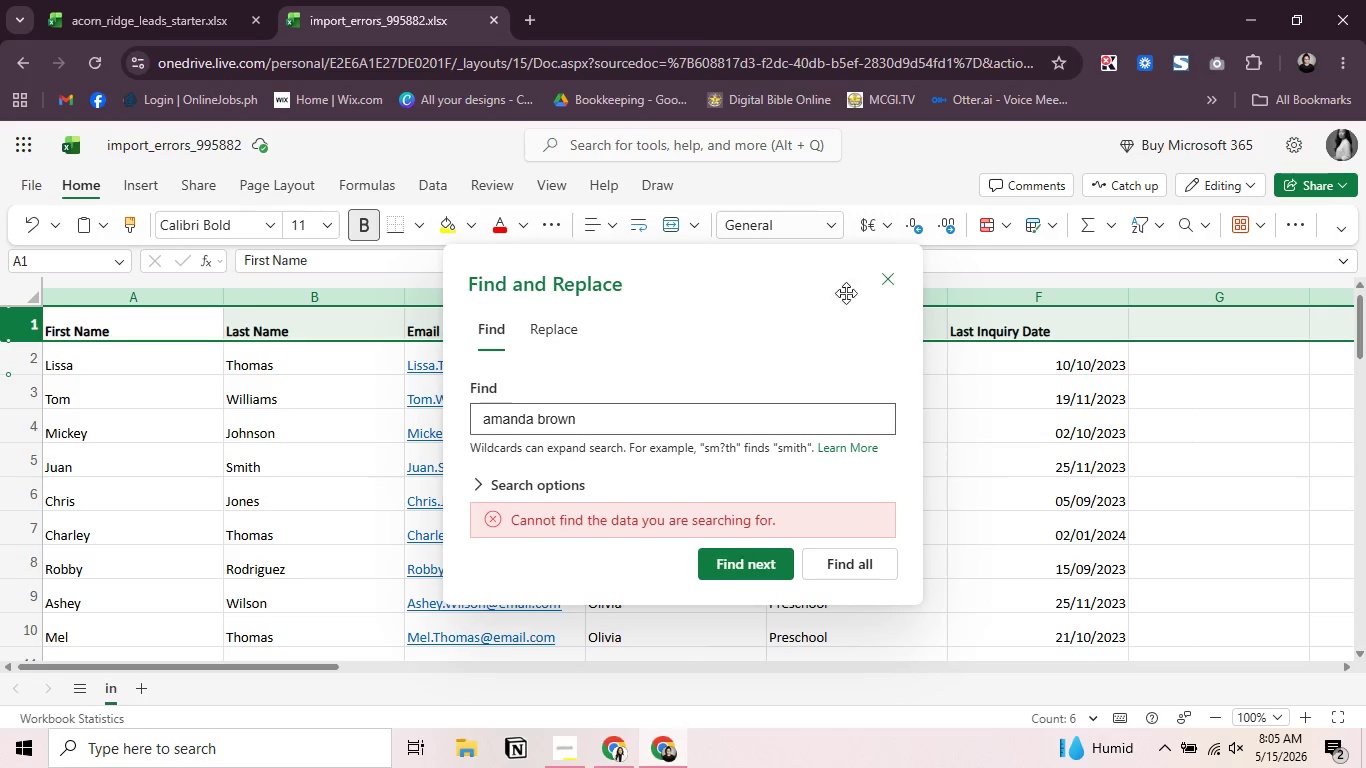 
left_click([886, 281])
 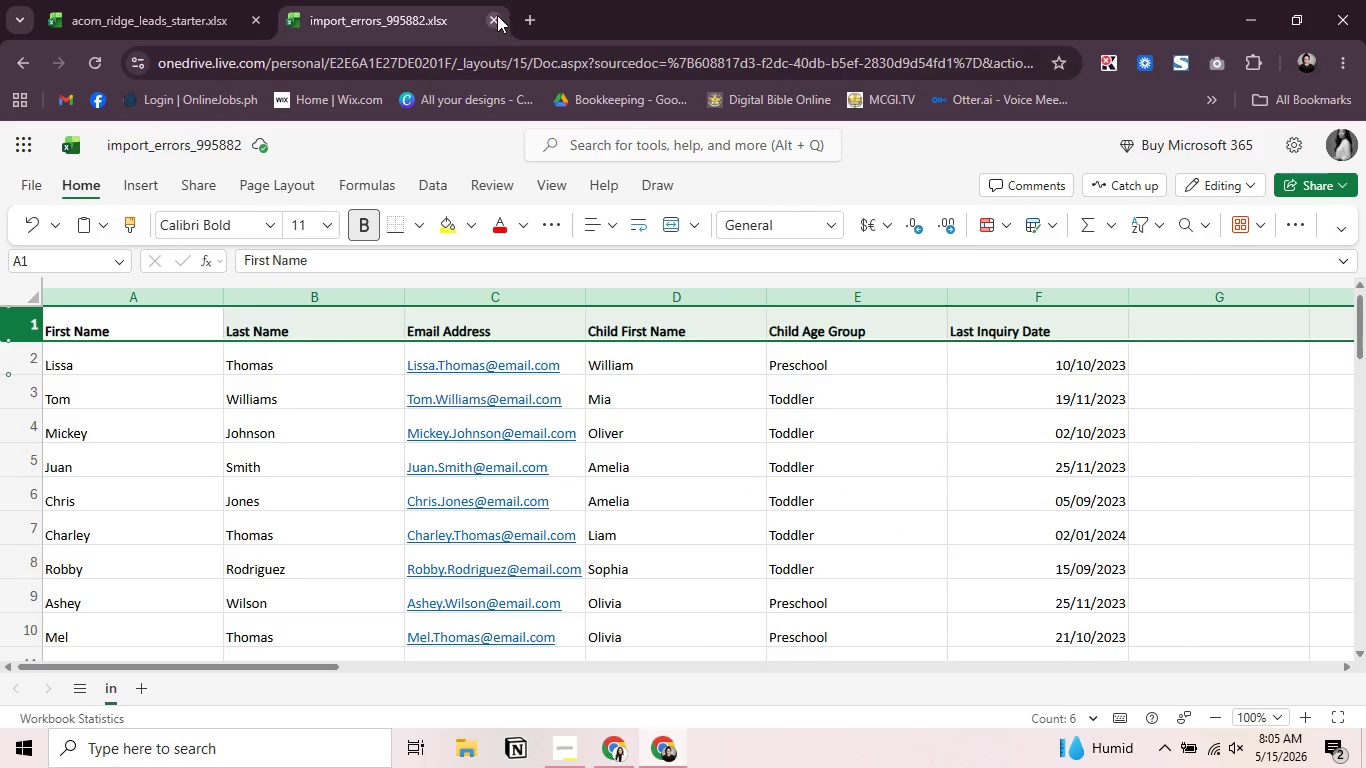 
left_click([497, 15])
 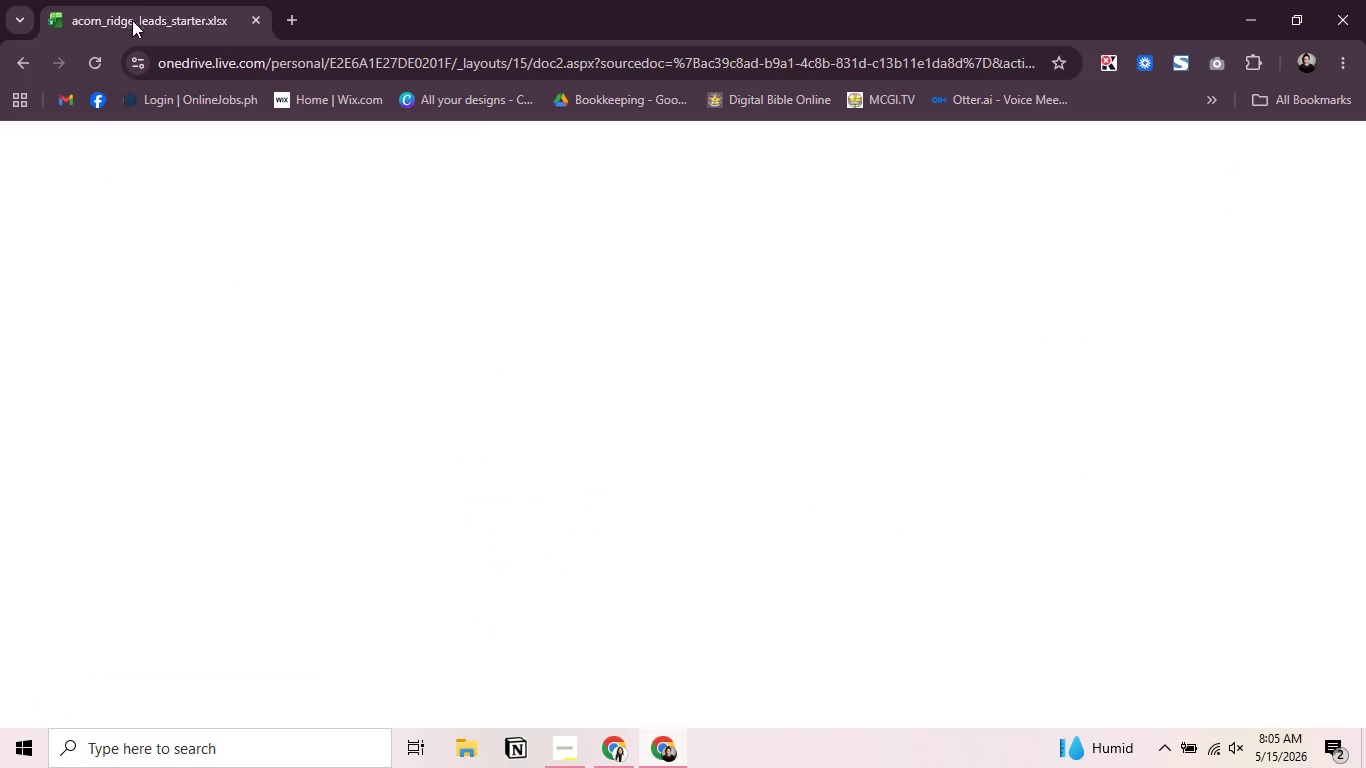 
left_click([136, 9])
 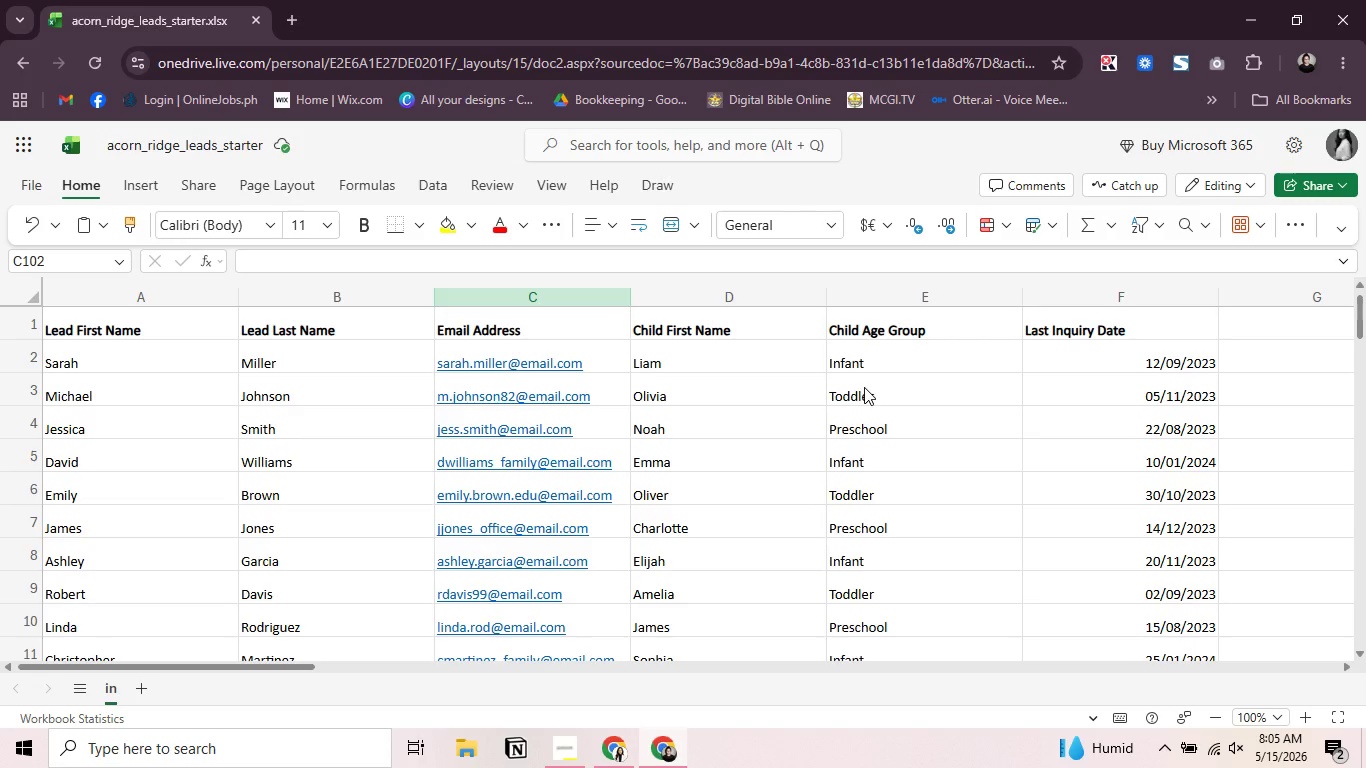 
key(Control+F)
 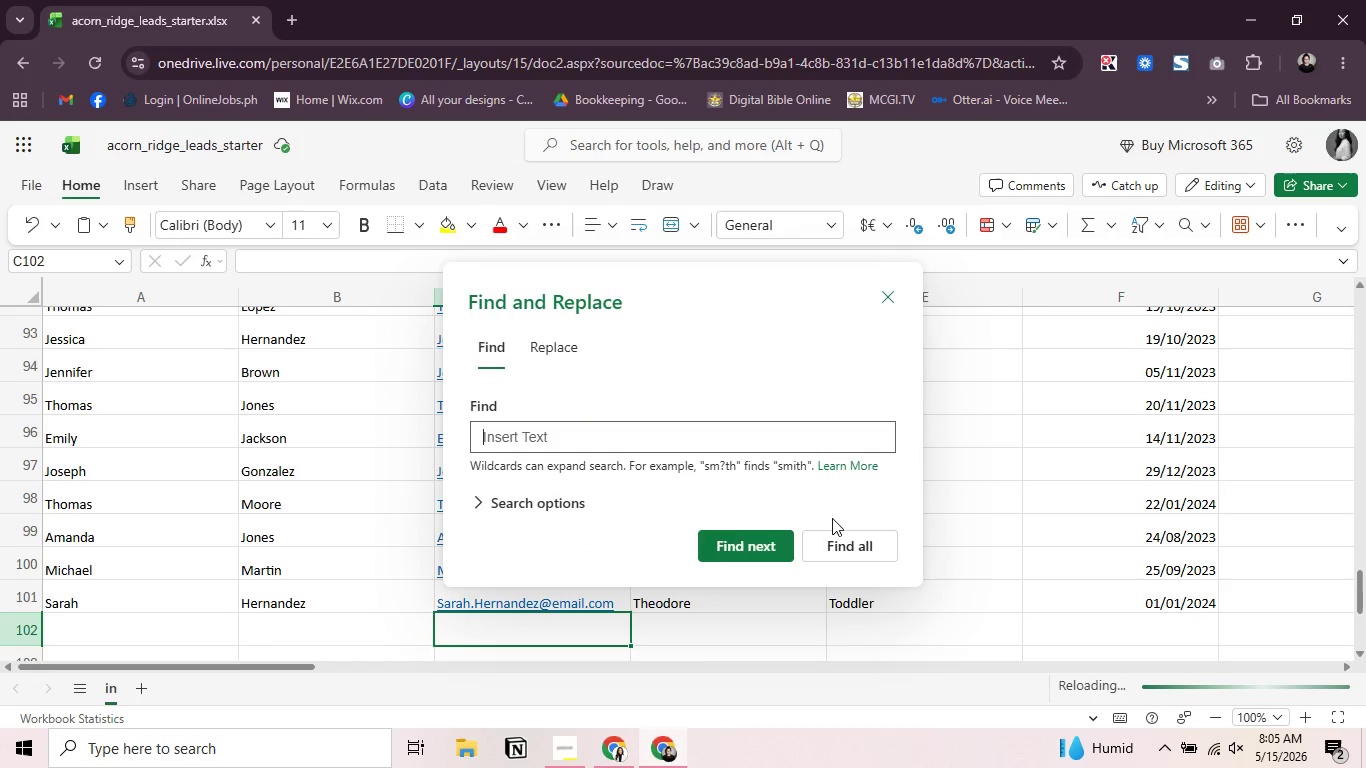 
type(amanda)
 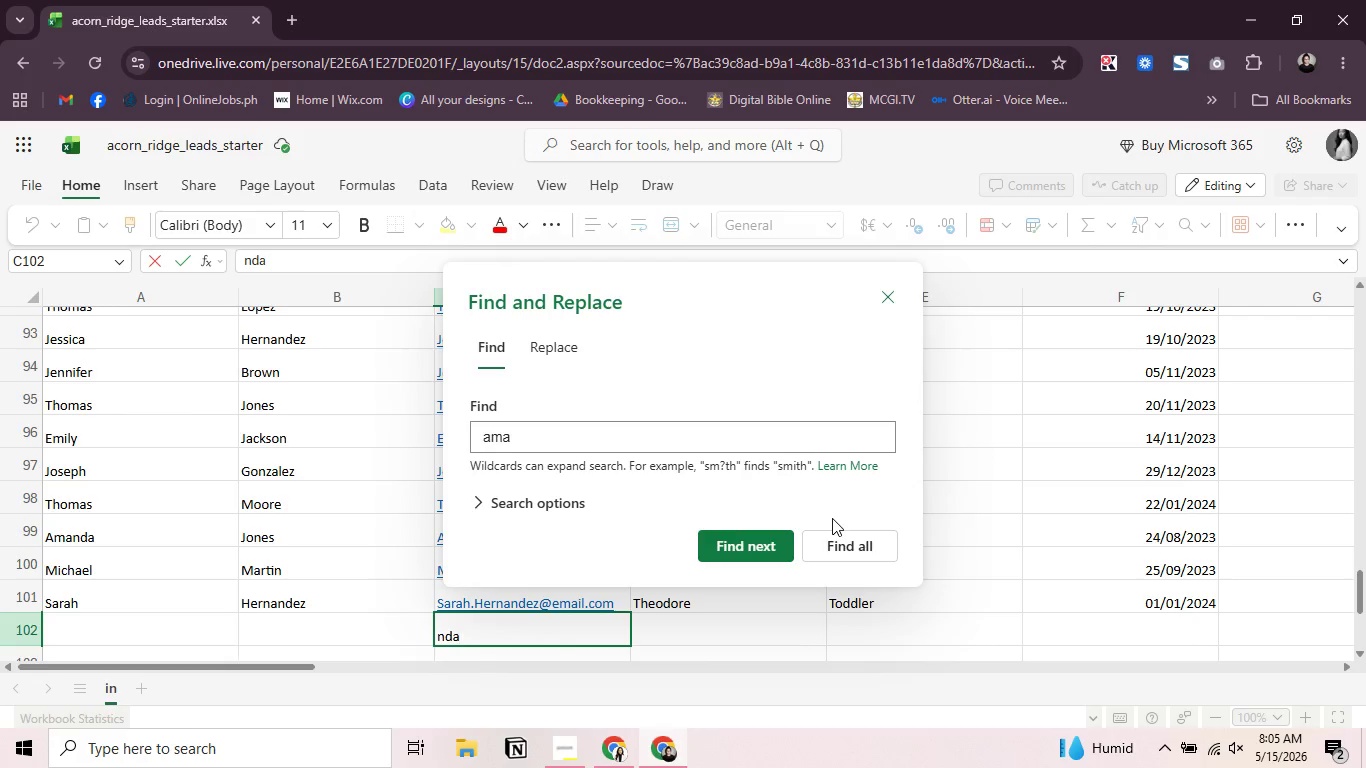 
key(Backspace)
 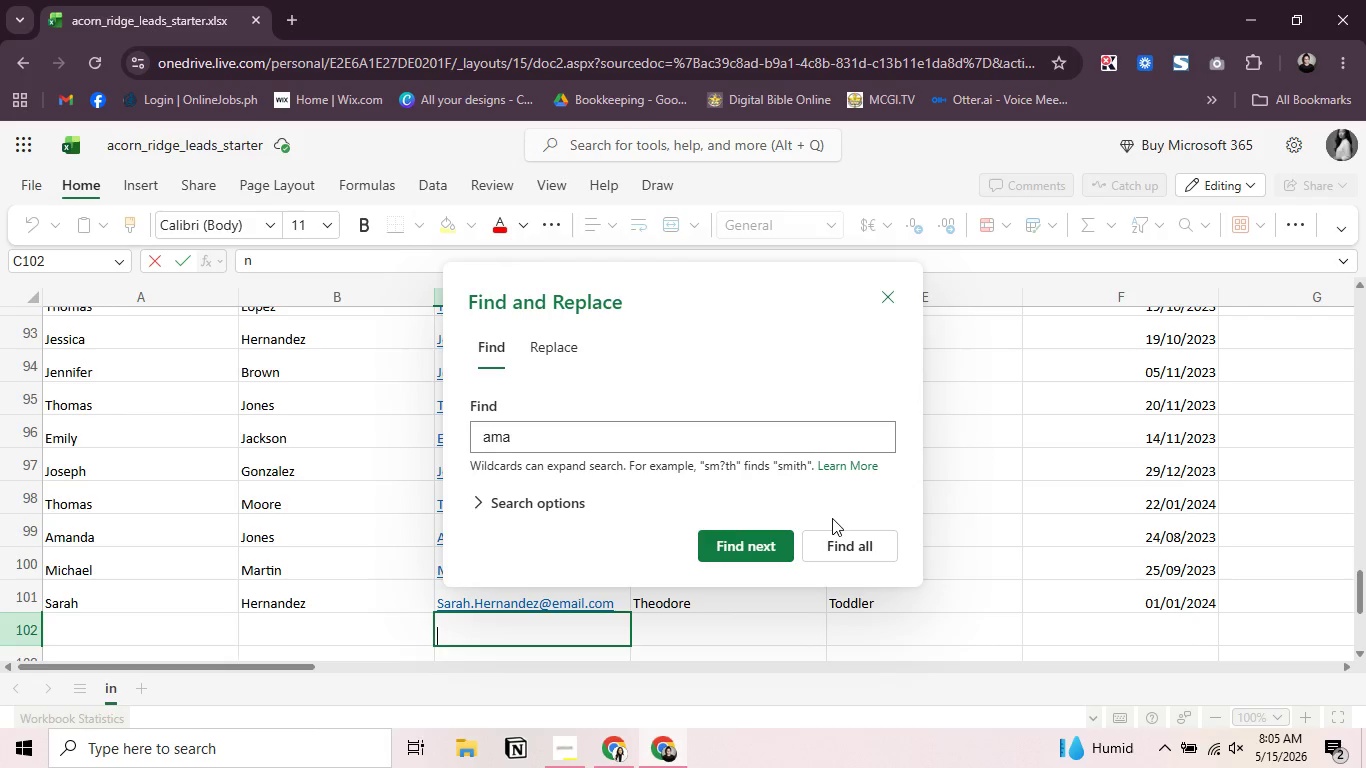 
key(Backspace)
 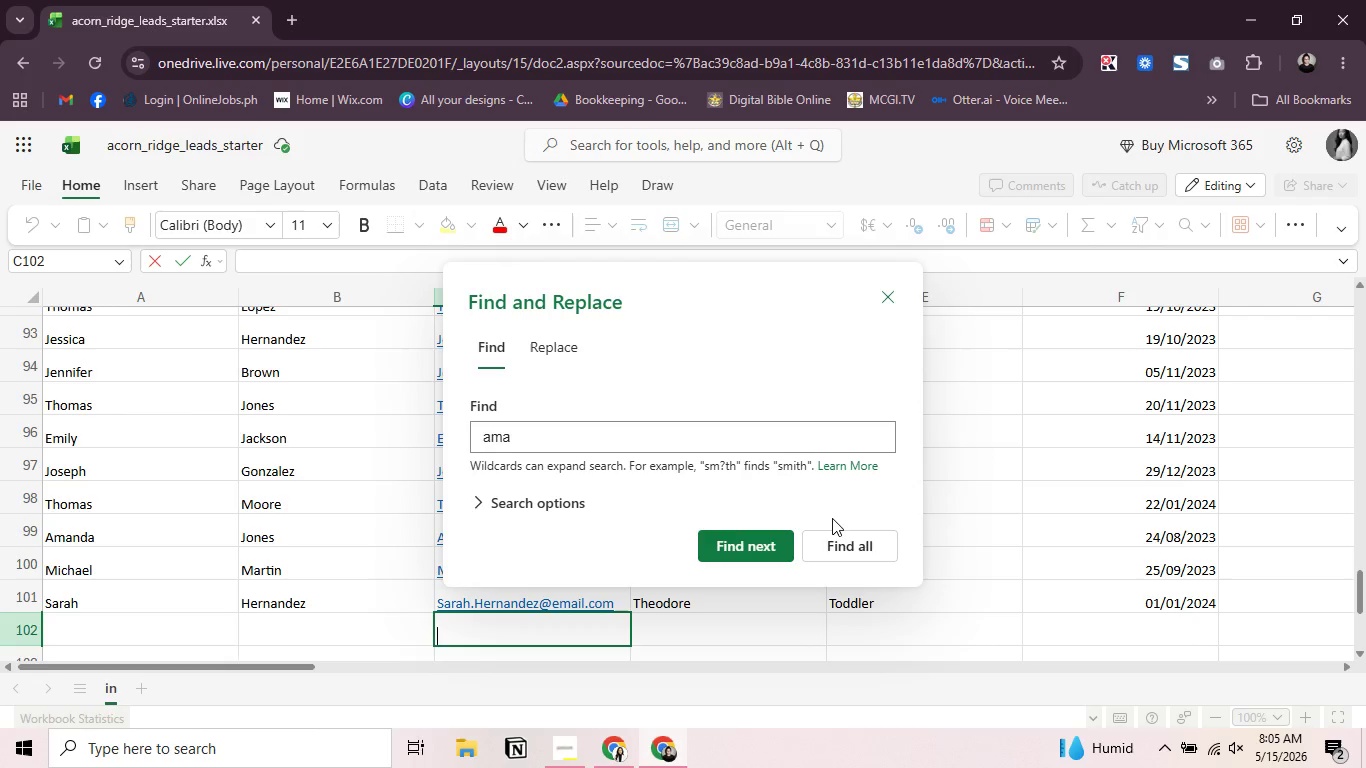 
key(Backspace)
 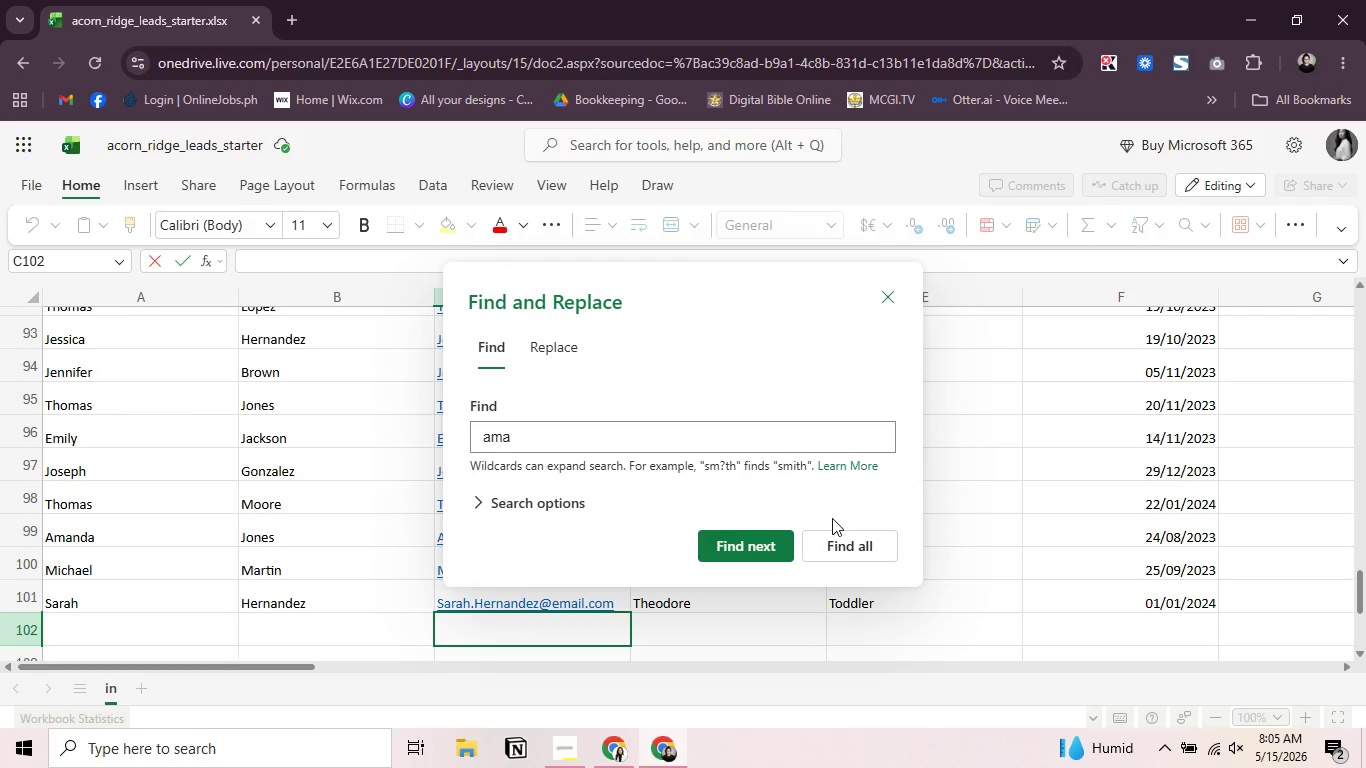 
key(Backspace)
 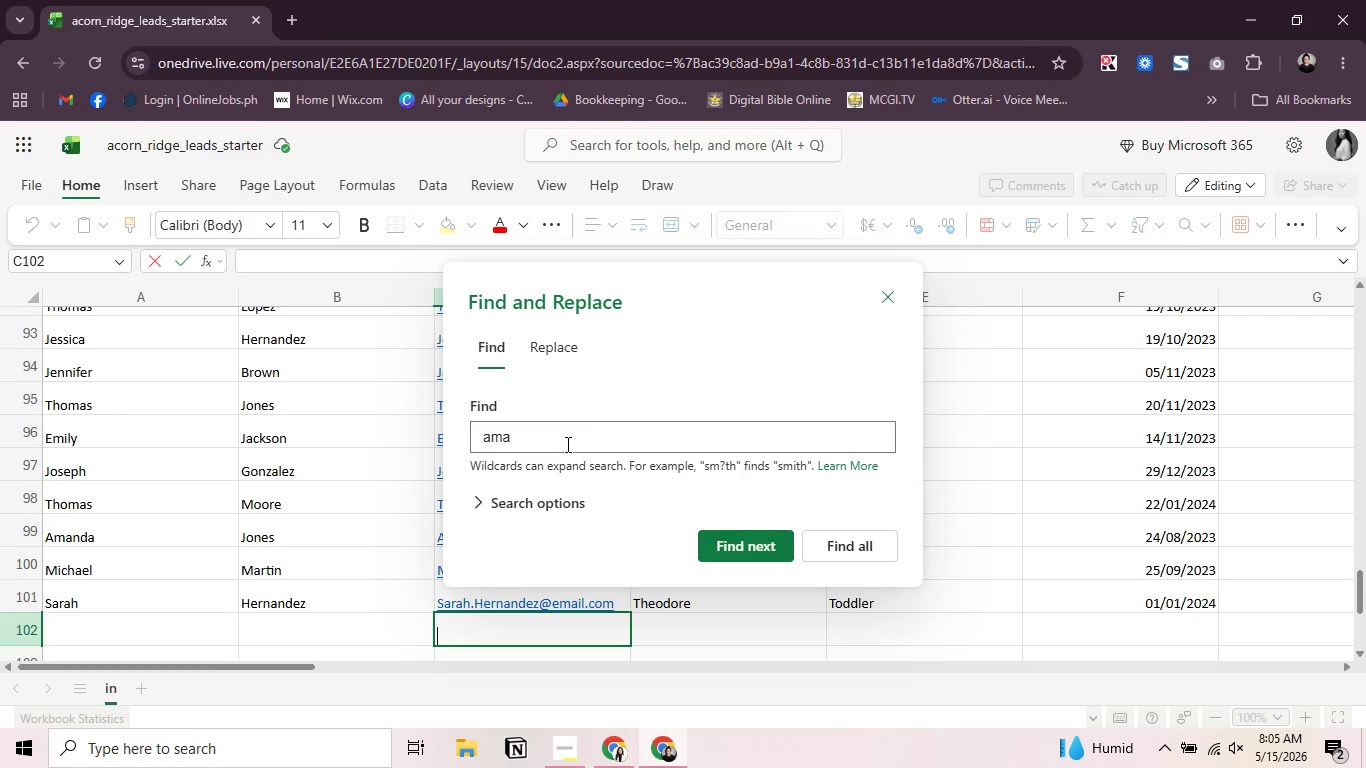 
left_click([566, 444])
 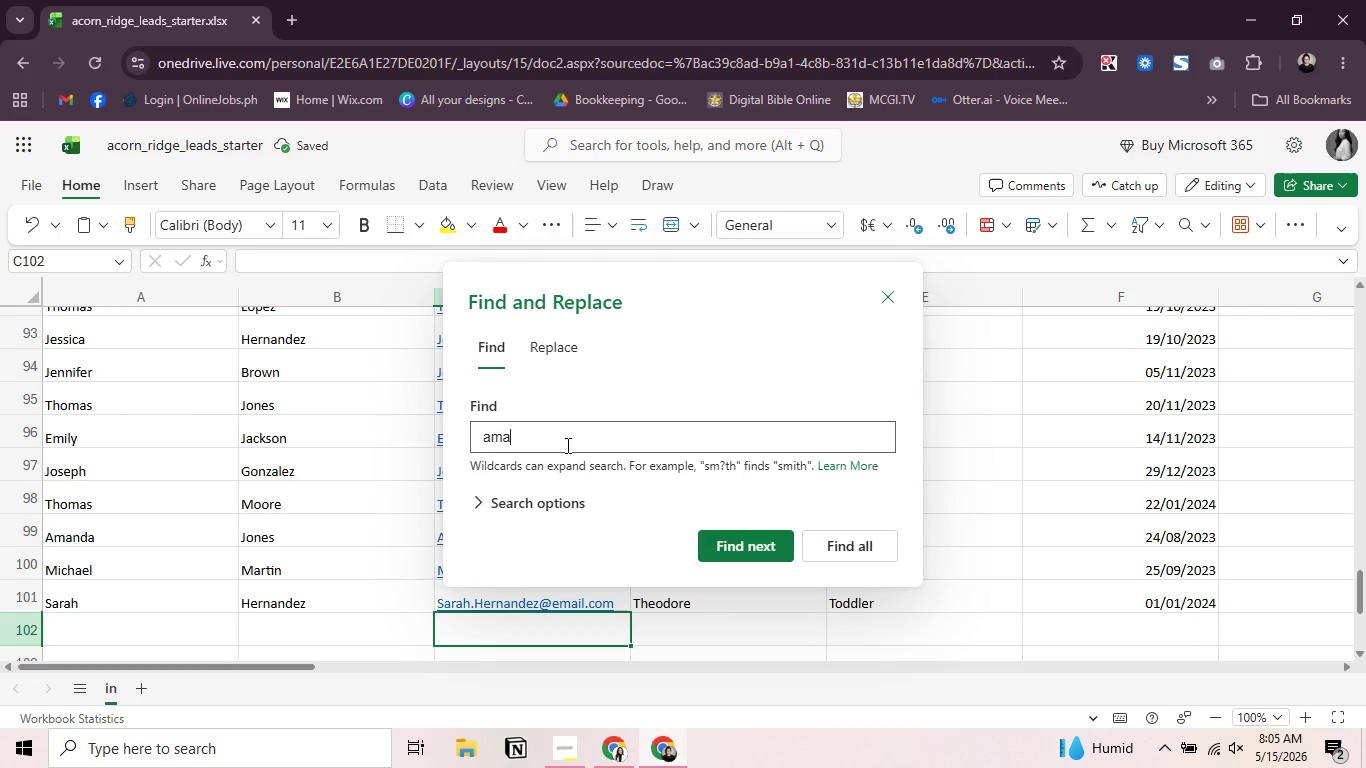 
key(ArrowRight)
 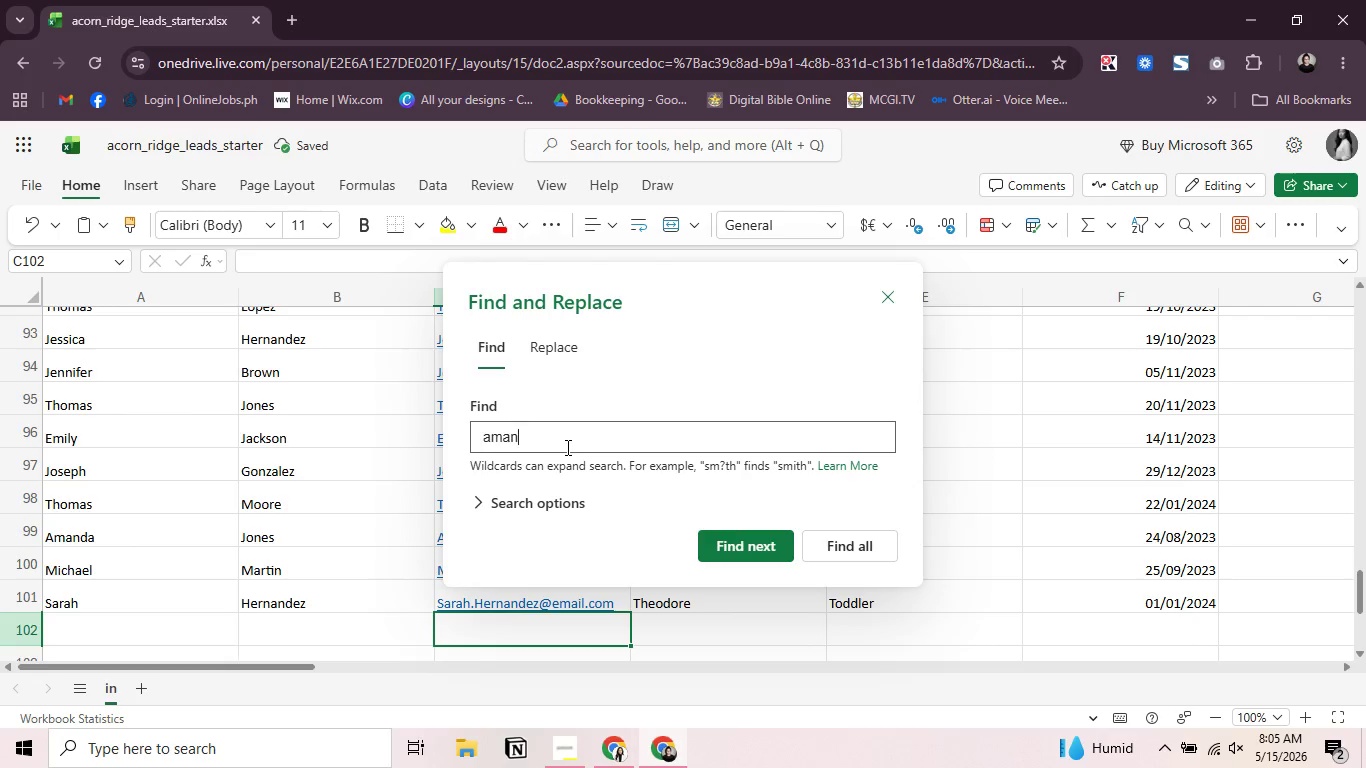 
type(nda)
 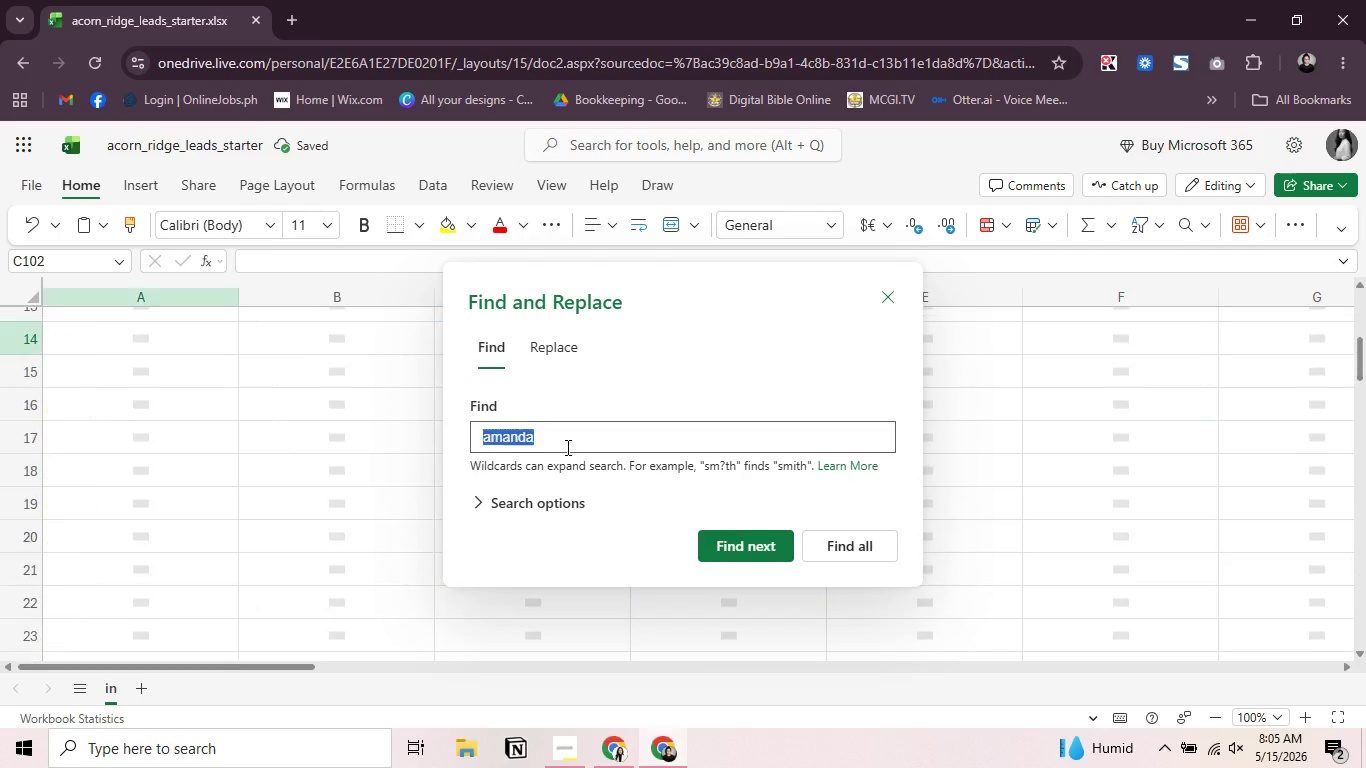 
key(Enter)
 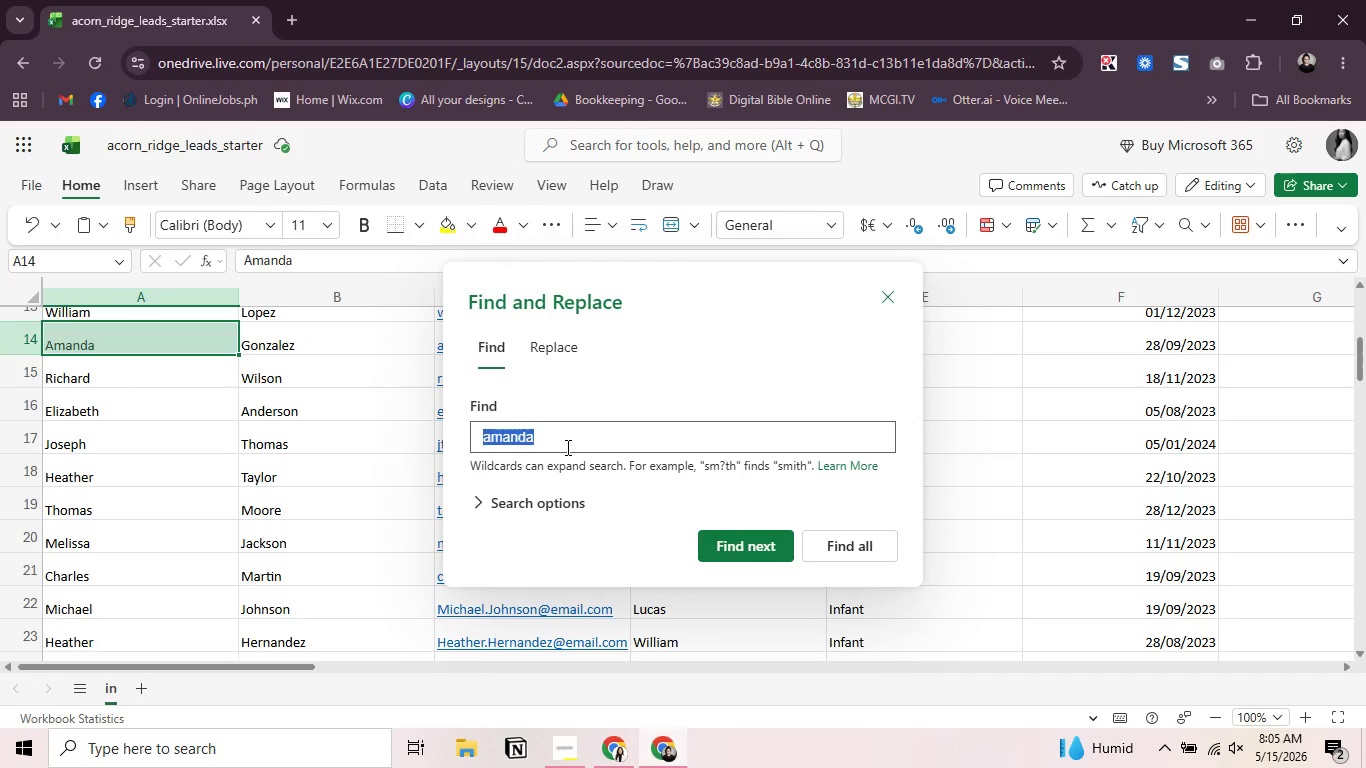 
wait(9.8)
 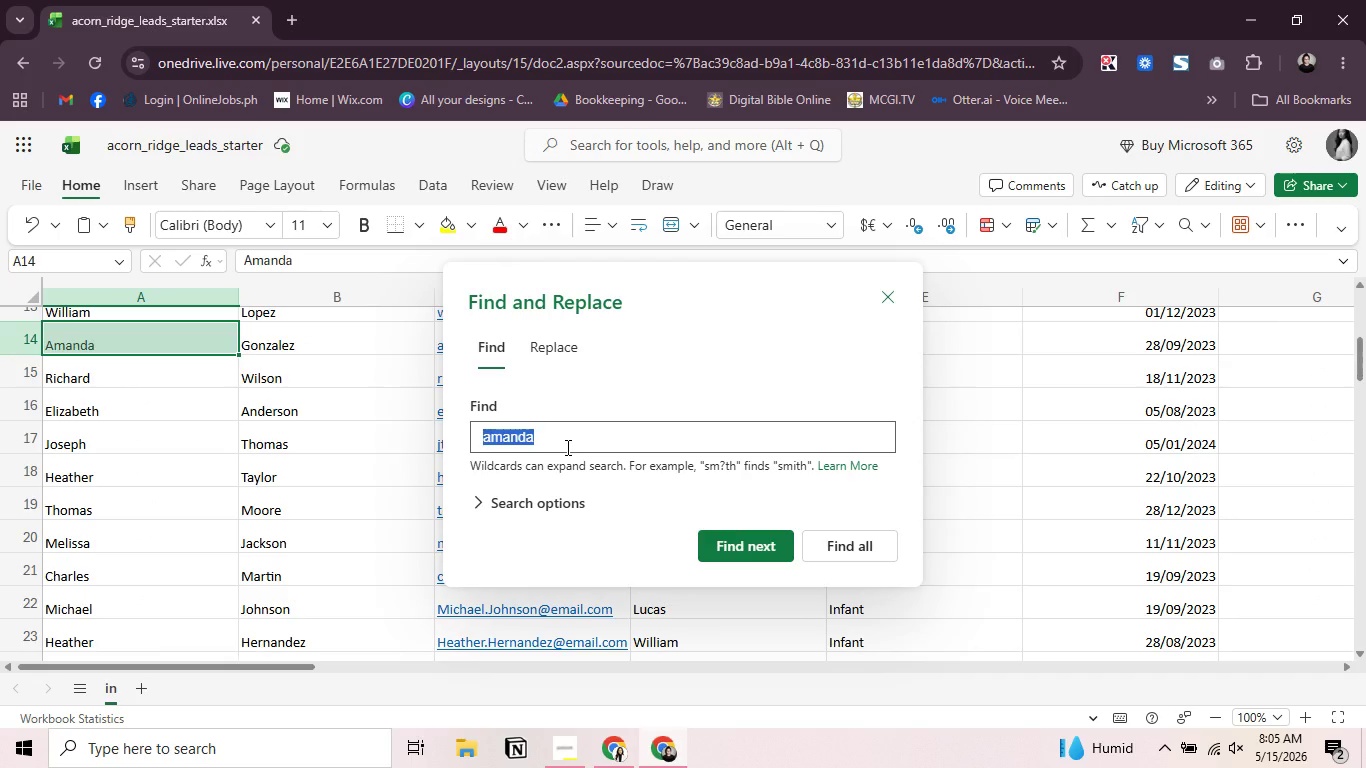 
left_click_drag(start_coordinate=[705, 298], to_coordinate=[1143, 187])
 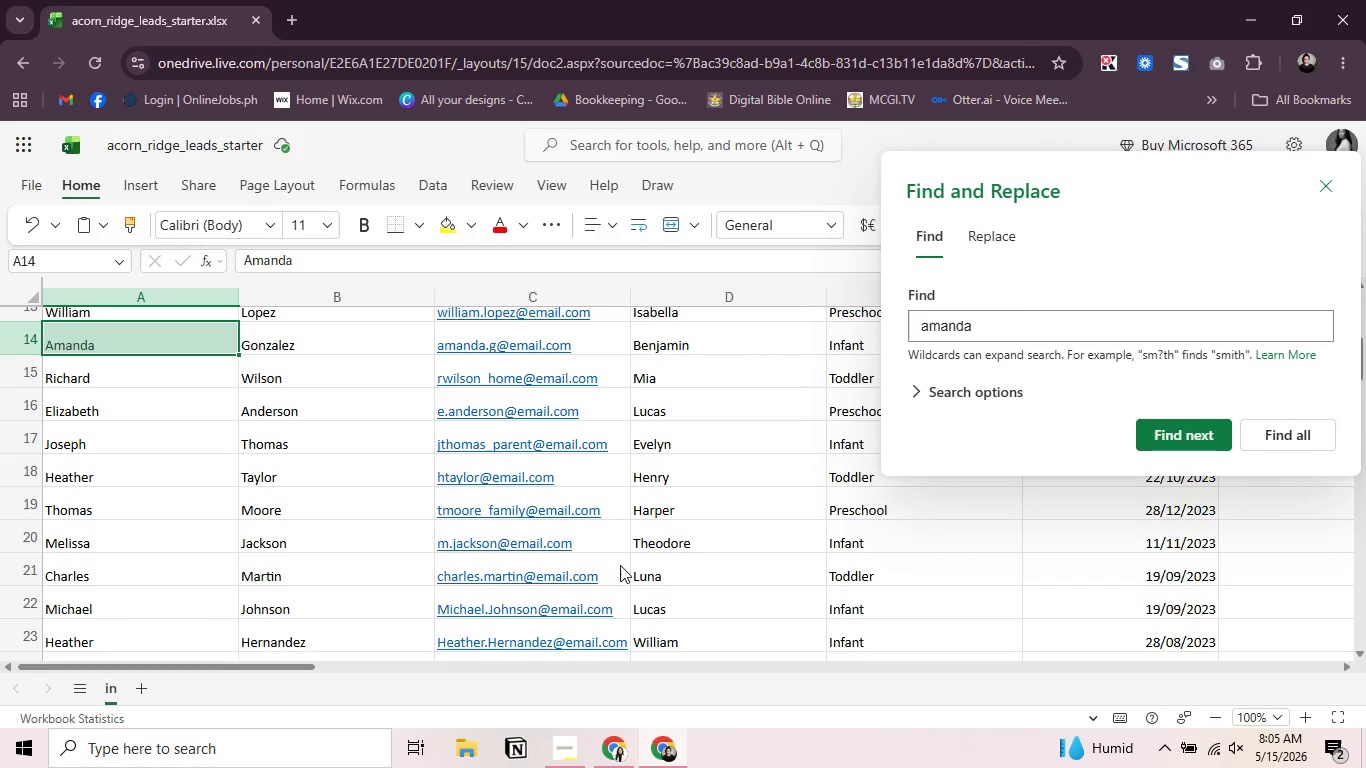 
scroll: coordinate [620, 565], scroll_direction: up, amount: 1.0
 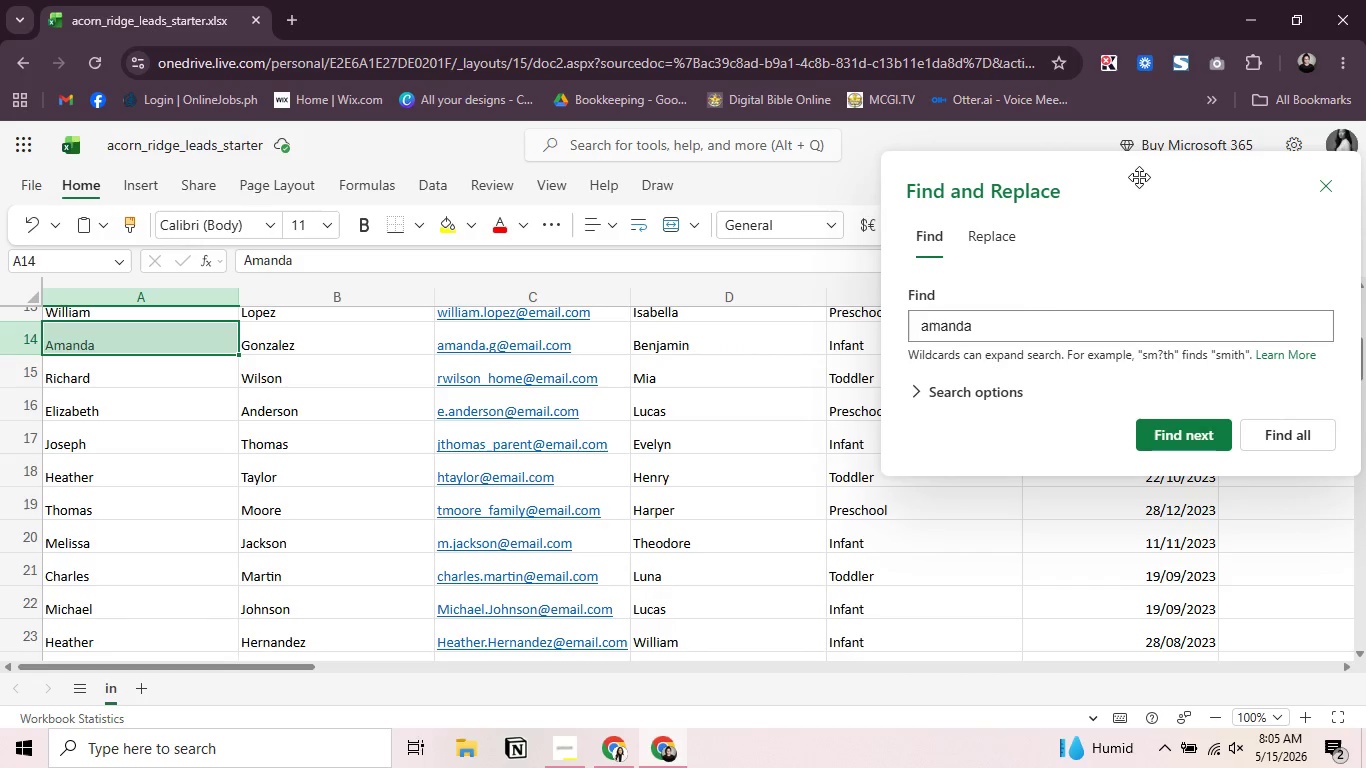 
left_click_drag(start_coordinate=[1133, 186], to_coordinate=[1313, 212])
 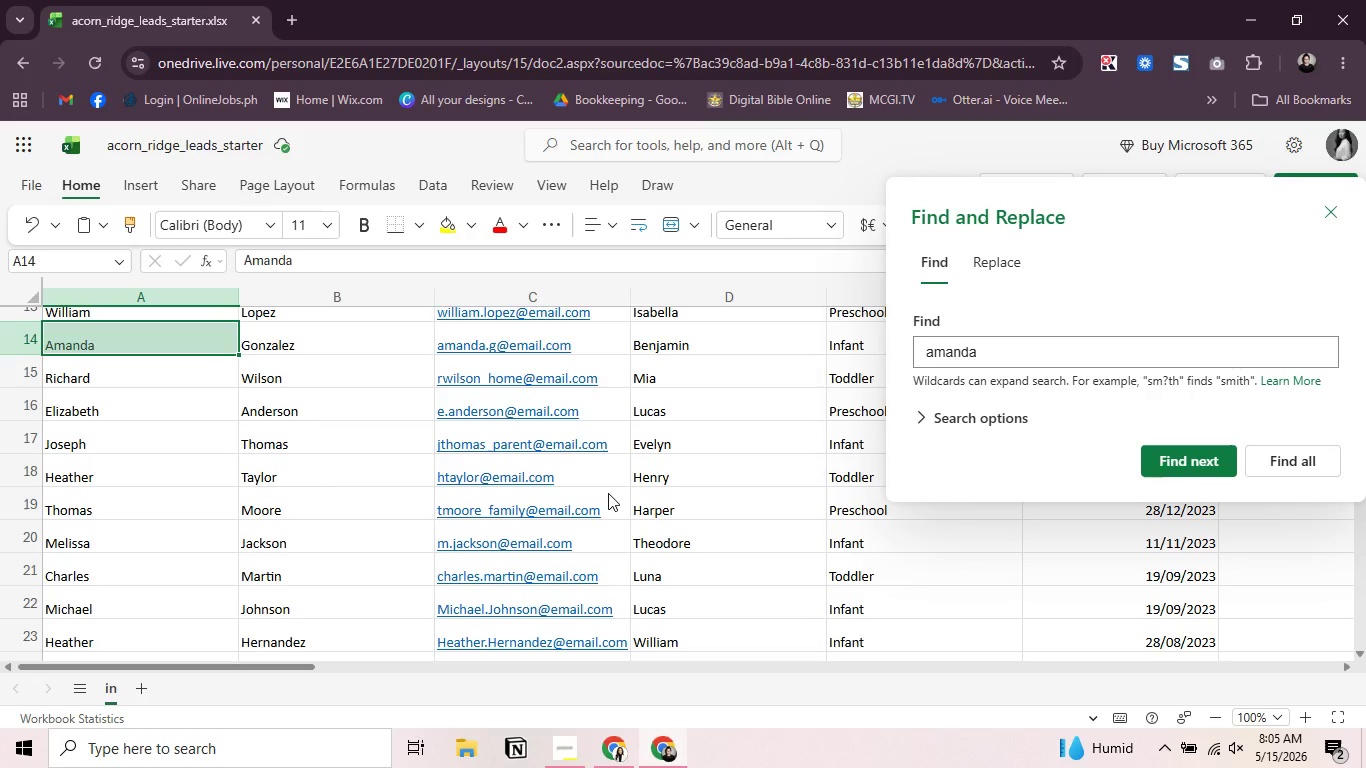 
scroll: coordinate [505, 488], scroll_direction: up, amount: 4.0
 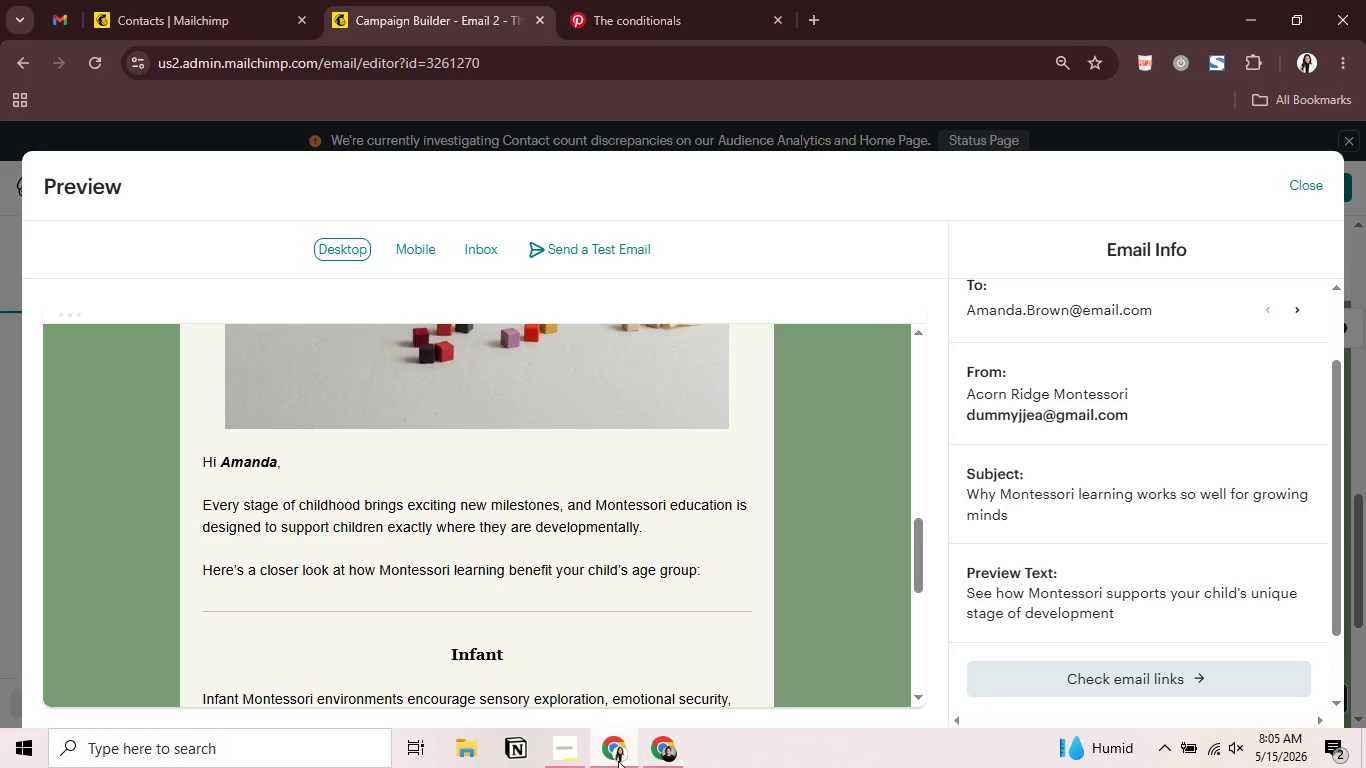 
scroll: coordinate [742, 563], scroll_direction: down, amount: 2.0
 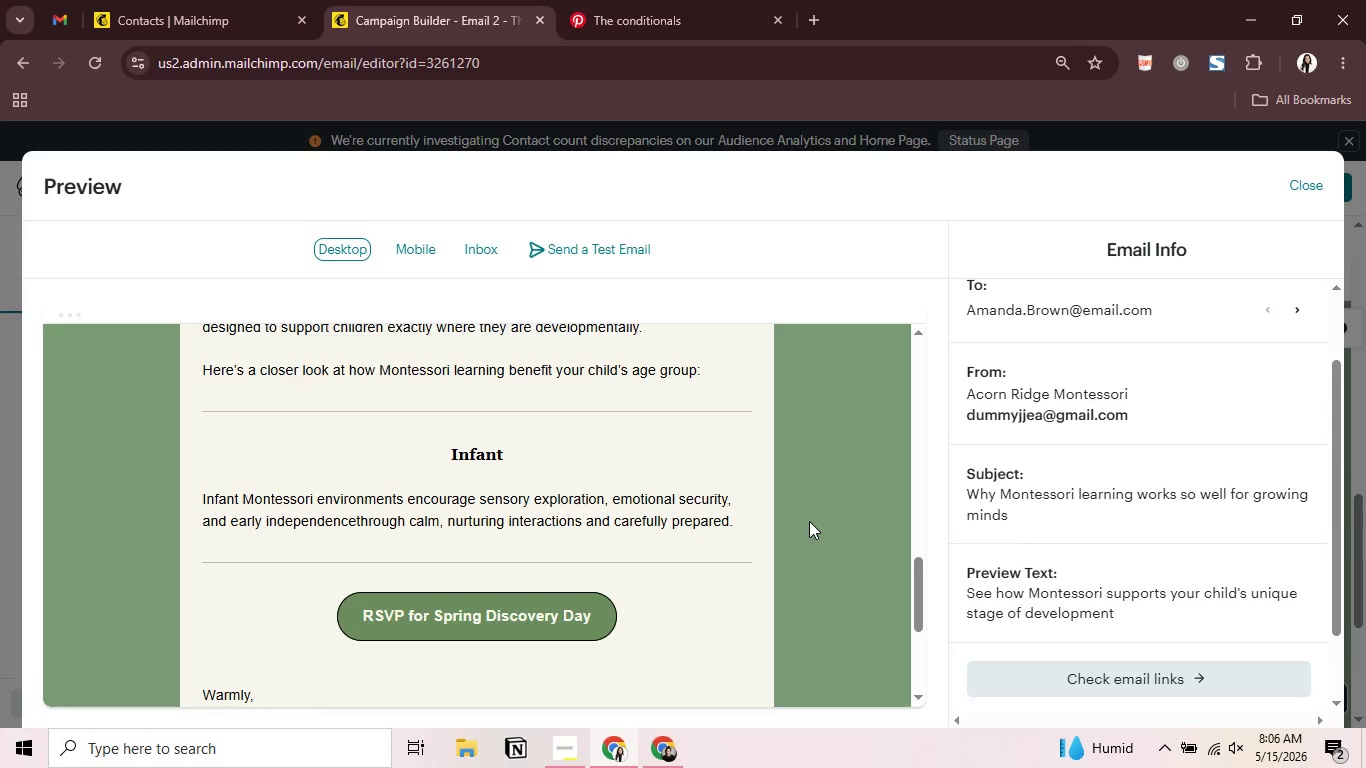 
wait(12.78)
 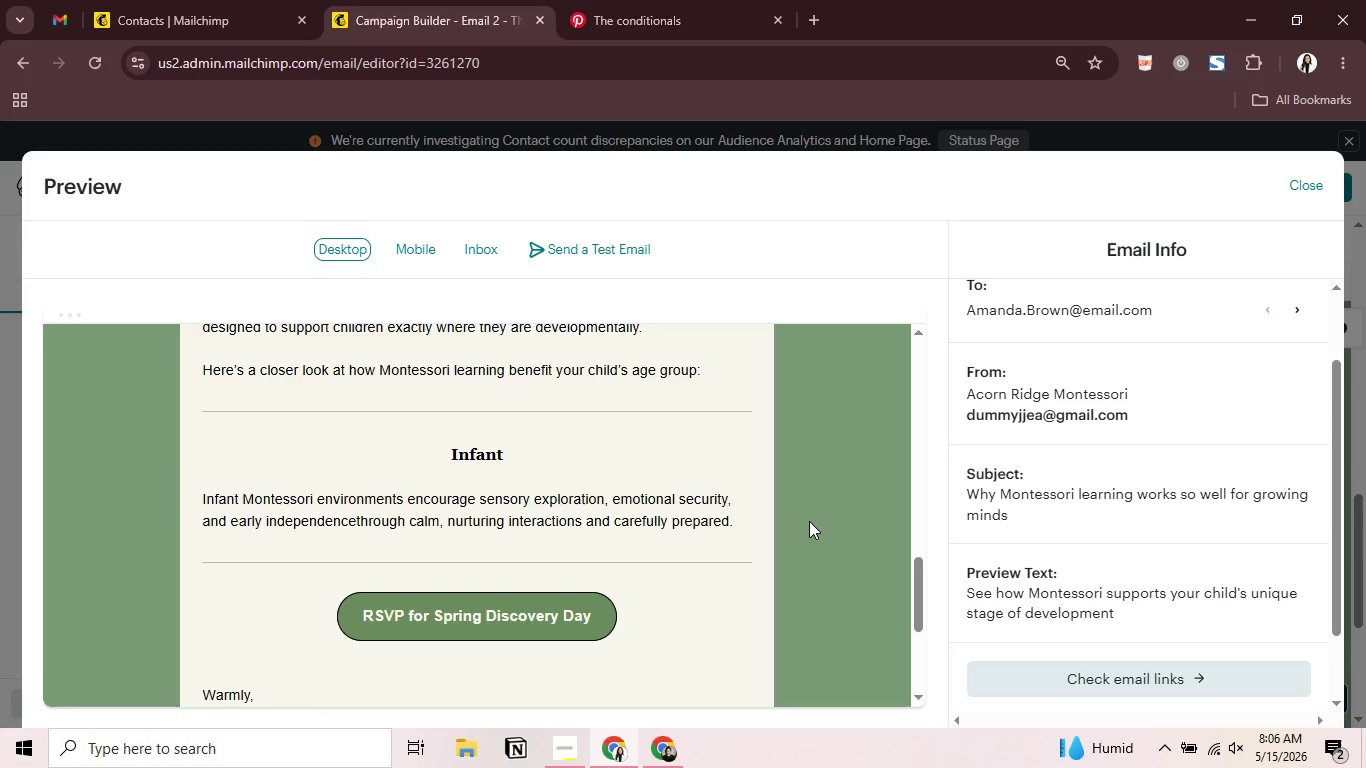 
left_click([1313, 189])
 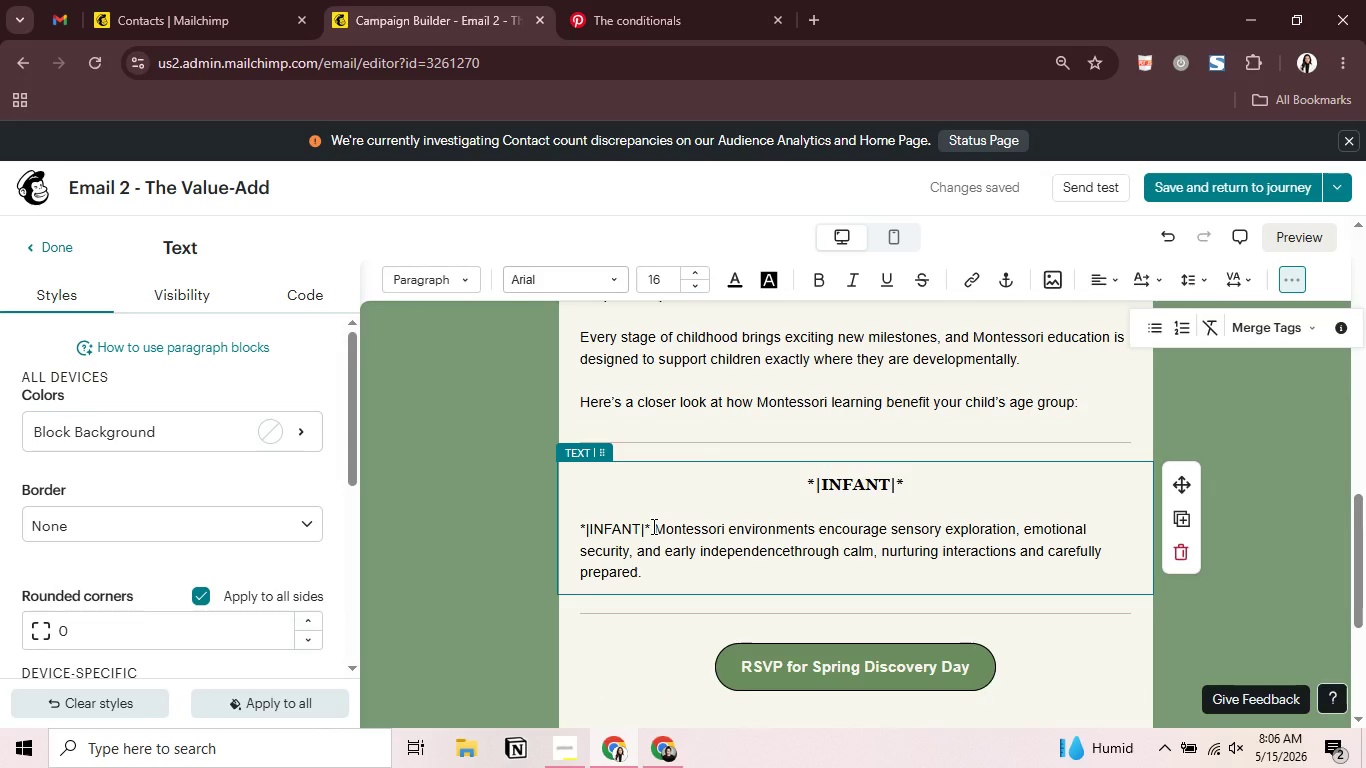 
left_click_drag(start_coordinate=[647, 526], to_coordinate=[571, 523])
 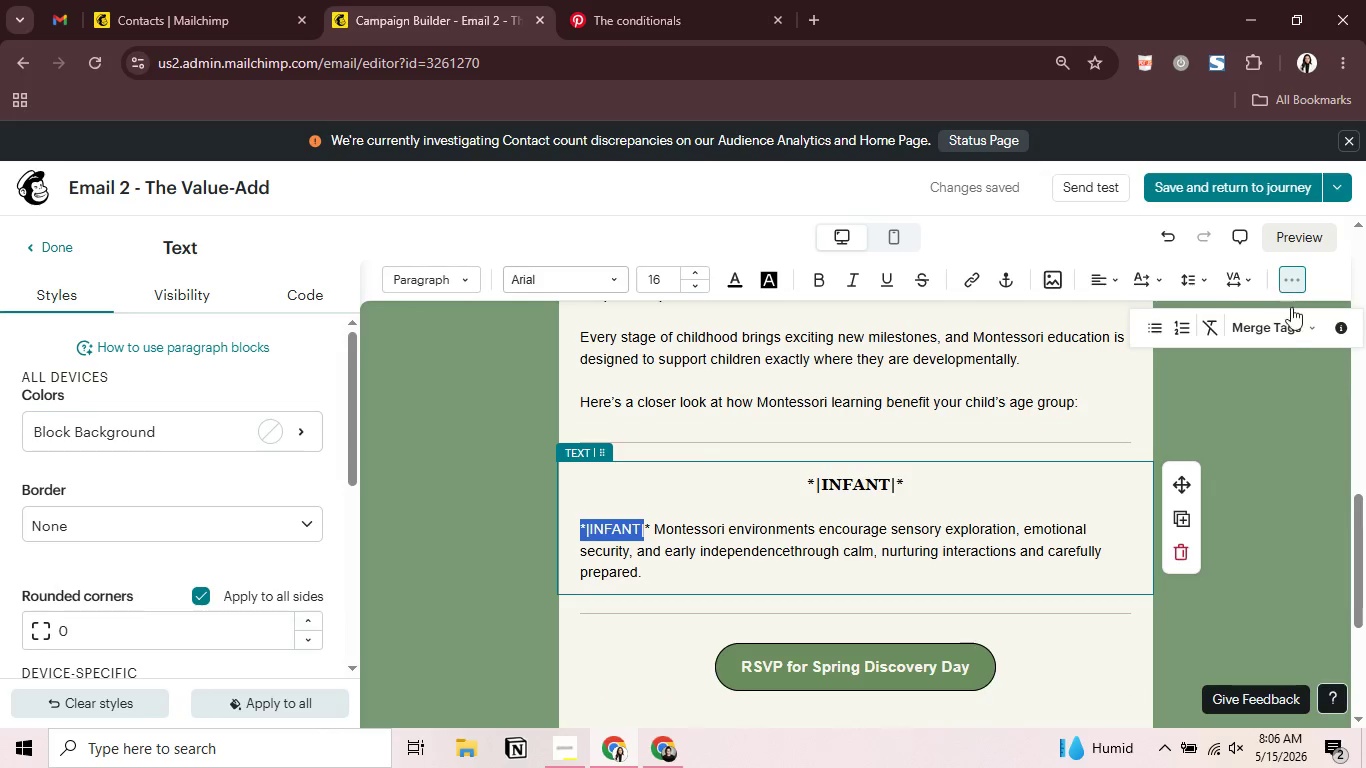 
left_click([1266, 337])
 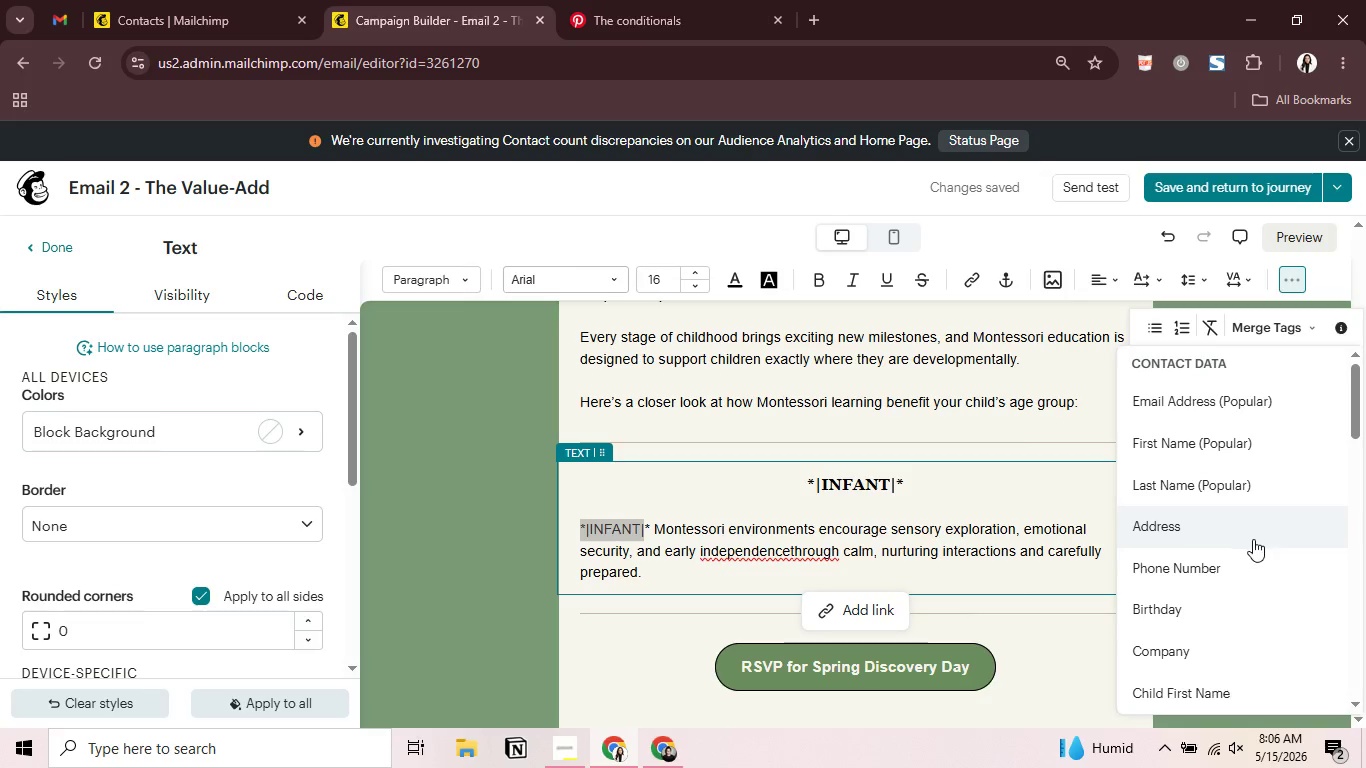 
scroll: coordinate [1219, 539], scroll_direction: down, amount: 1.0
 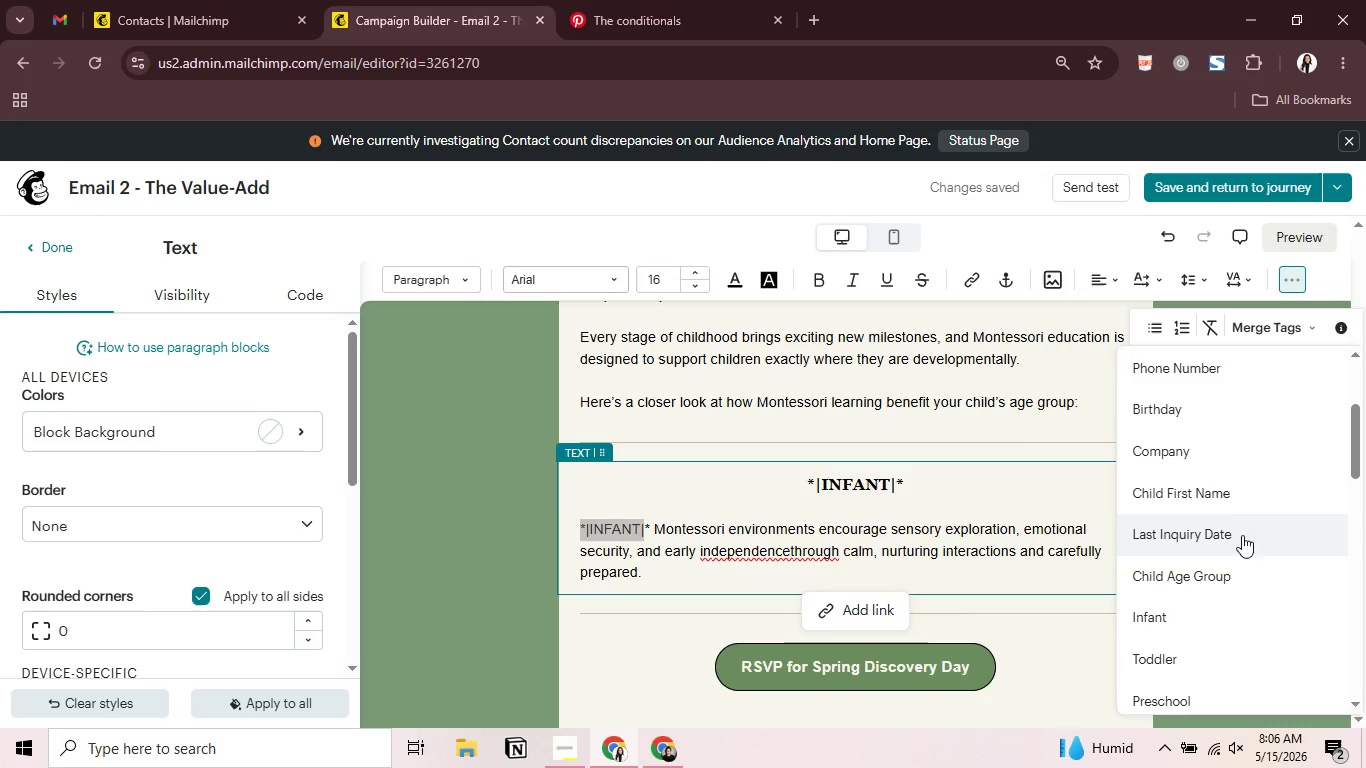 
left_click([1216, 570])
 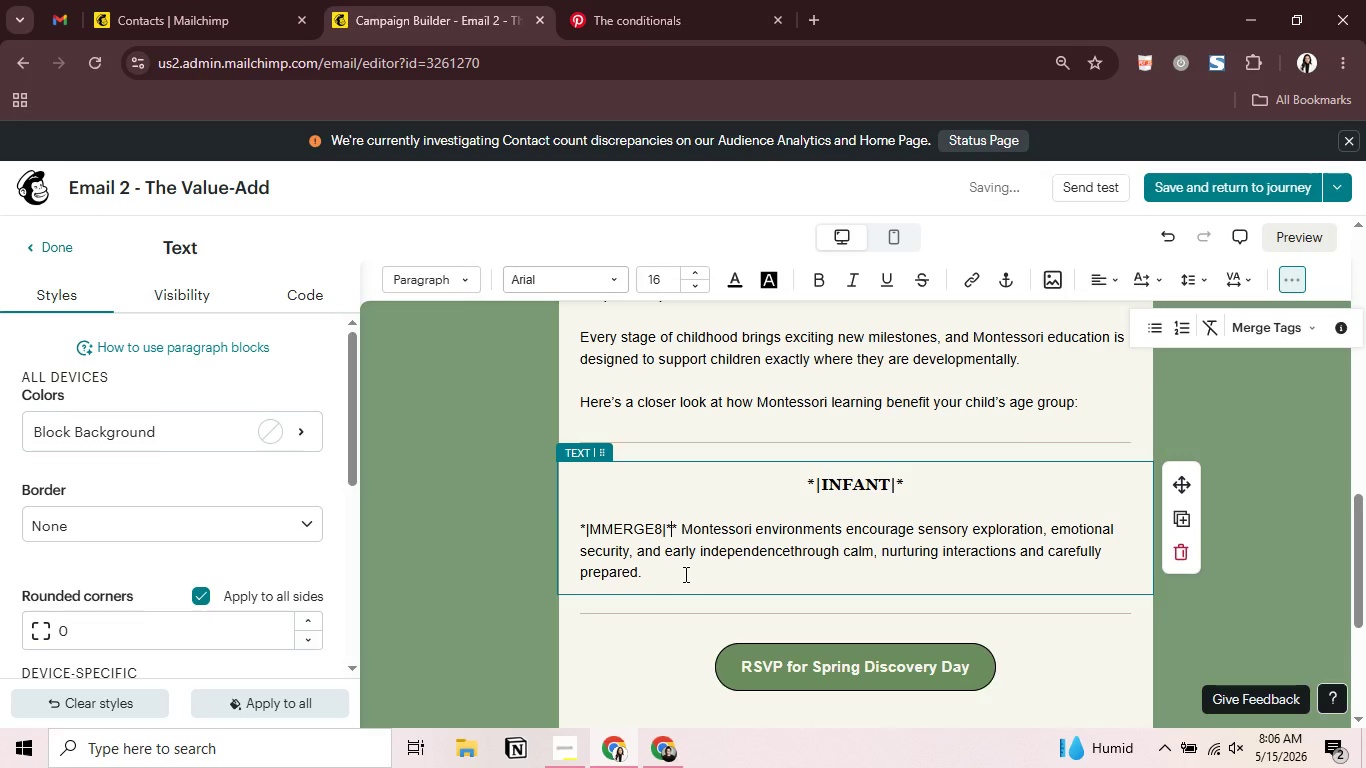 
key(Backspace)
 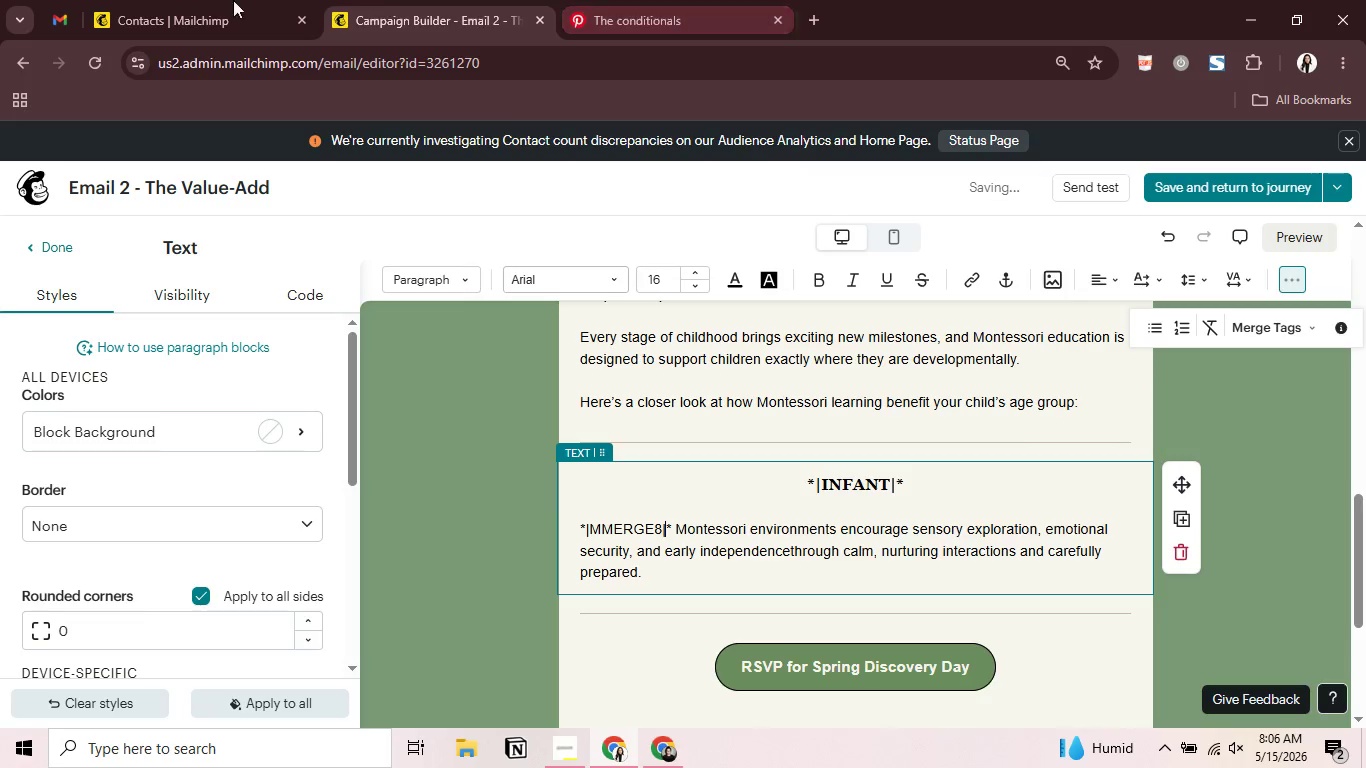 
left_click([108, 0])
 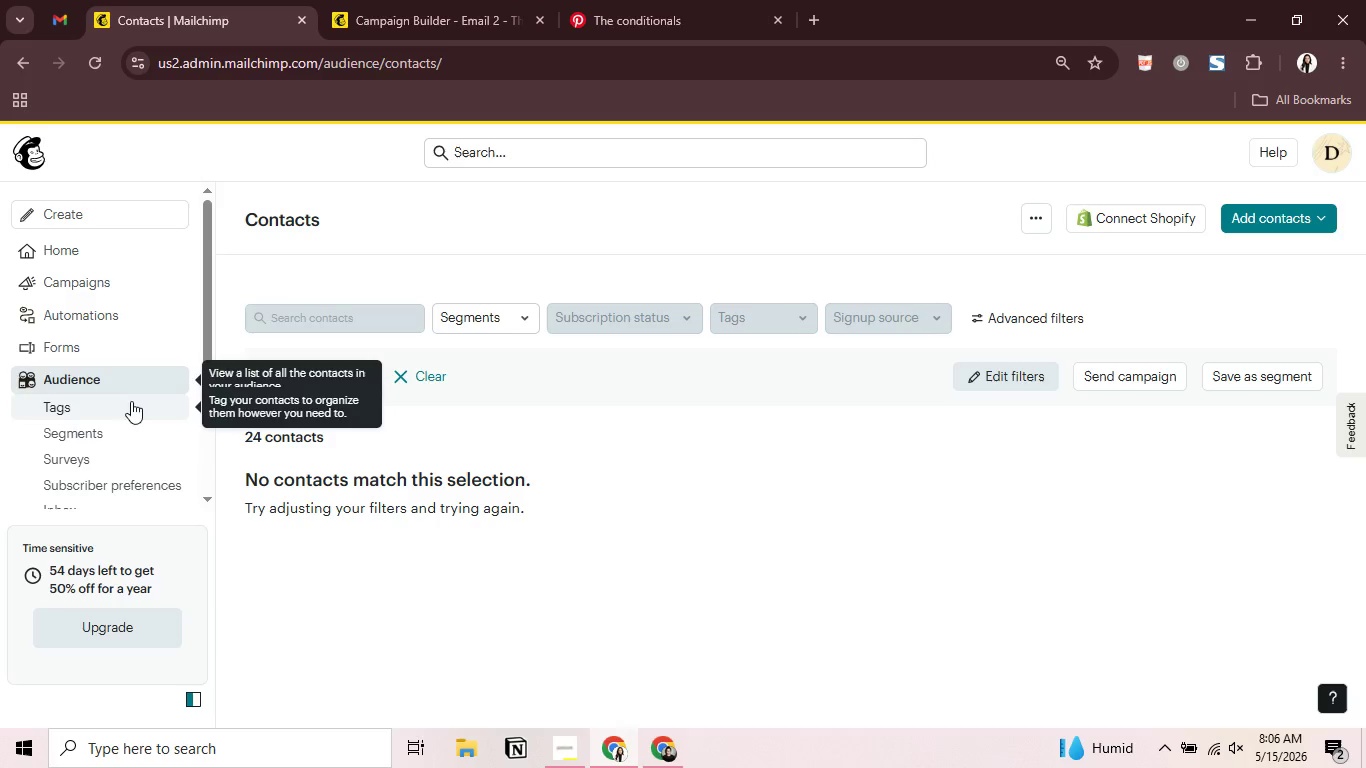 
left_click([140, 382])
 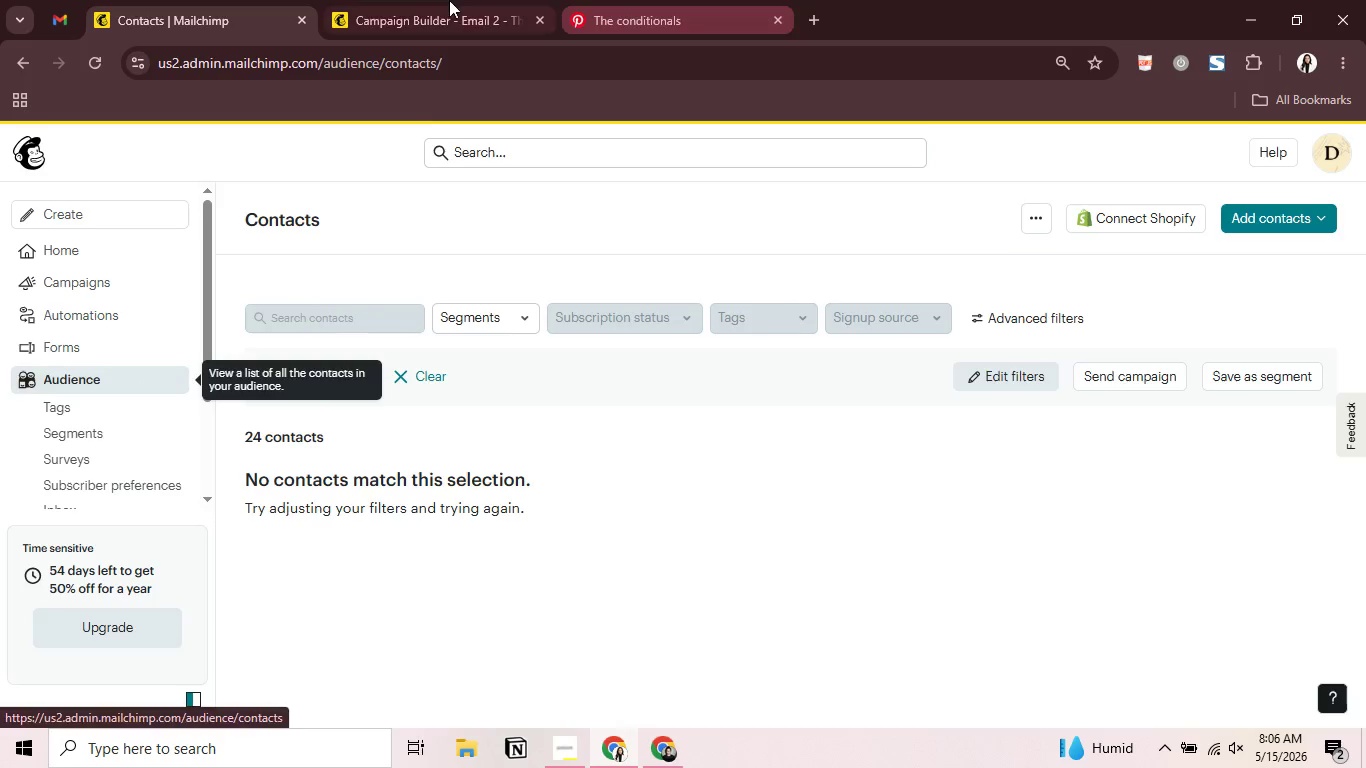 
left_click([449, 0])
 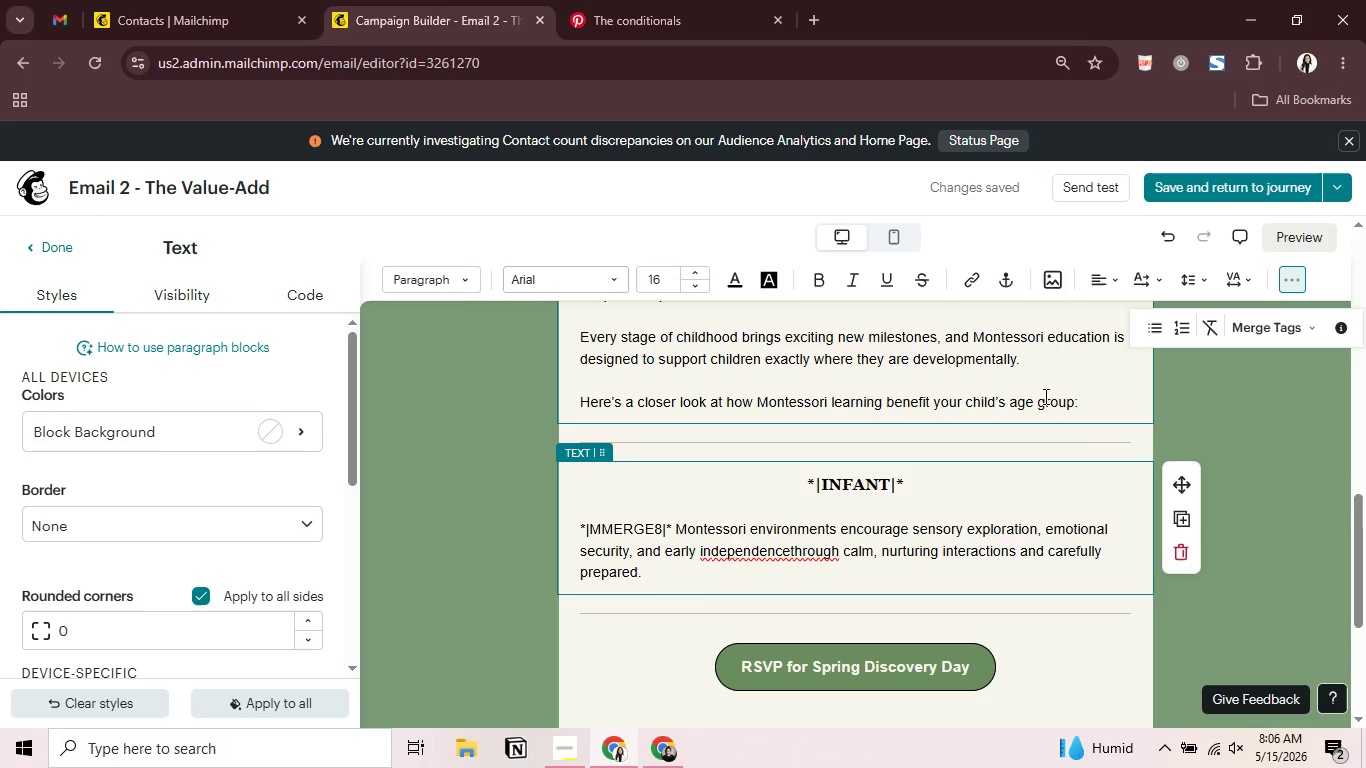 
wait(11.45)
 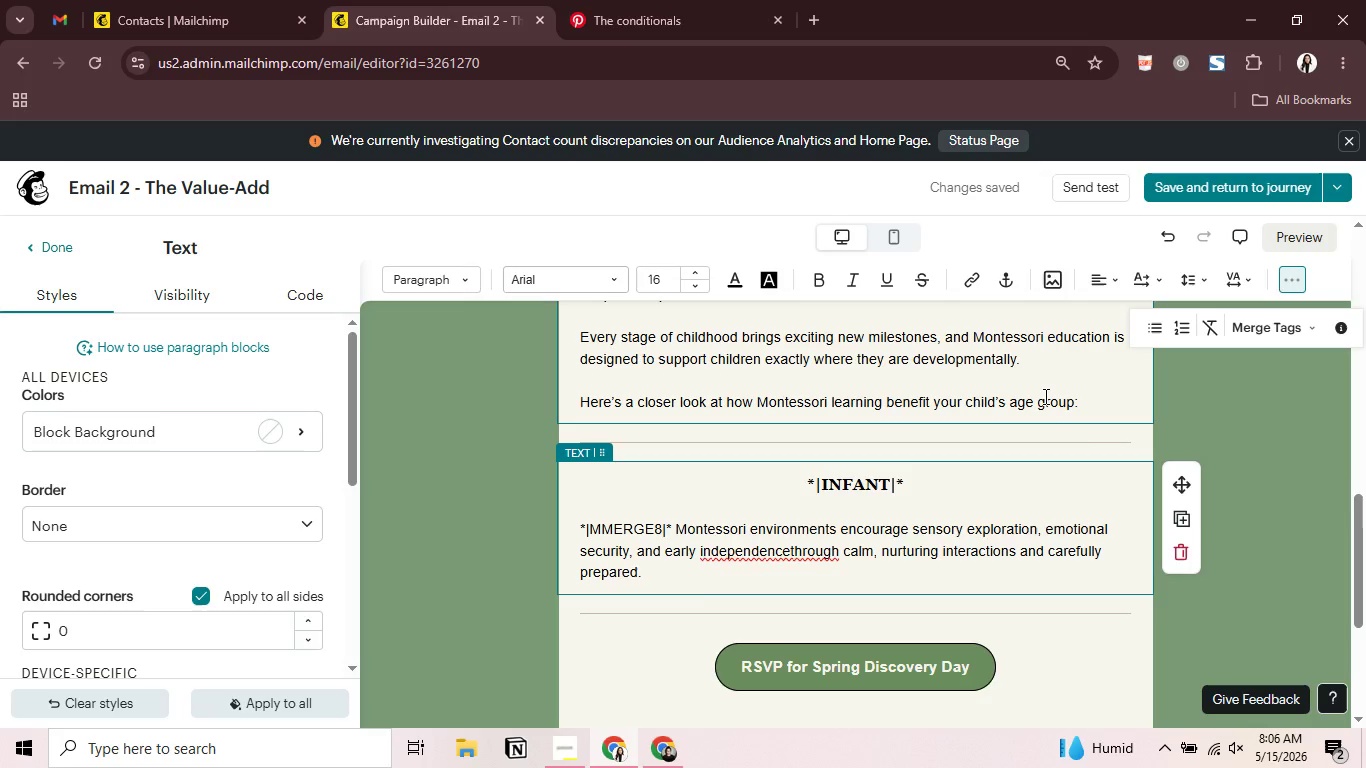 
right_click([786, 553])
 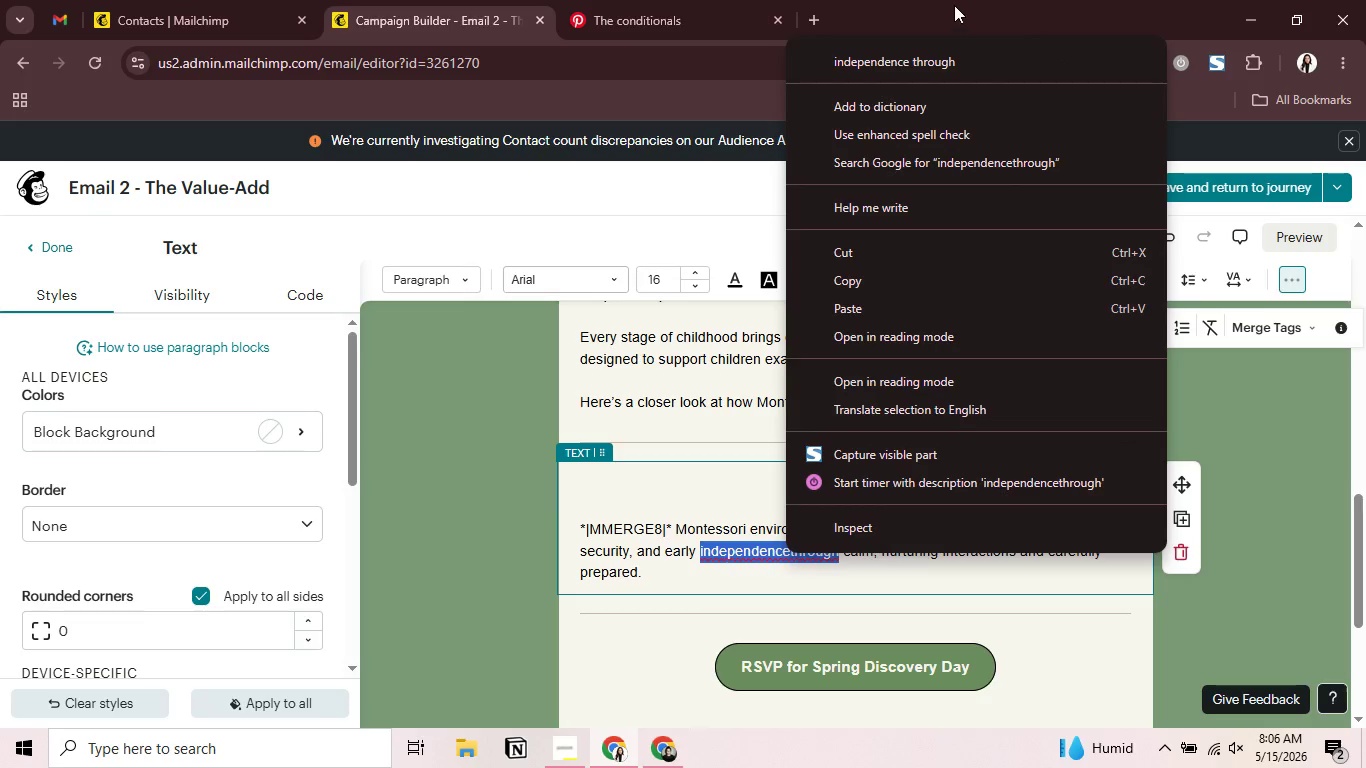 
left_click([940, 54])
 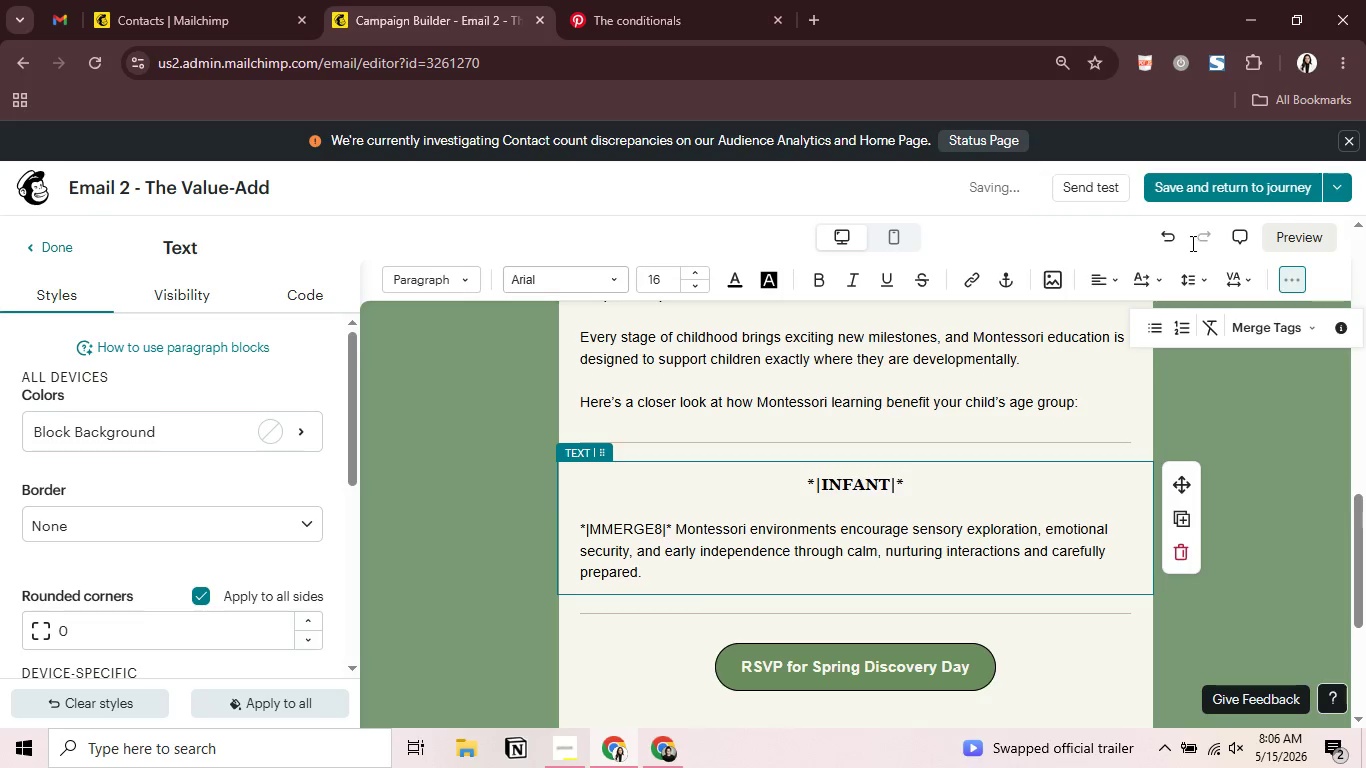 
left_click([1311, 238])
 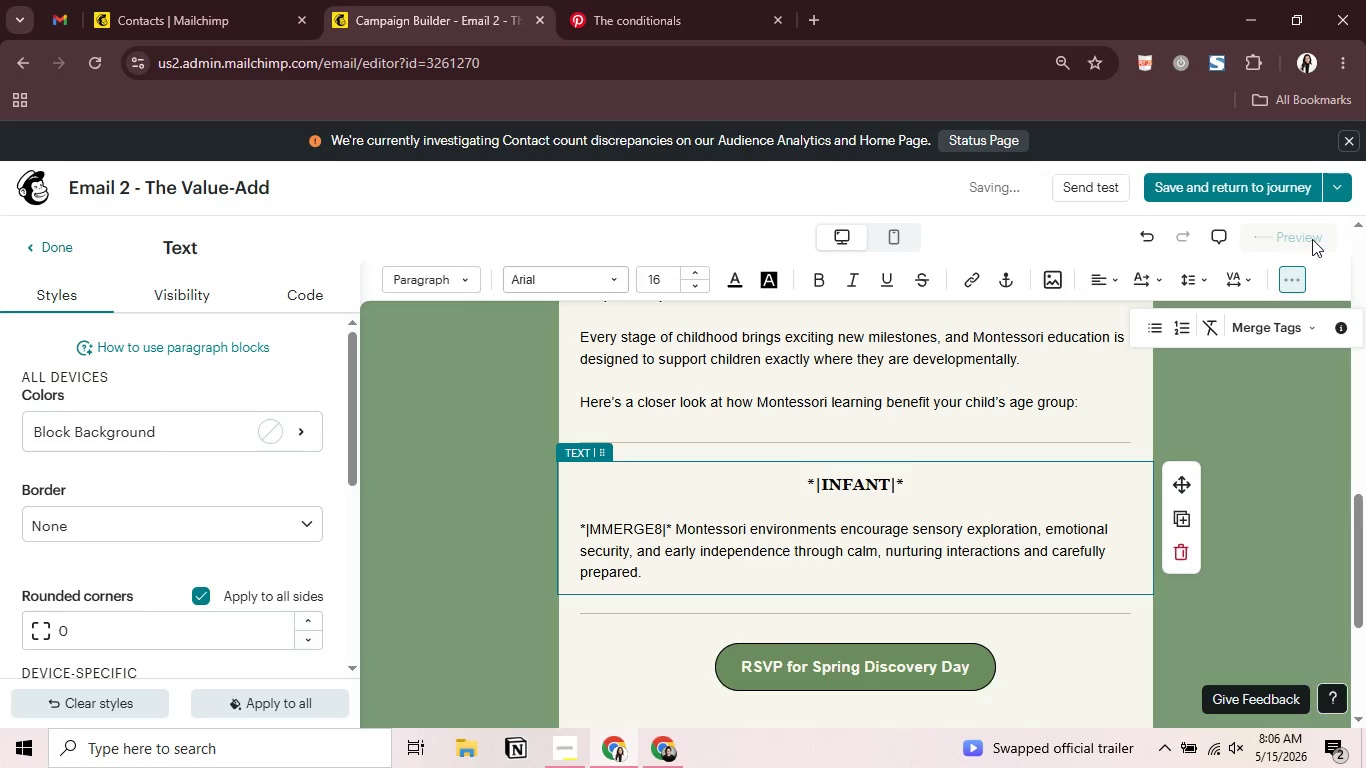 
wait(8.52)
 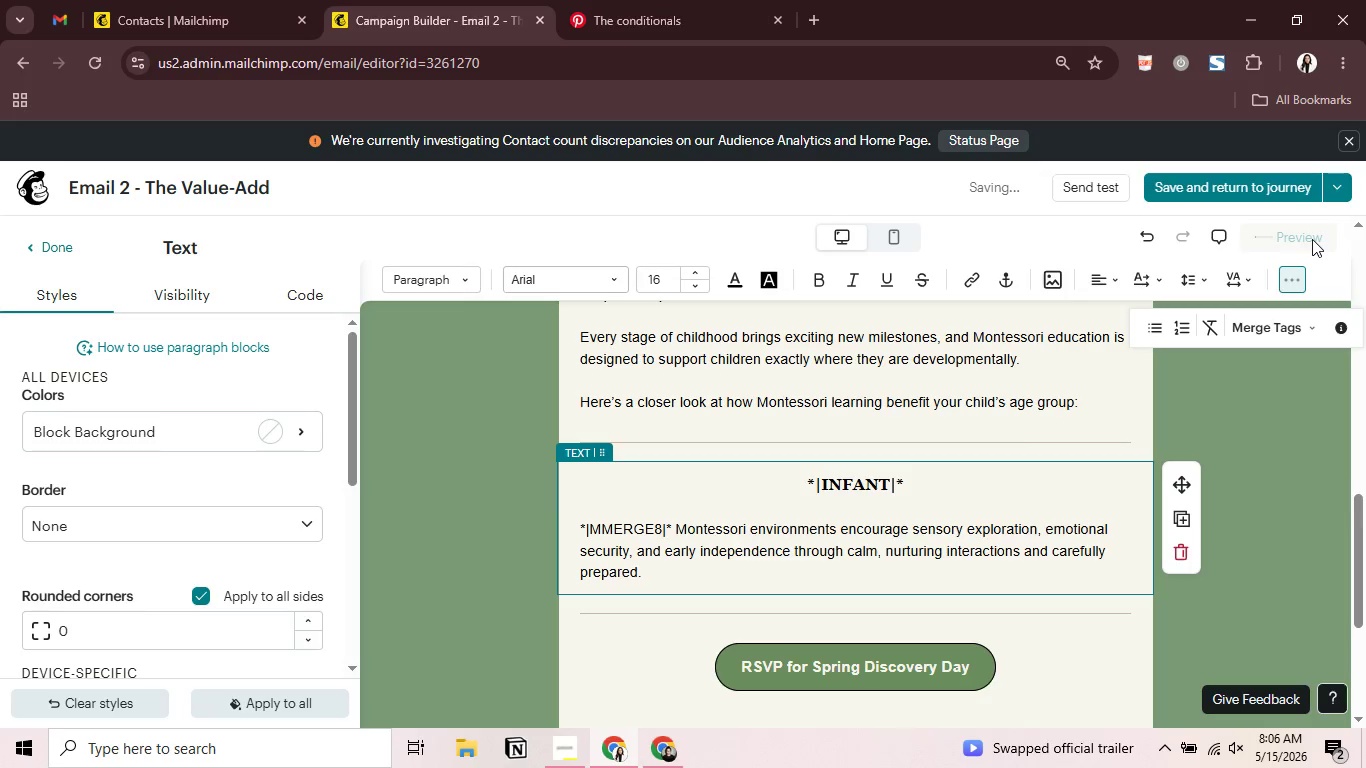 
left_click([1287, 308])
 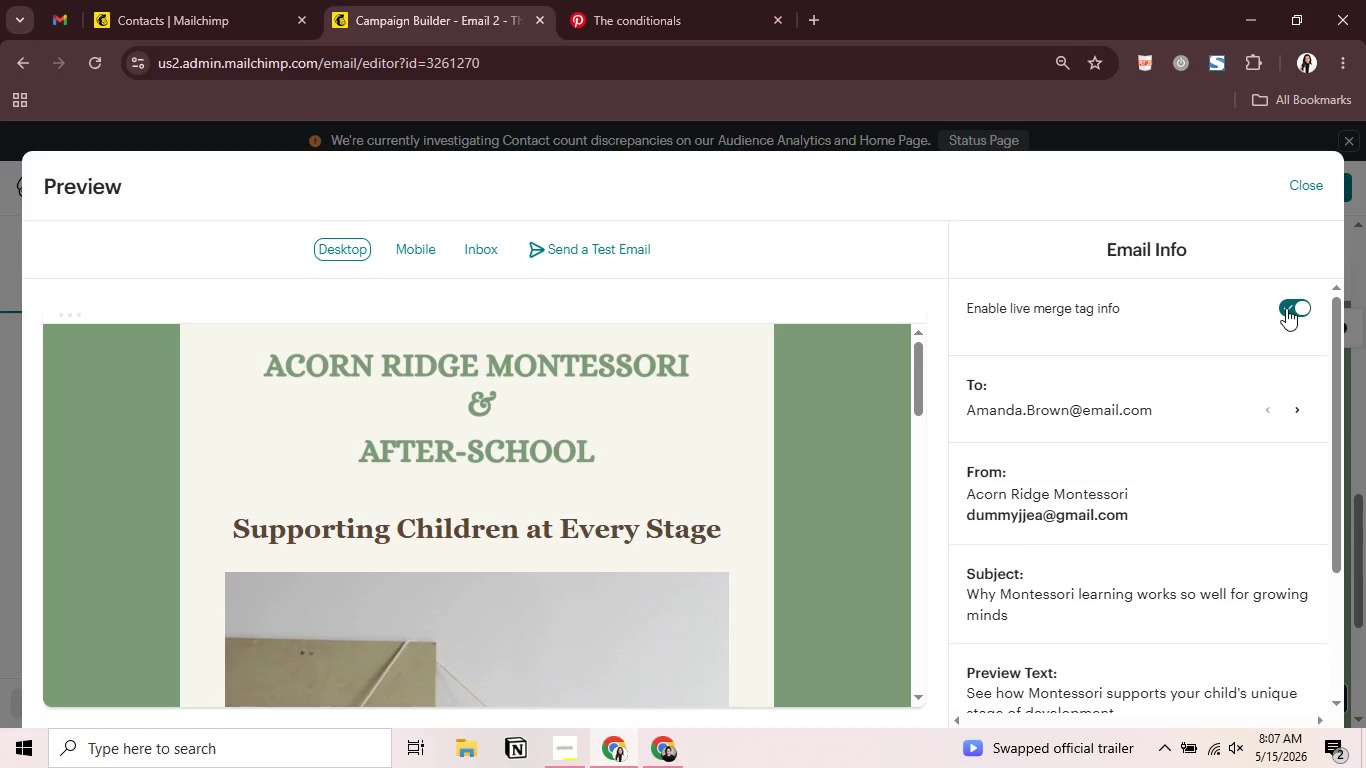 
scroll: coordinate [800, 543], scroll_direction: down, amount: 10.0
 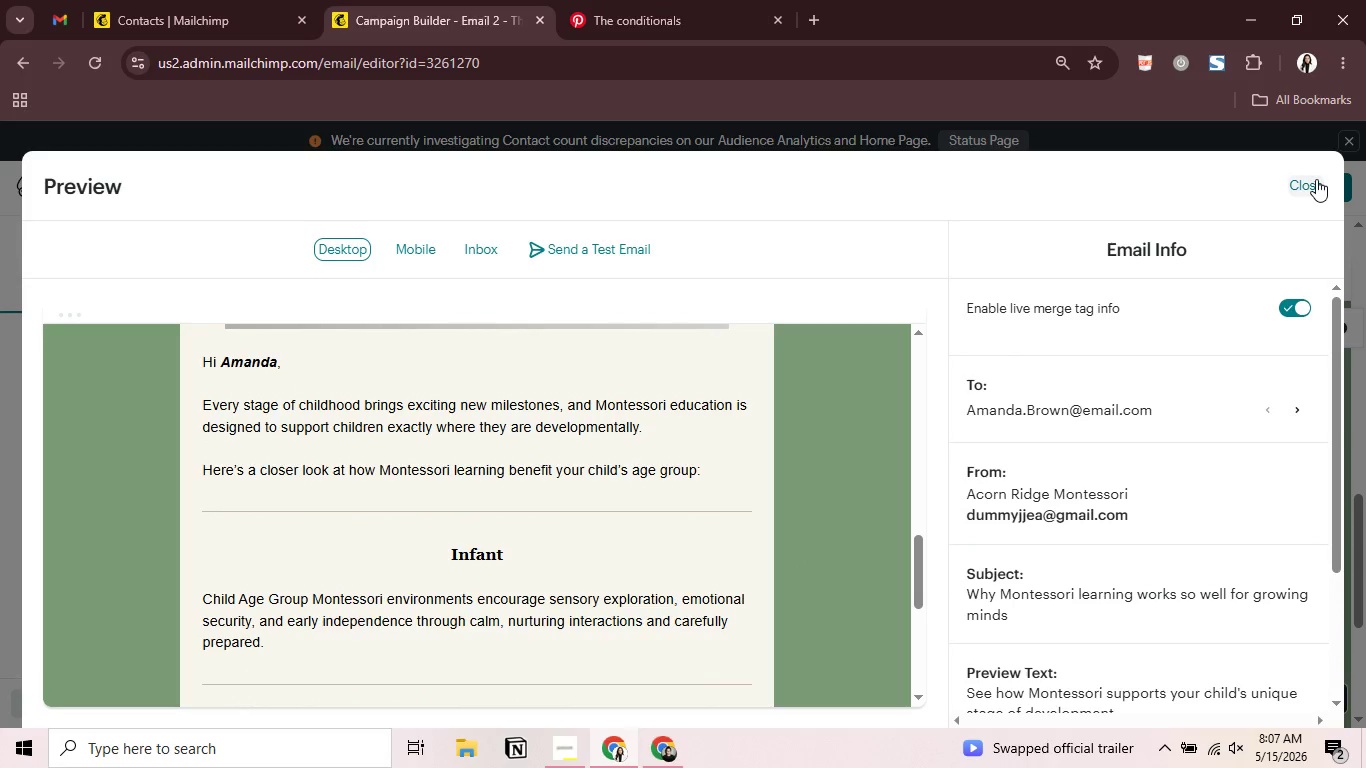 
wait(7.45)
 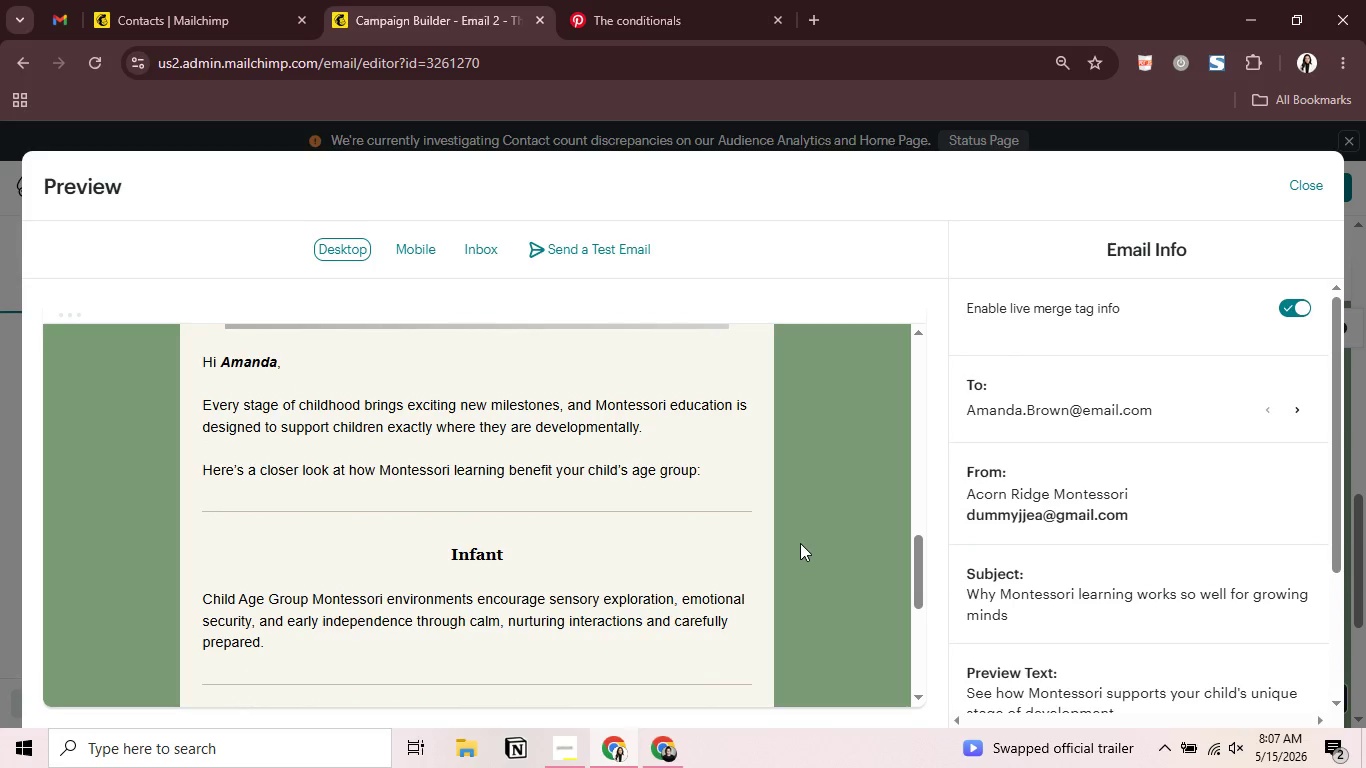 
left_click([1316, 179])
 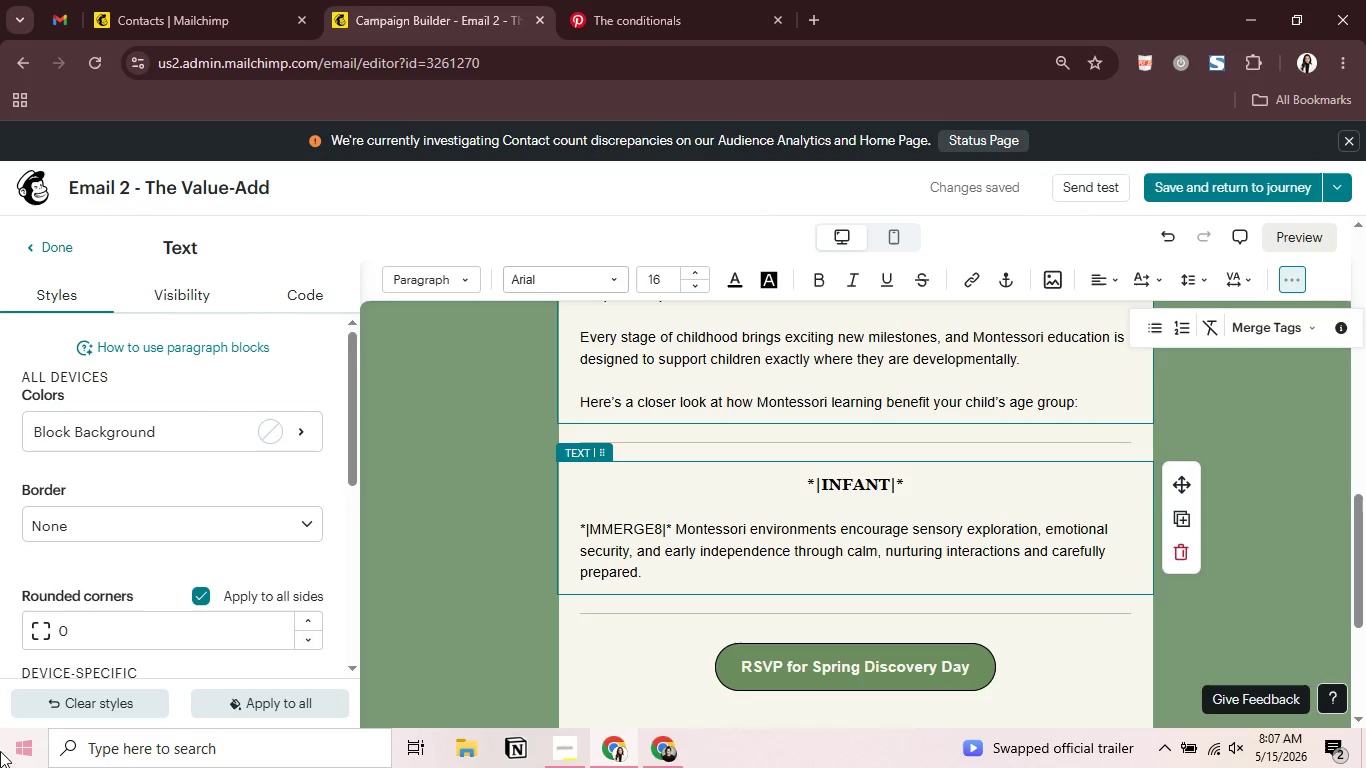 
wait(6.53)
 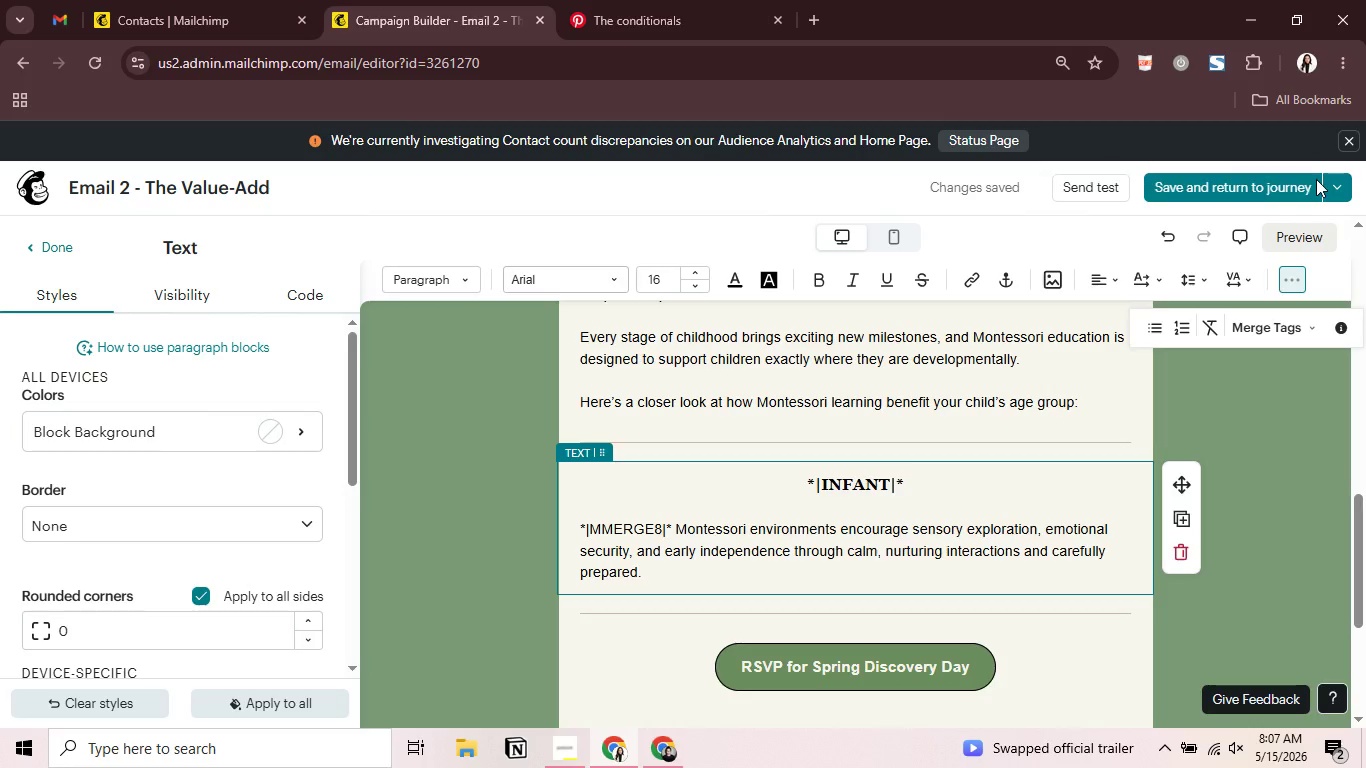 
left_click_drag(start_coordinate=[672, 524], to_coordinate=[577, 528])
 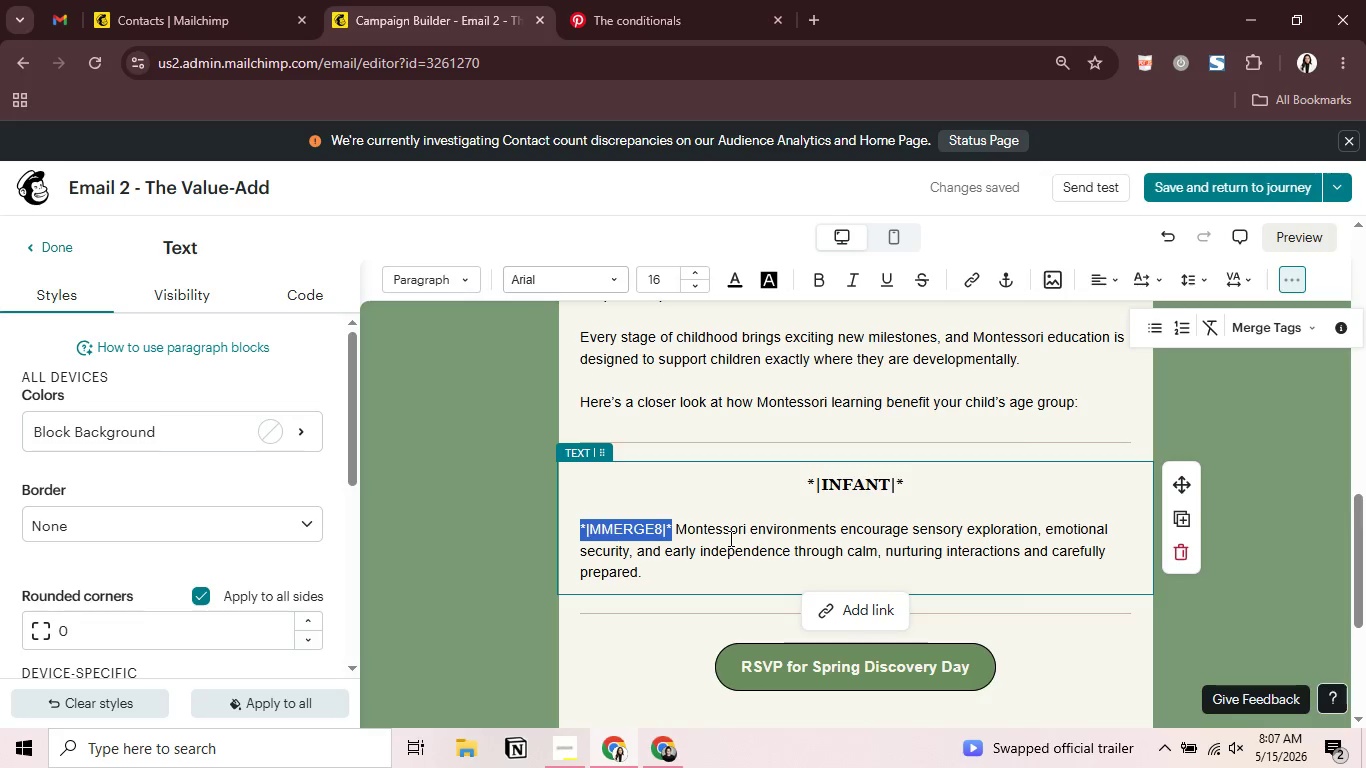 
type(Ibfan)
key(Backspace)
key(Backspace)
key(Backspace)
key(Backspace)
type(nfant)
 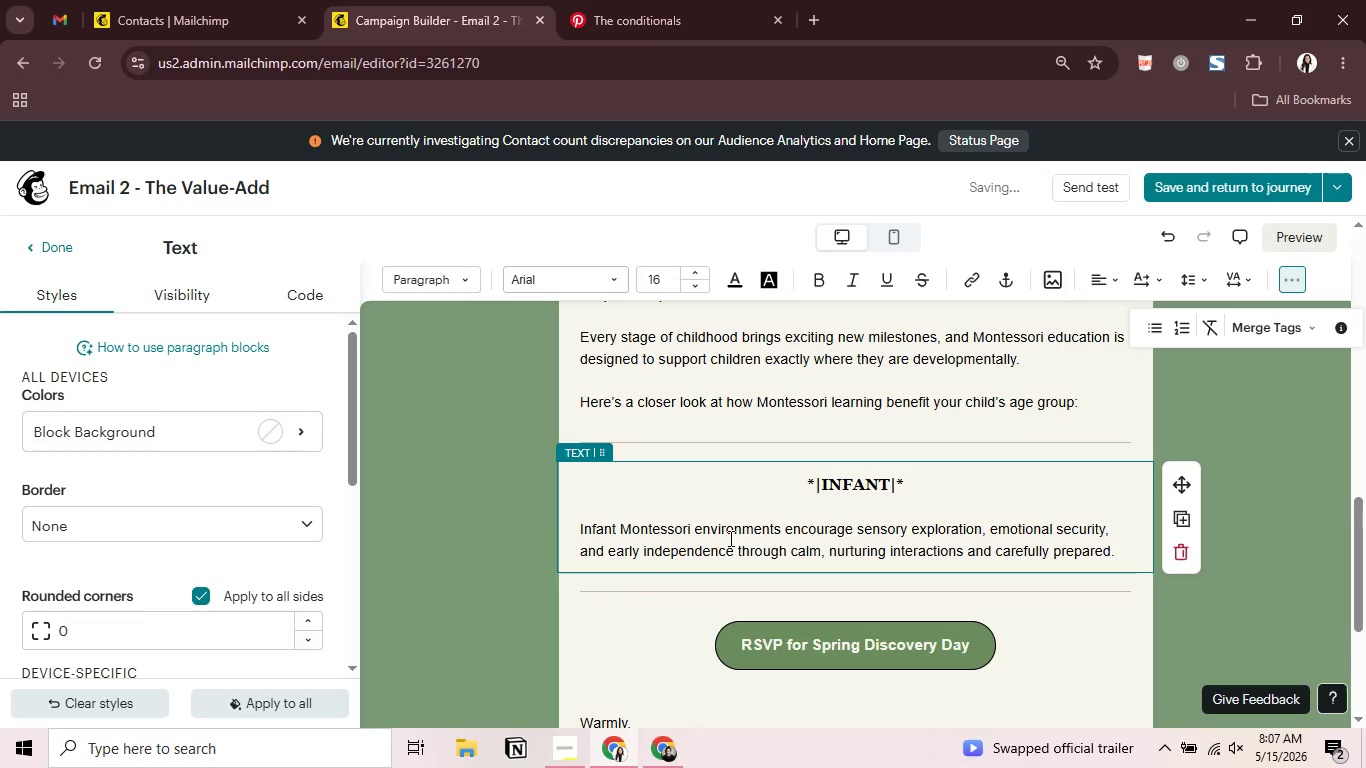 
wait(9.55)
 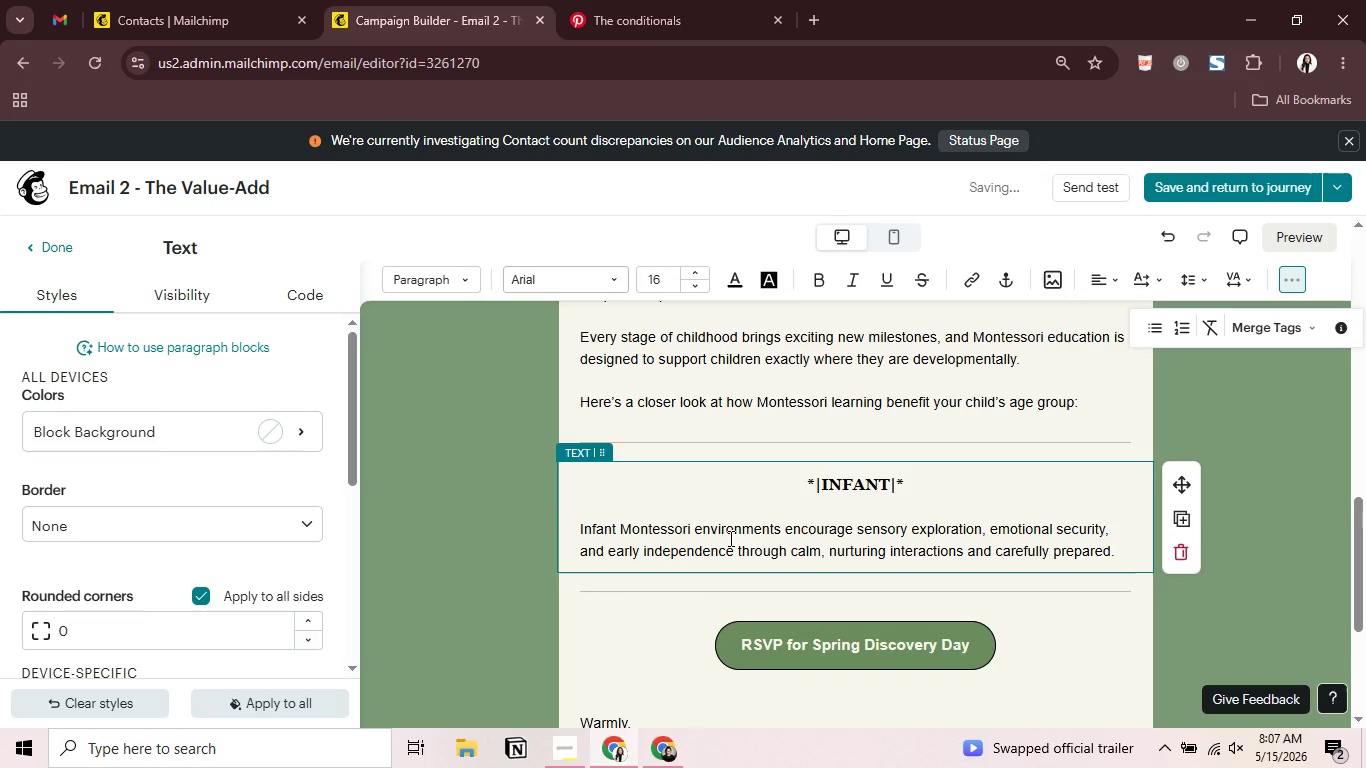 
left_click([143, 0])
 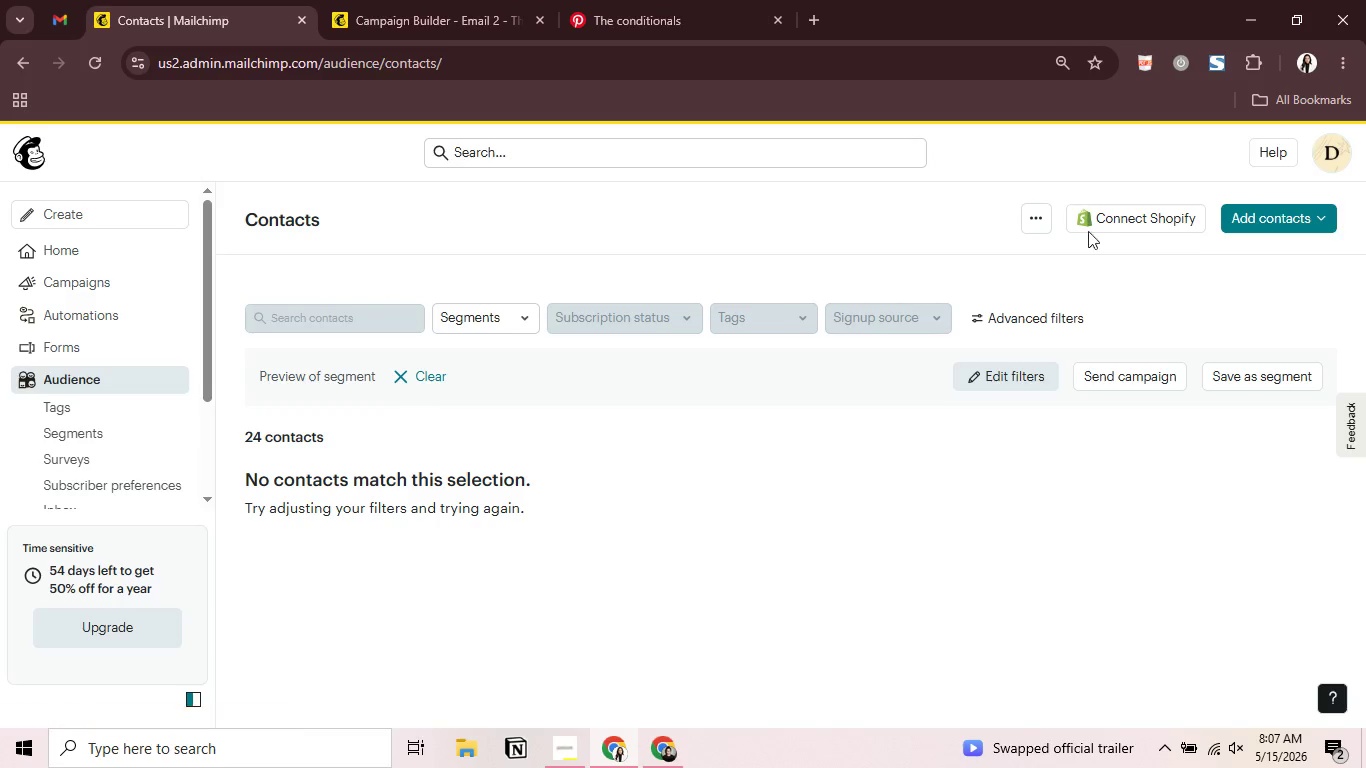 
left_click([1047, 228])
 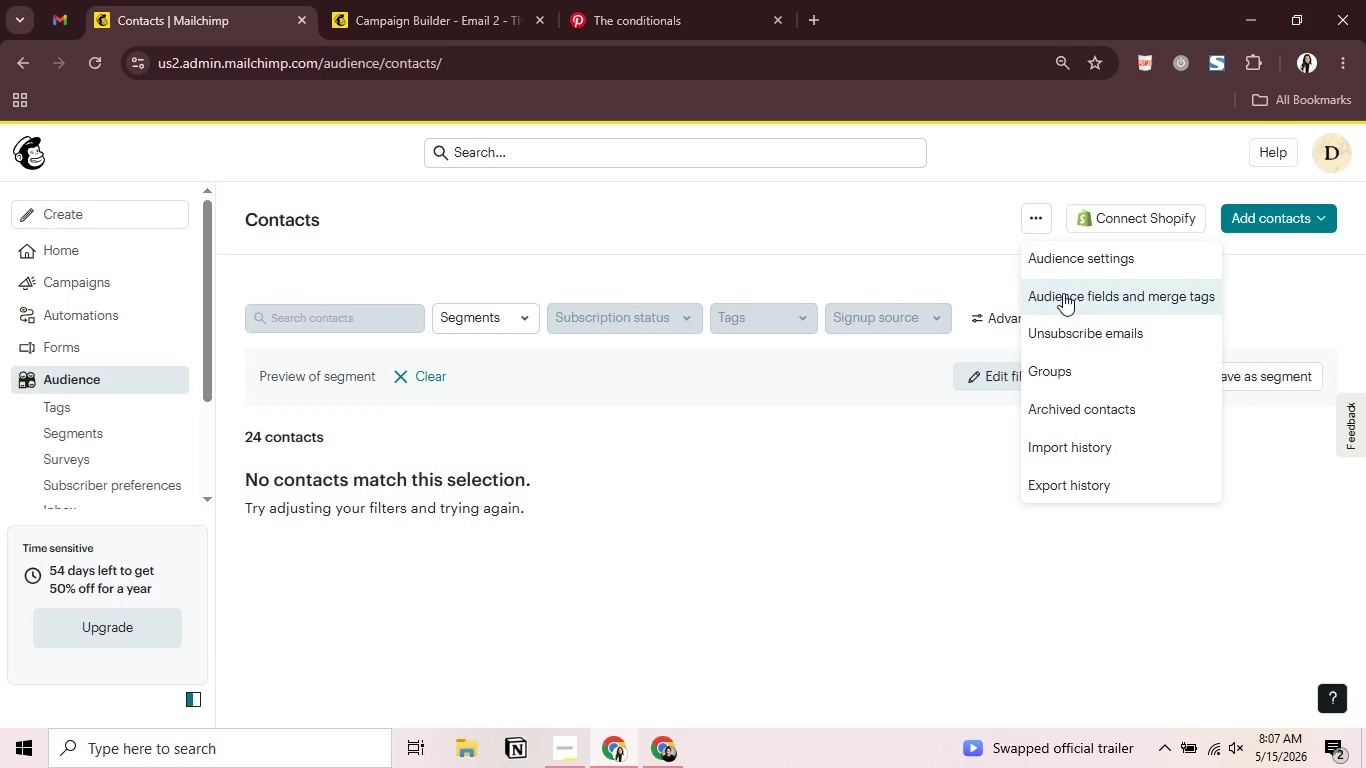 
left_click([1065, 293])
 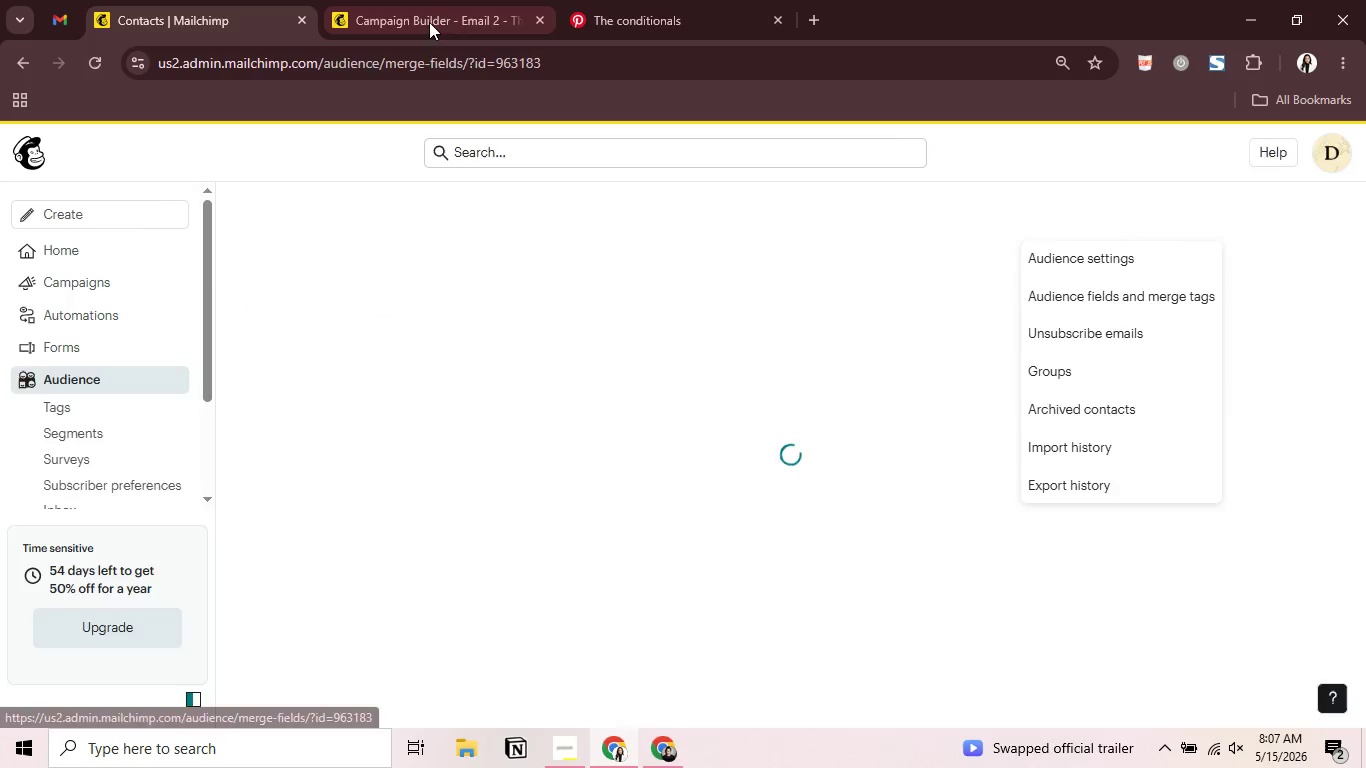 
left_click([429, 22])
 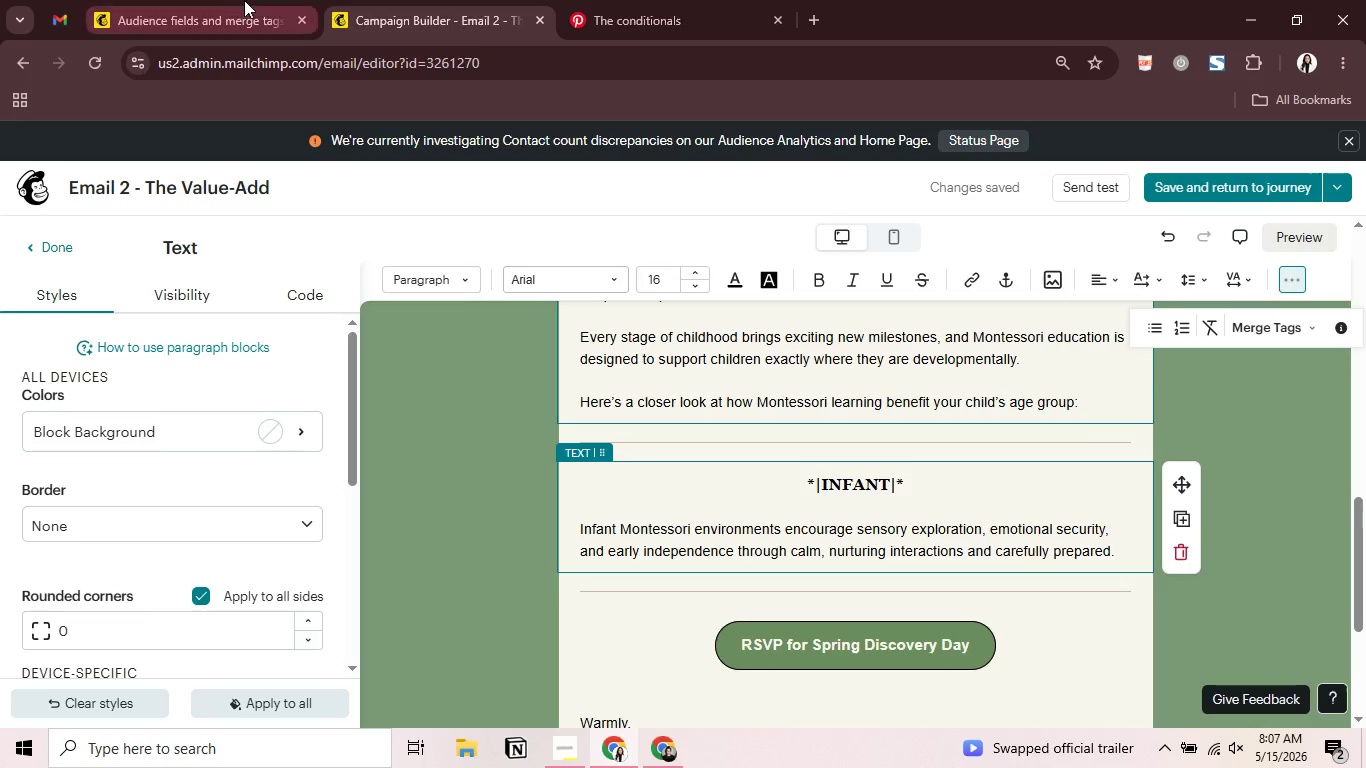 
left_click([245, 4])
 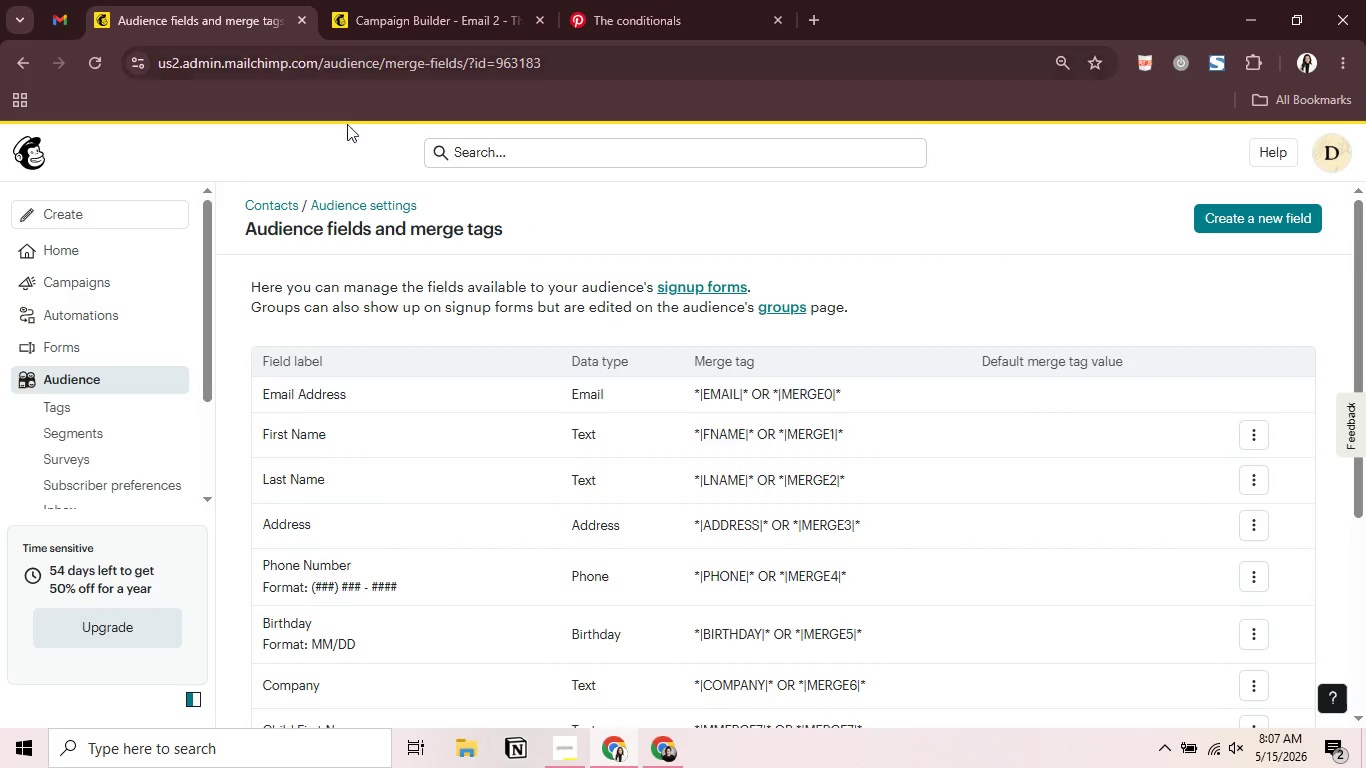 
scroll: coordinate [705, 425], scroll_direction: down, amount: 4.0
 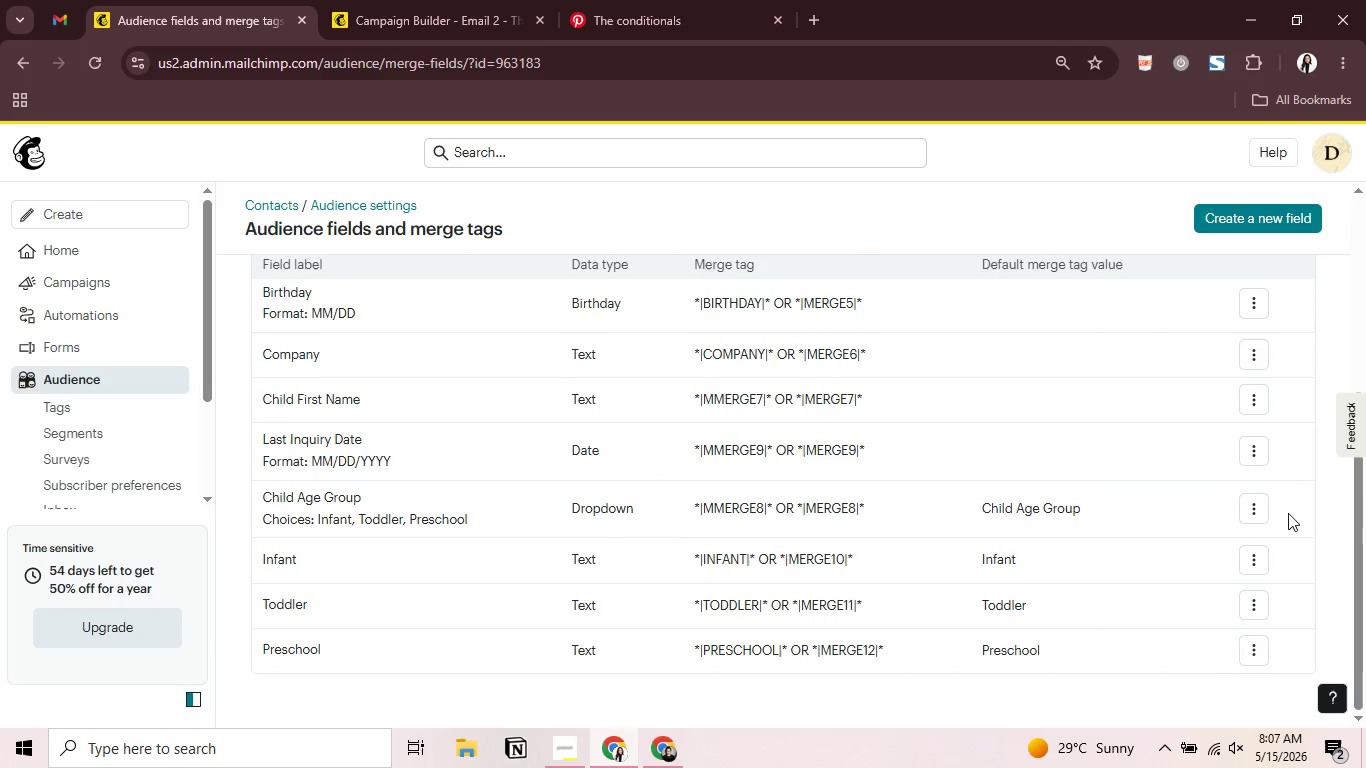 
left_click([1255, 508])
 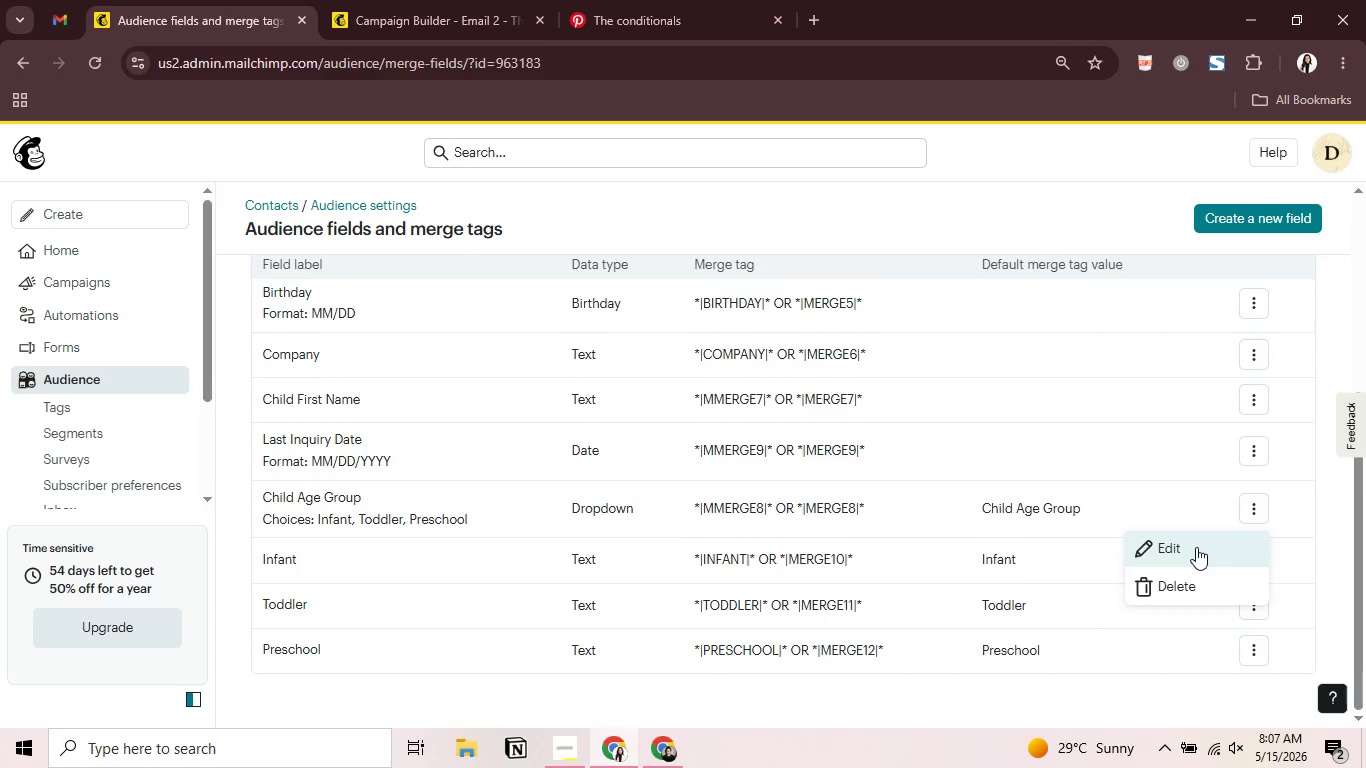 
left_click([1196, 547])
 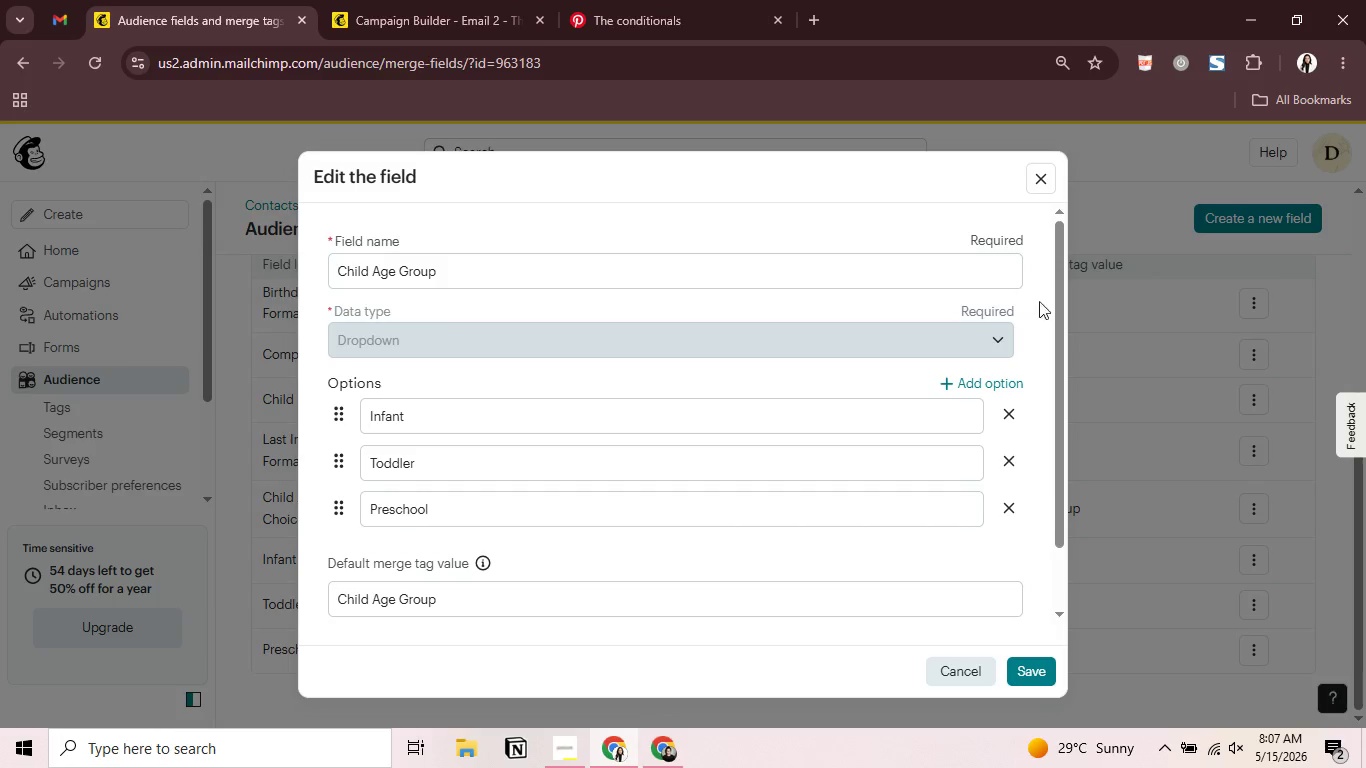 
left_click([1040, 183])
 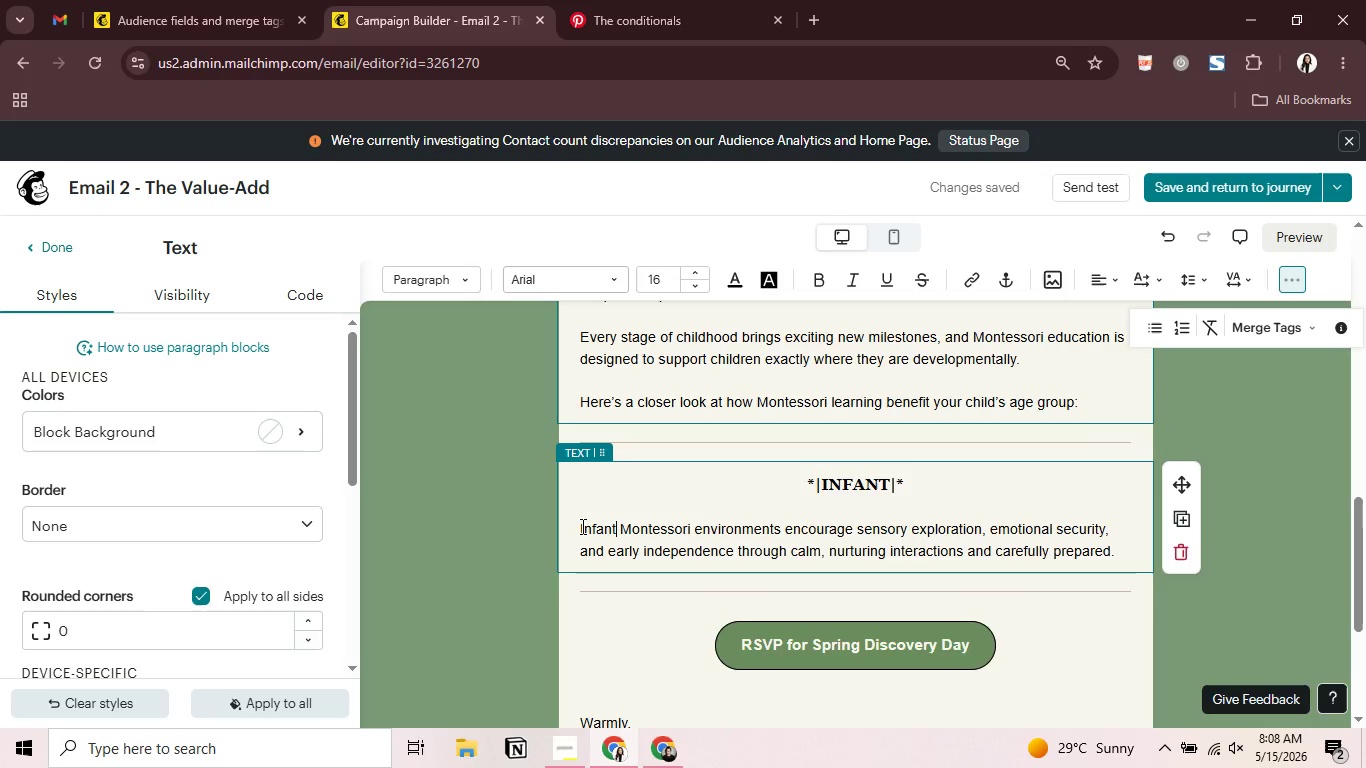 
left_click([206, 0])
 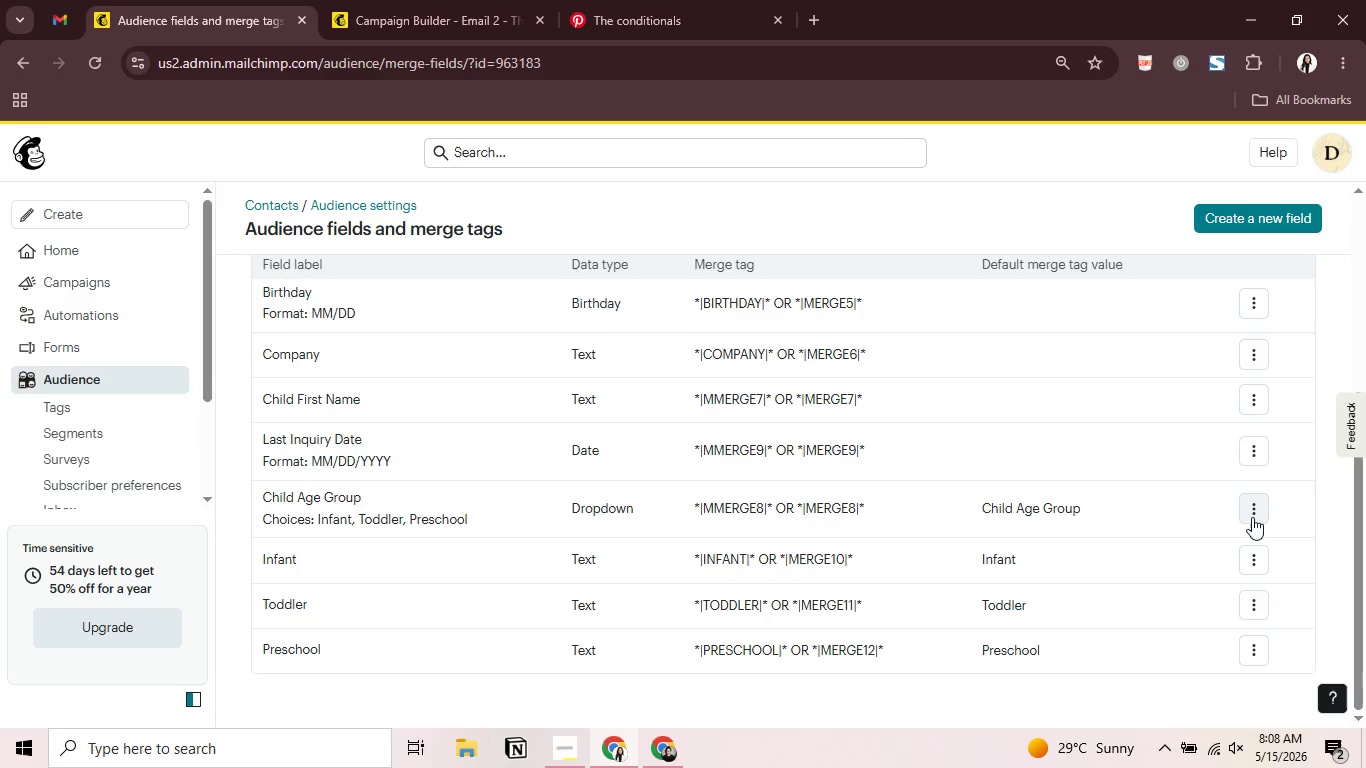 
left_click([1246, 504])
 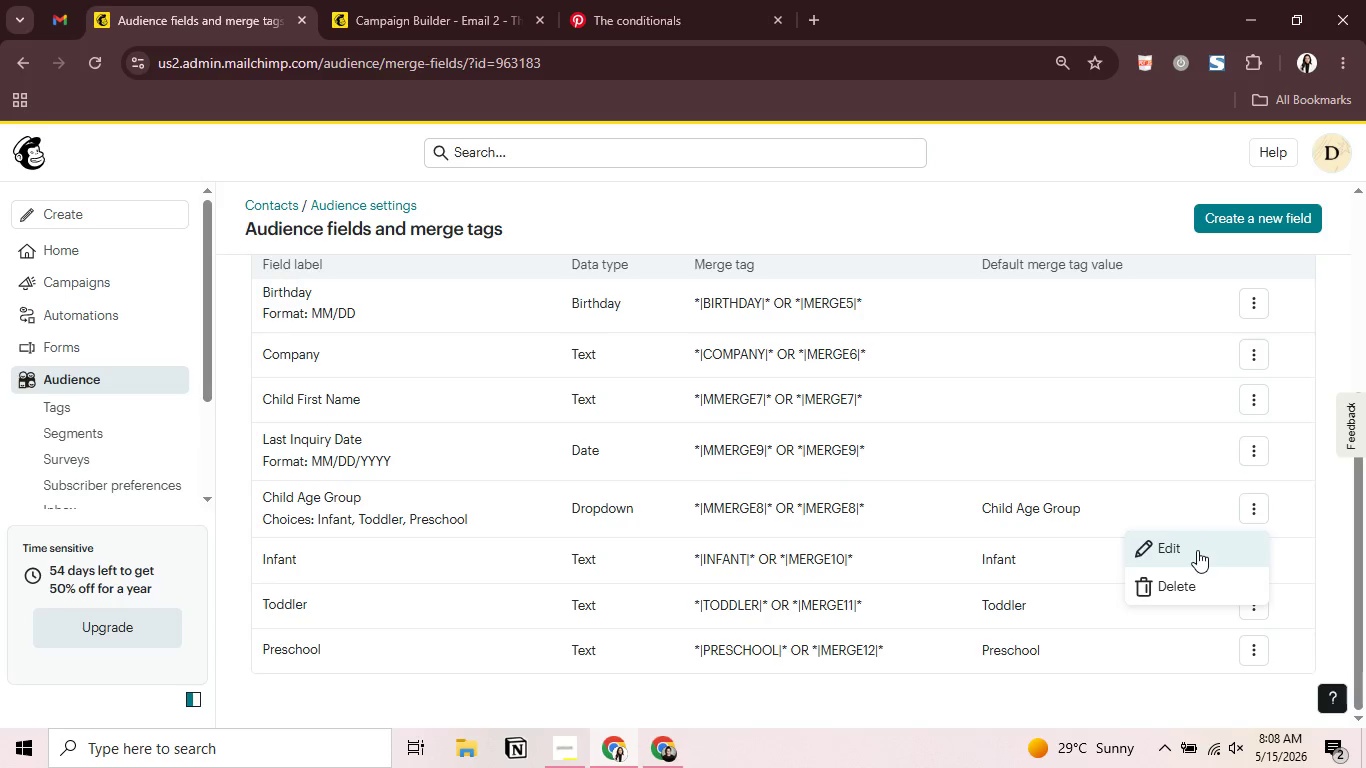 
left_click([1197, 550])
 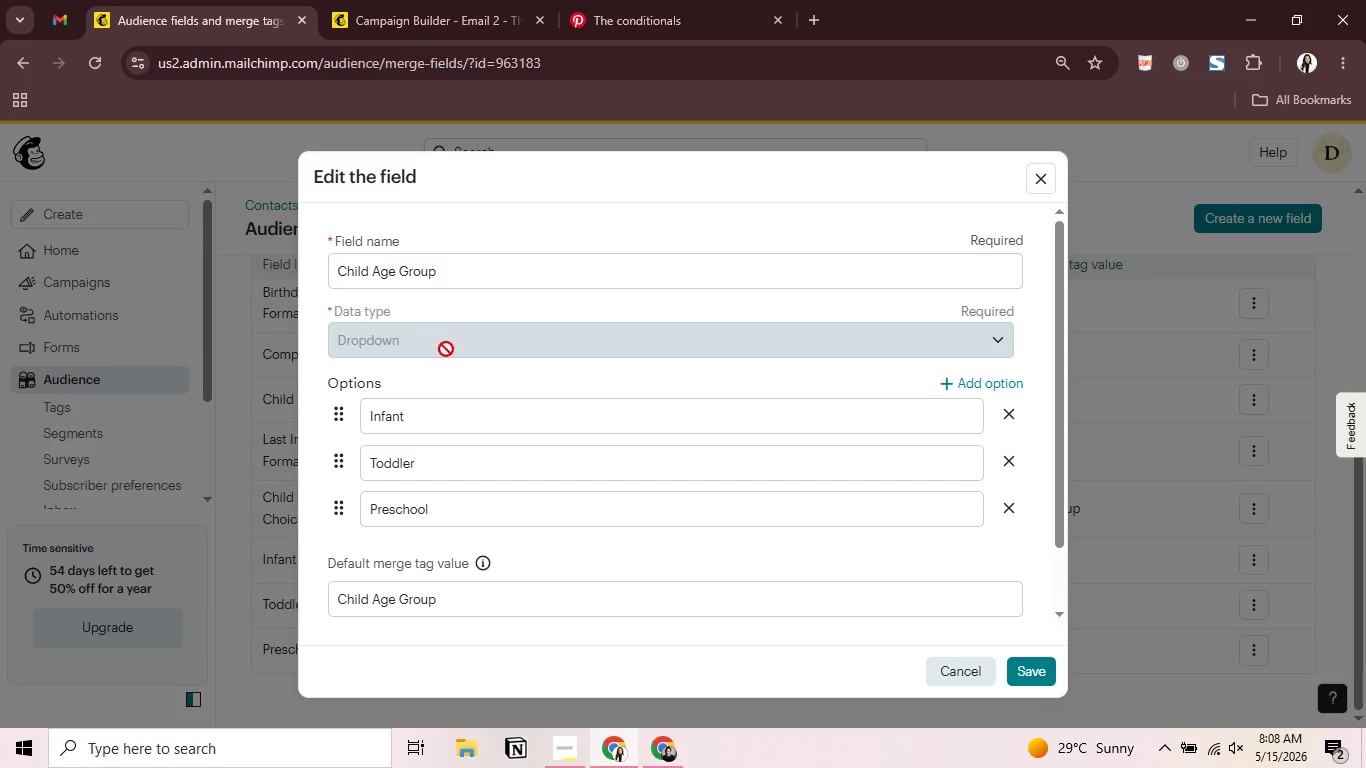 
scroll: coordinate [562, 548], scroll_direction: down, amount: 2.0
 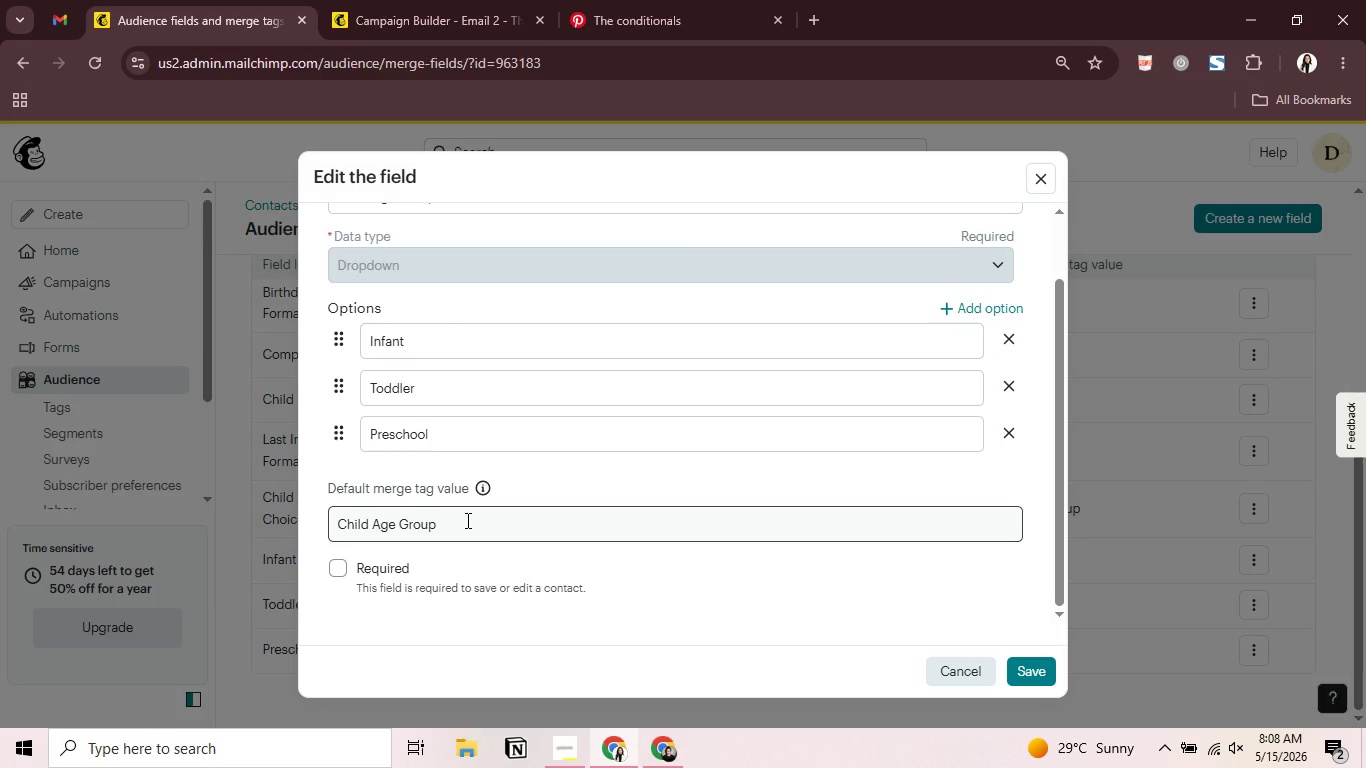 
left_click_drag(start_coordinate=[466, 520], to_coordinate=[271, 523])
 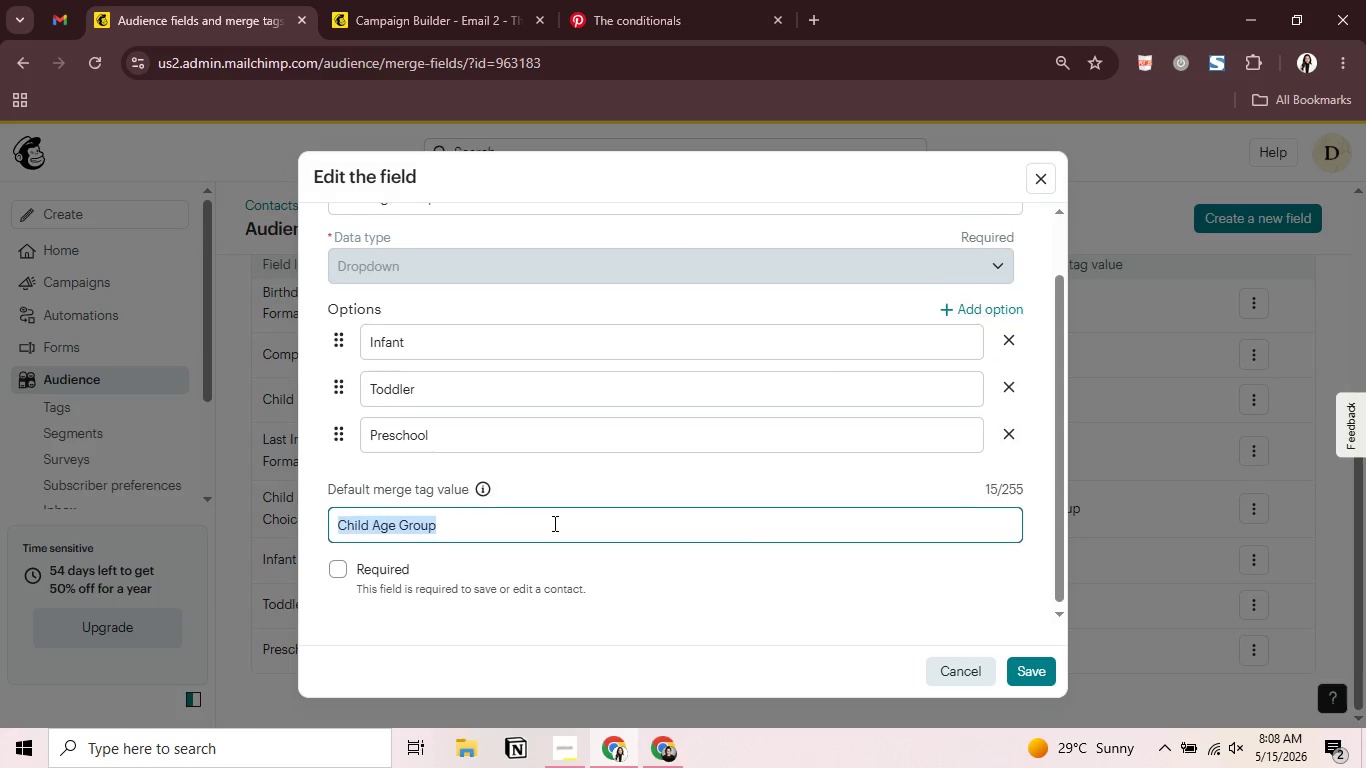 
scroll: coordinate [553, 523], scroll_direction: up, amount: 4.0
 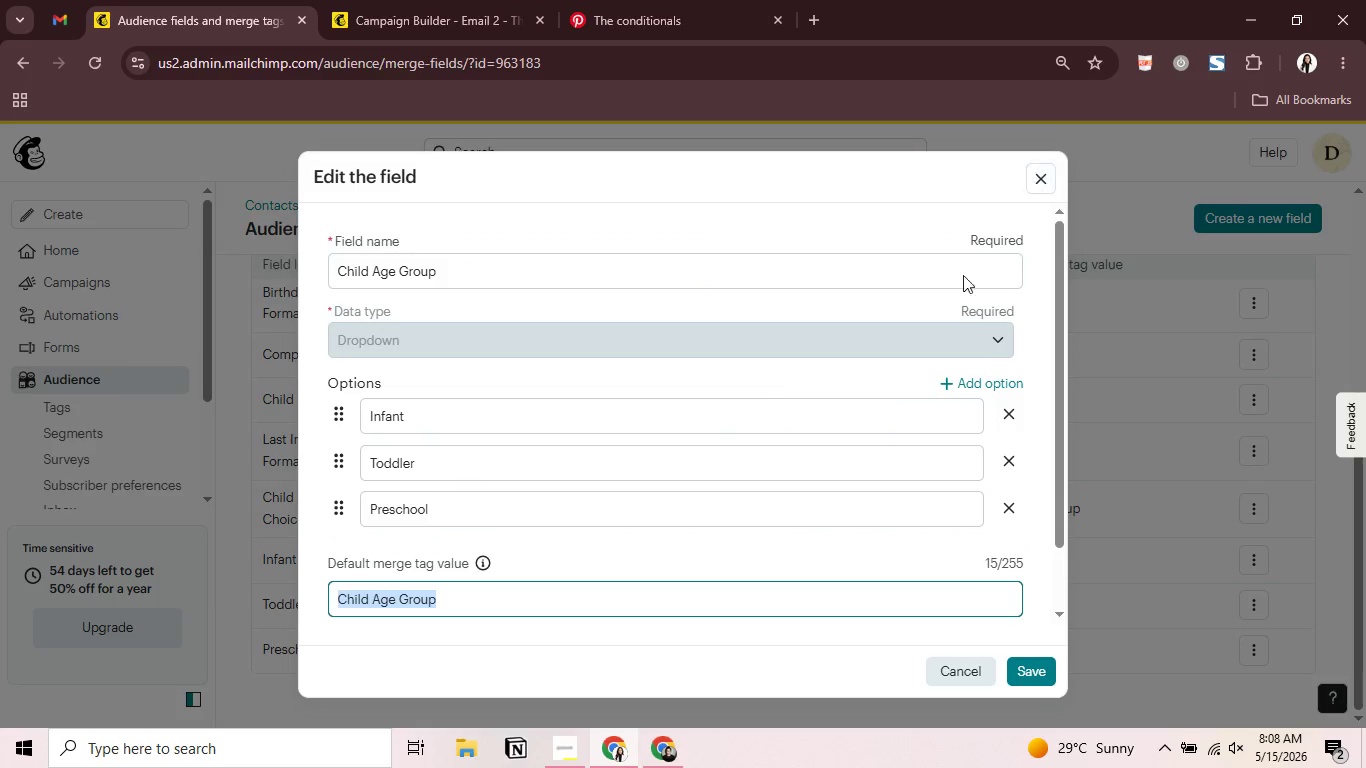 
scroll: coordinate [824, 458], scroll_direction: down, amount: 7.0
 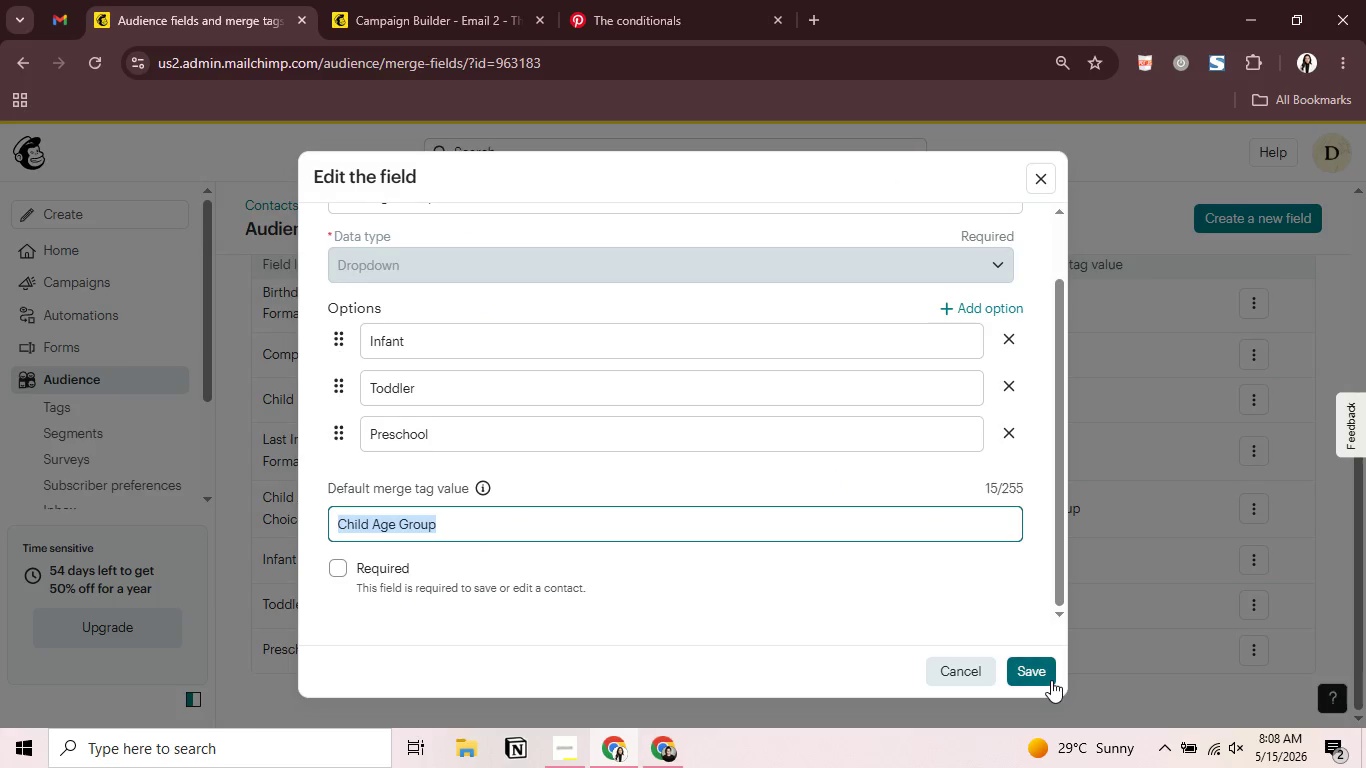 
left_click([1051, 680])
 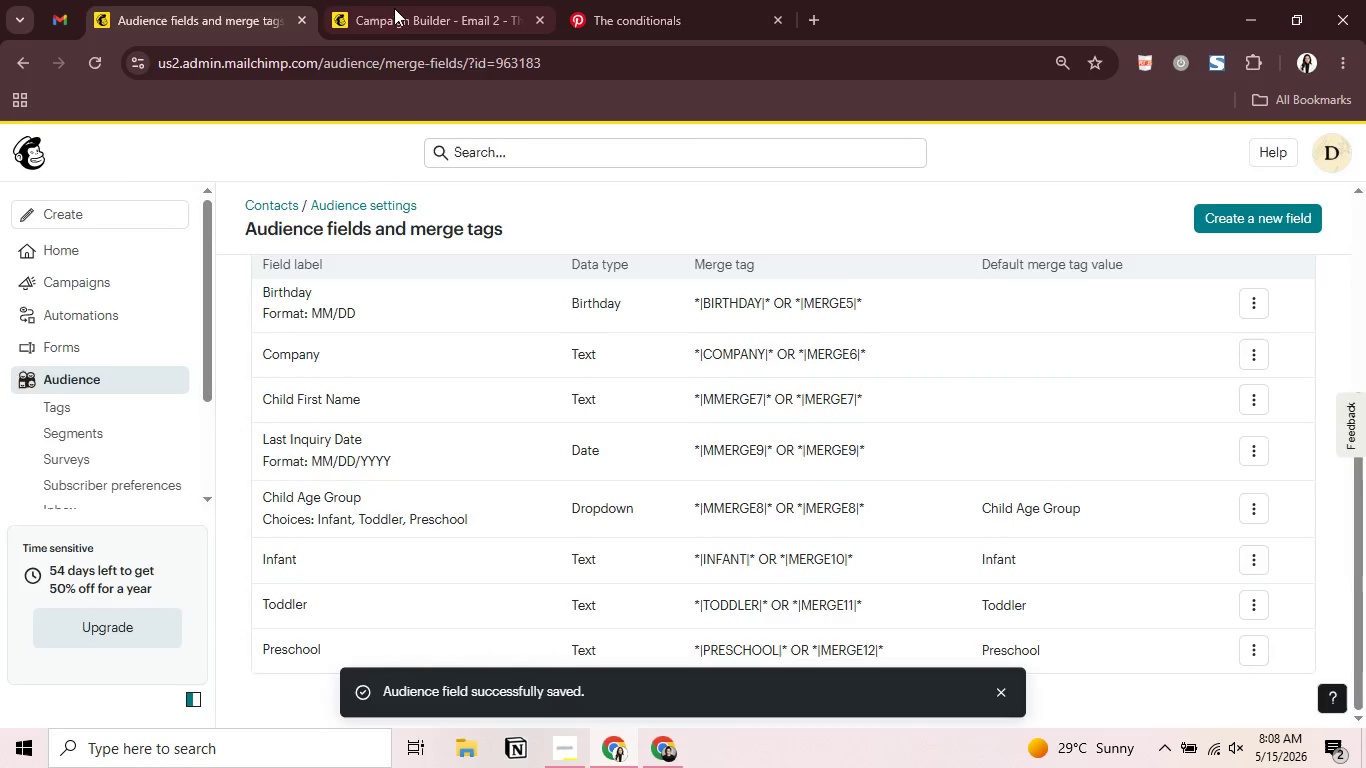 
left_click([394, 7])
 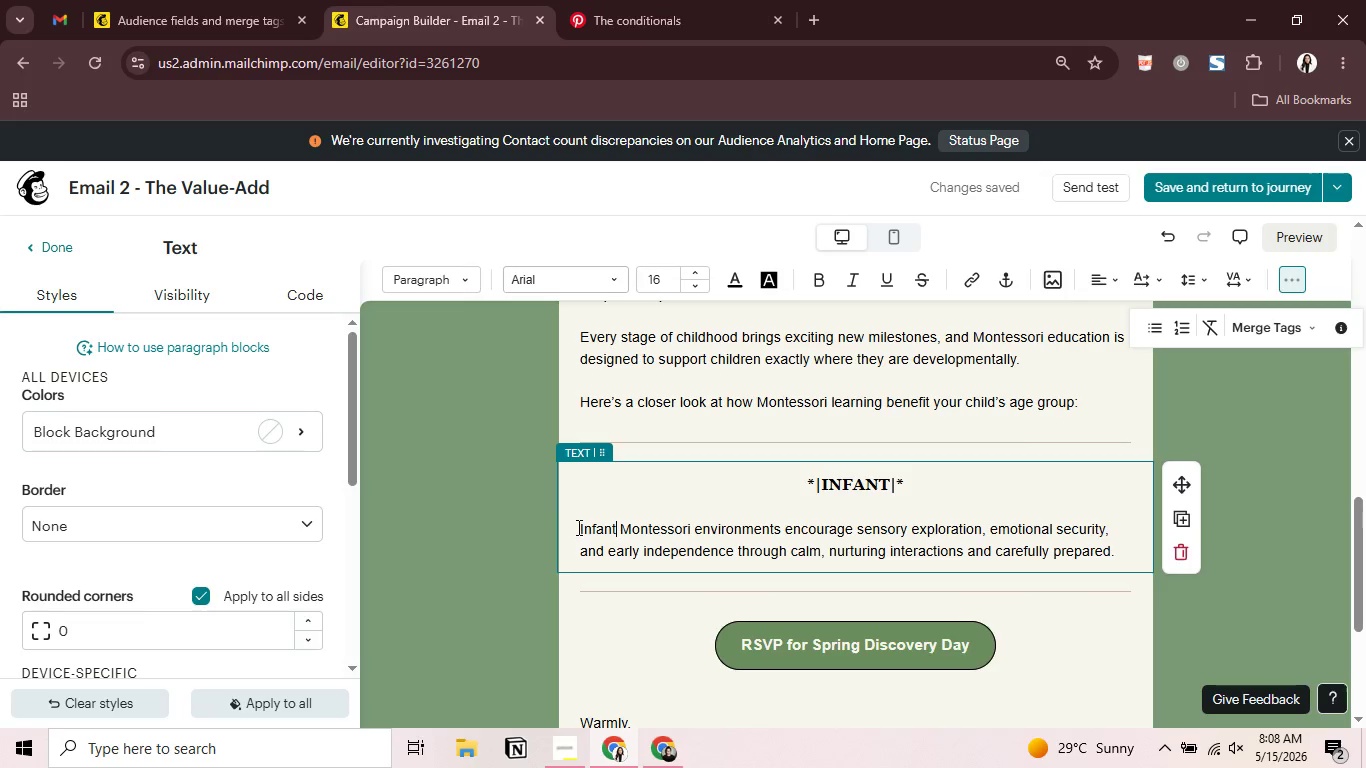 
left_click_drag(start_coordinate=[577, 525], to_coordinate=[619, 529])
 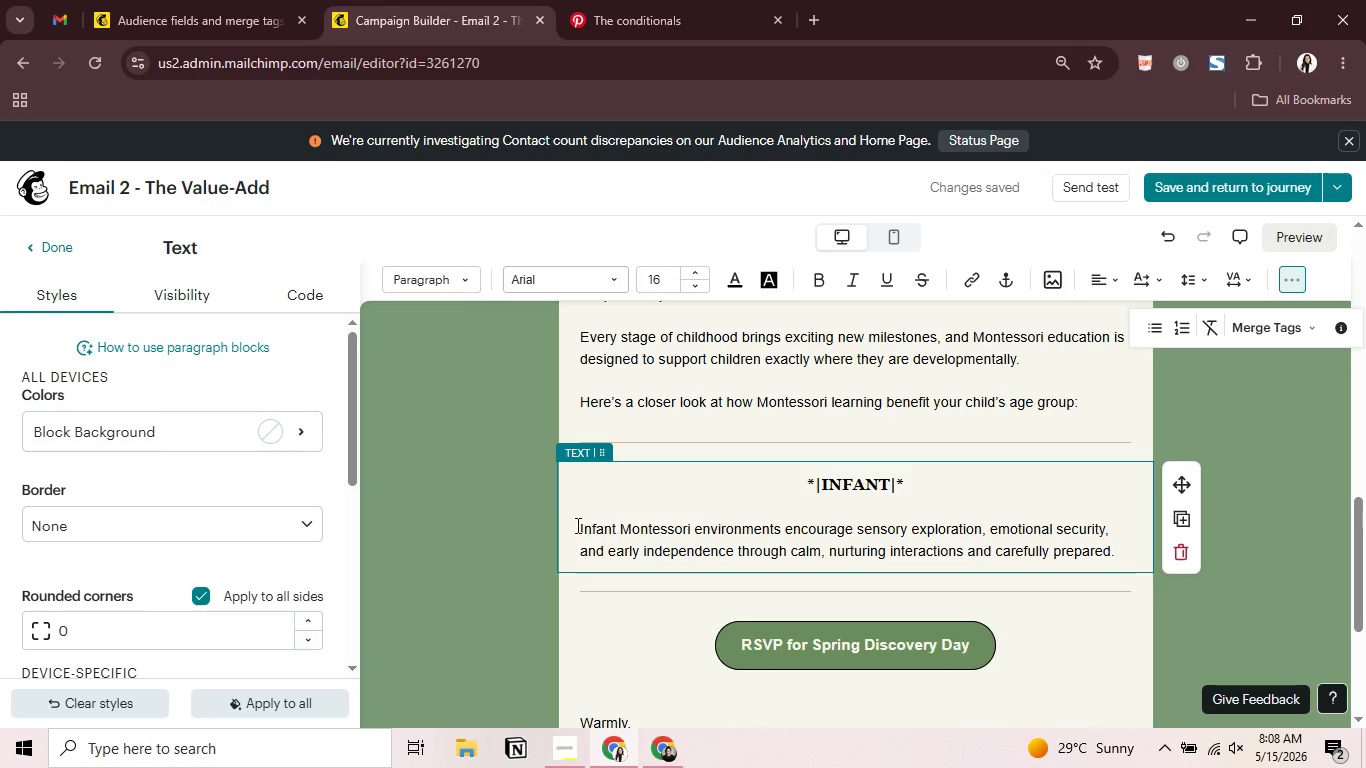 
left_click_drag(start_coordinate=[613, 525], to_coordinate=[575, 525])
 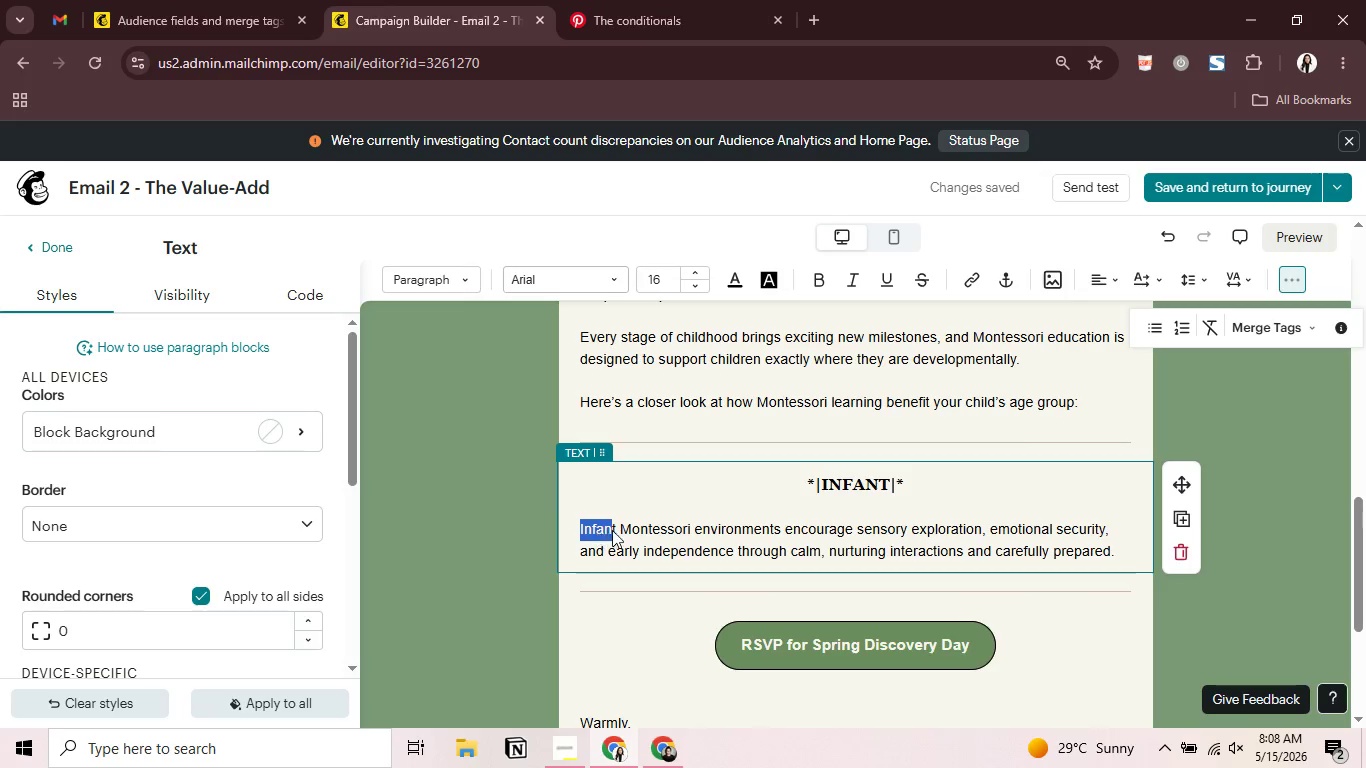 
left_click([629, 527])
 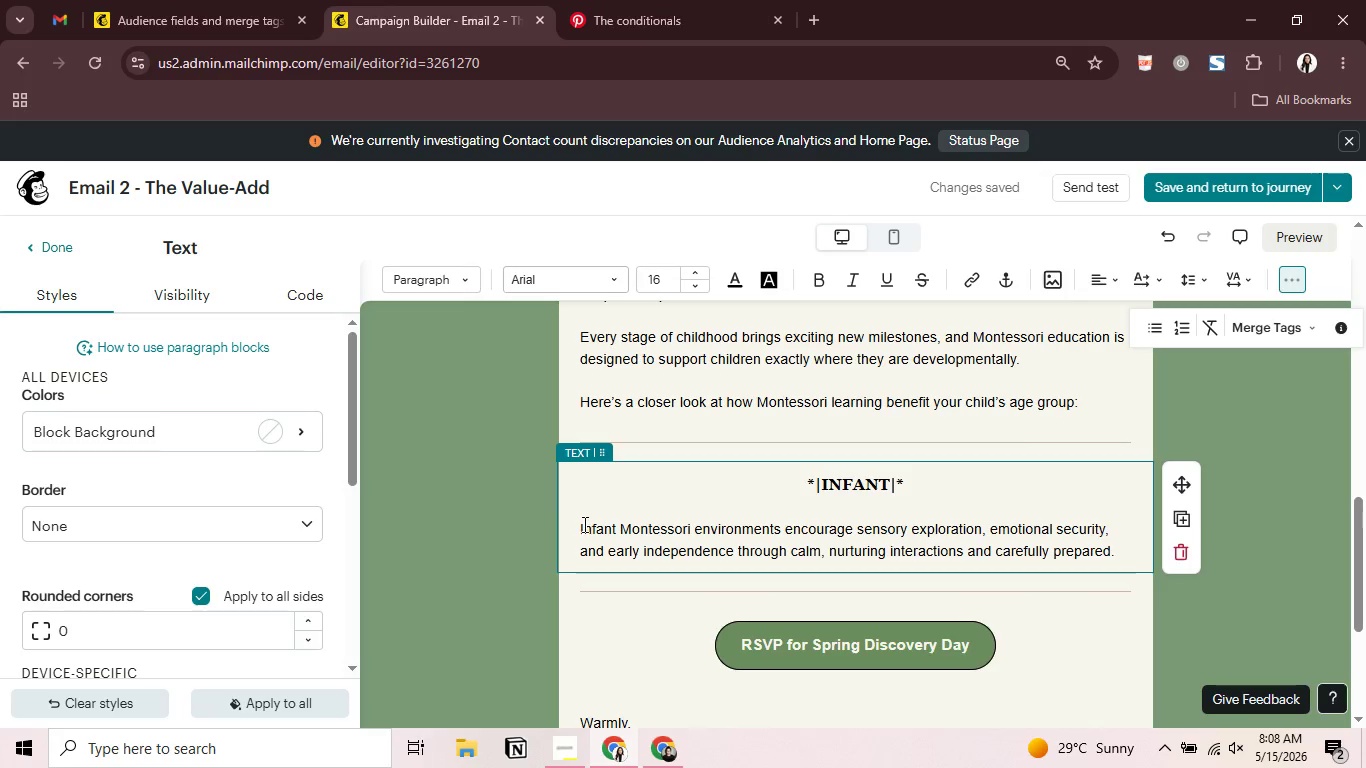 
left_click_drag(start_coordinate=[583, 524], to_coordinate=[620, 525])
 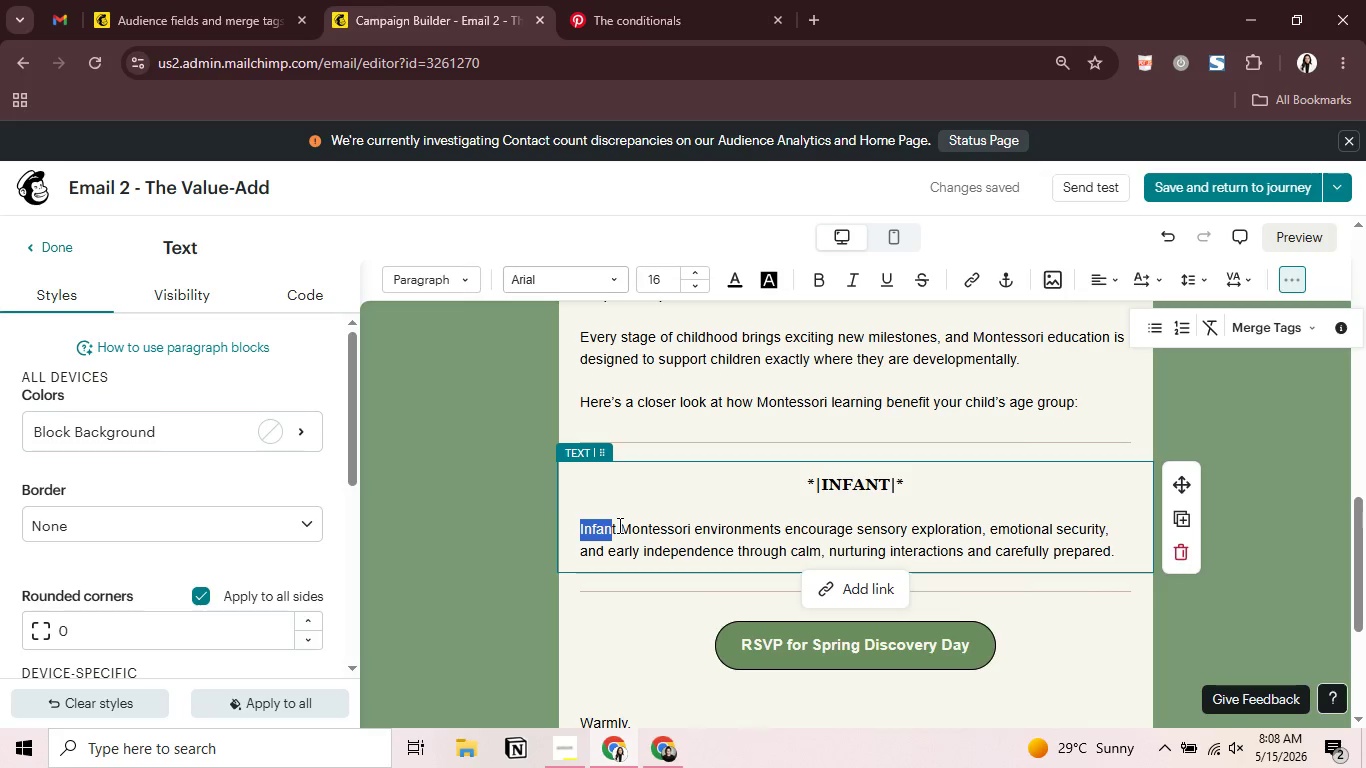 
left_click([618, 525])
 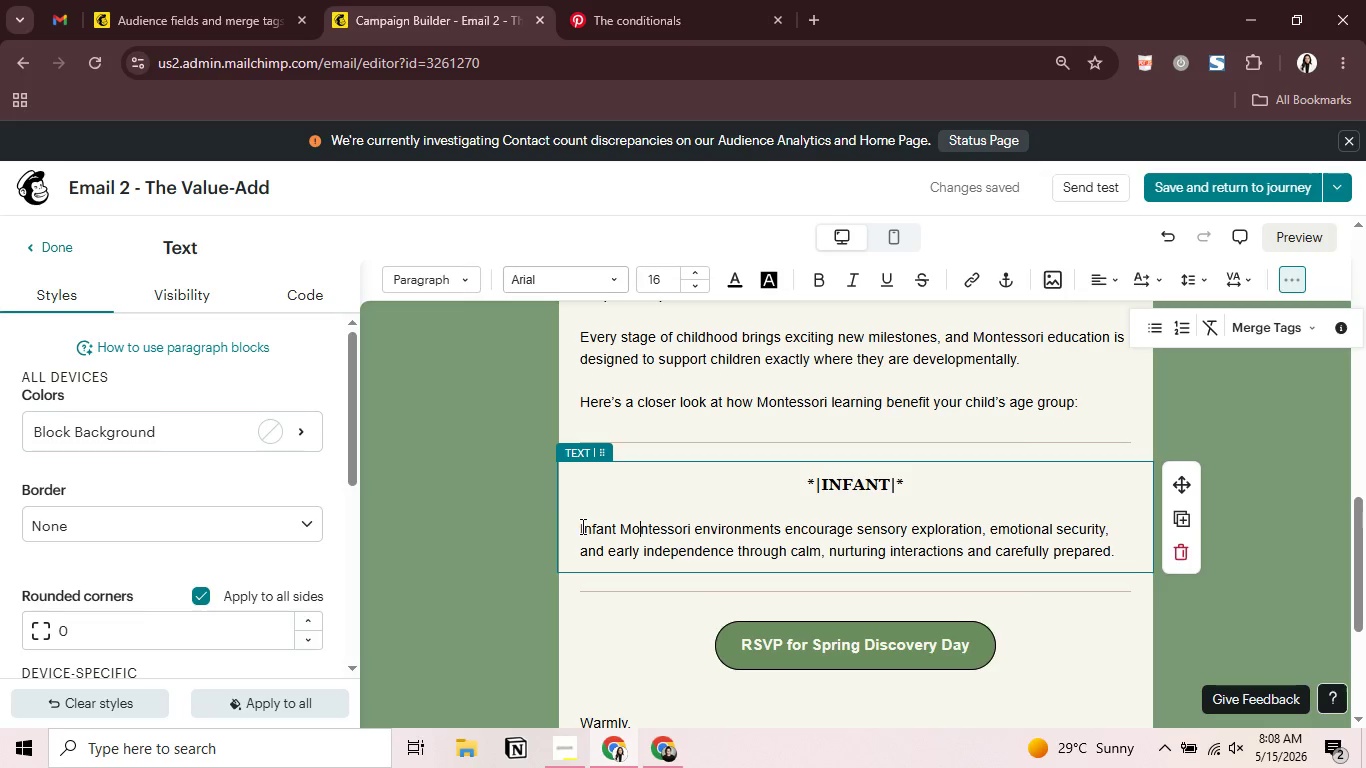 
left_click_drag(start_coordinate=[579, 527], to_coordinate=[617, 530])
 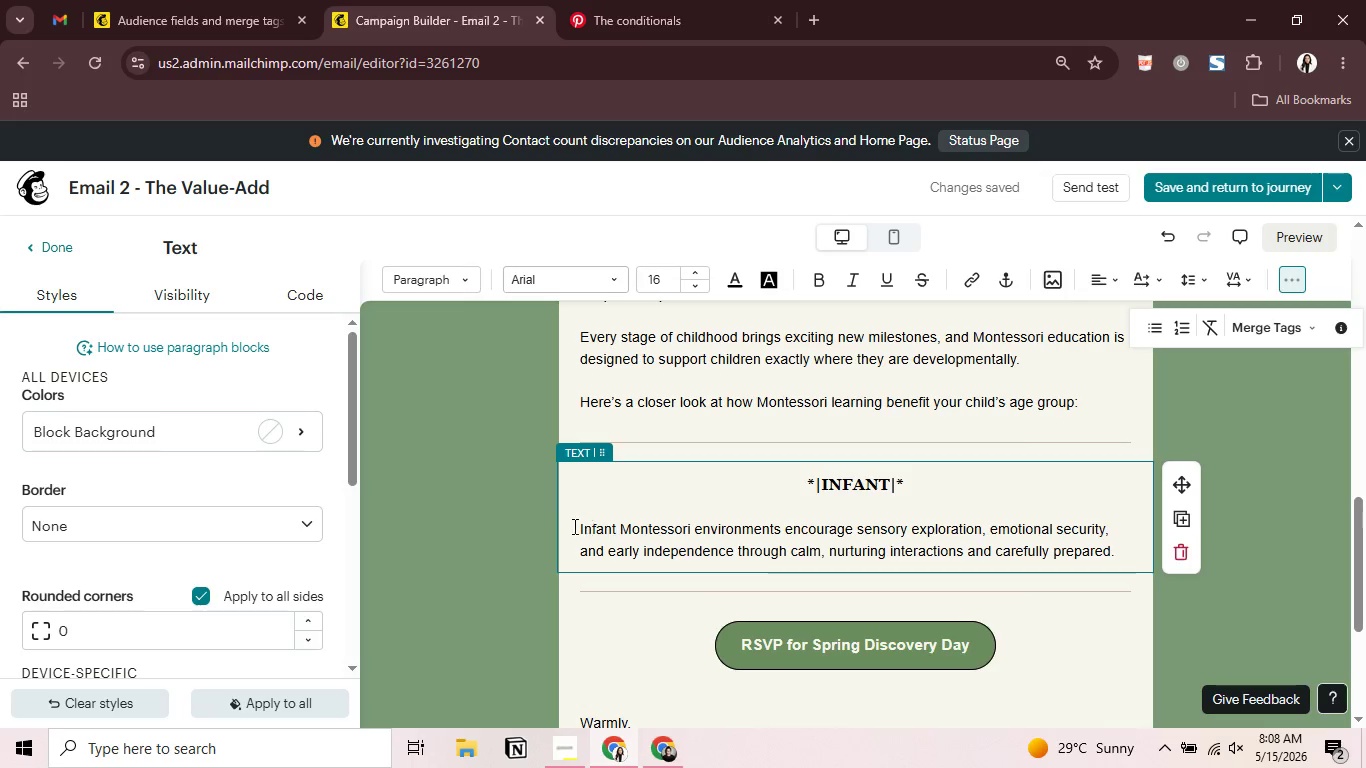 
left_click_drag(start_coordinate=[616, 527], to_coordinate=[722, 526])
 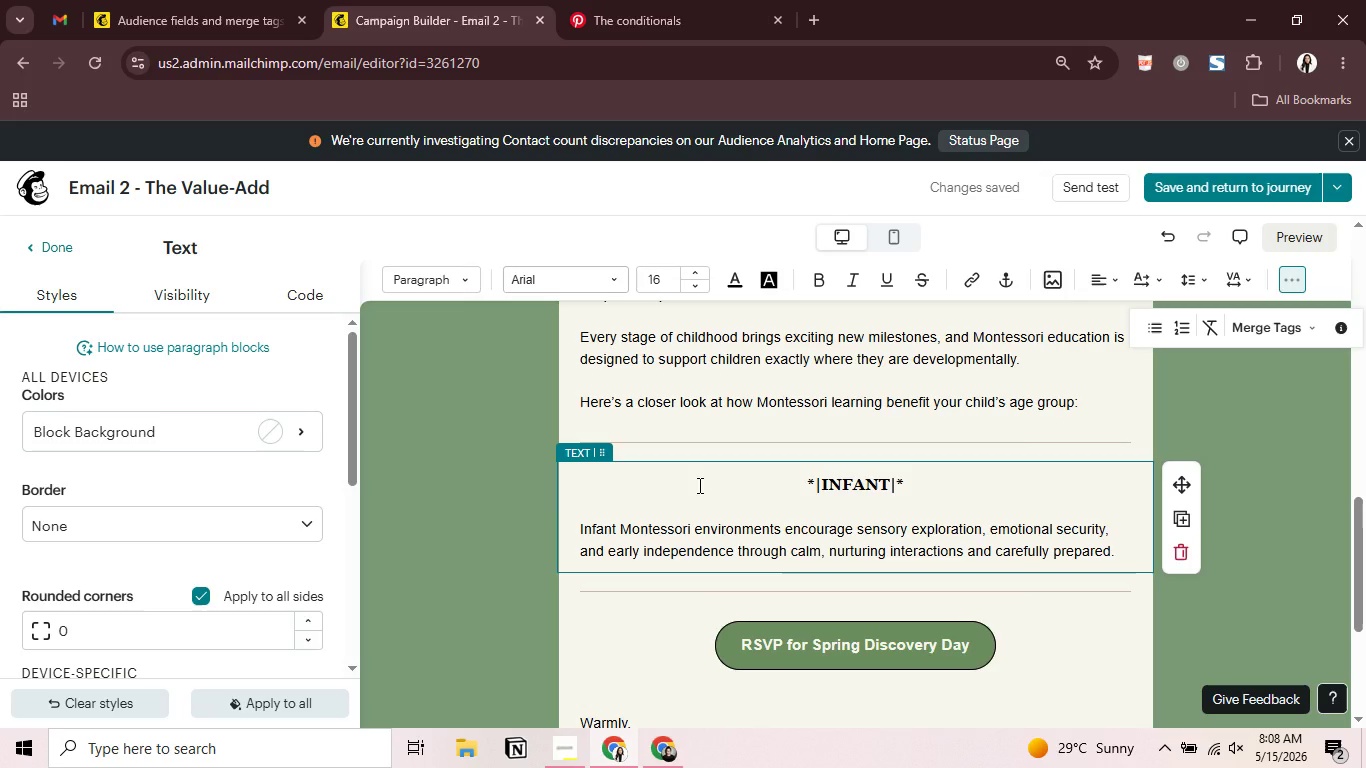 
left_click_drag(start_coordinate=[692, 496], to_coordinate=[701, 489])
 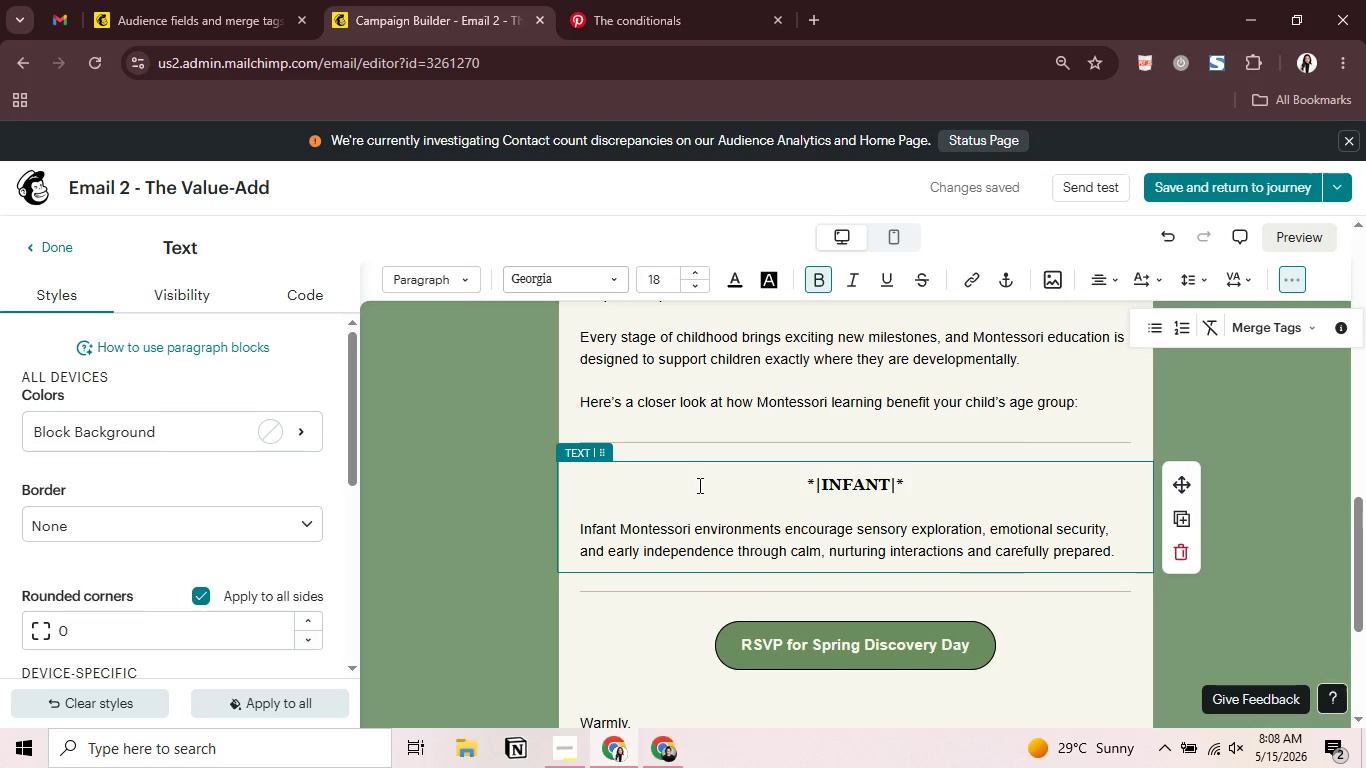 
wait(12.56)
 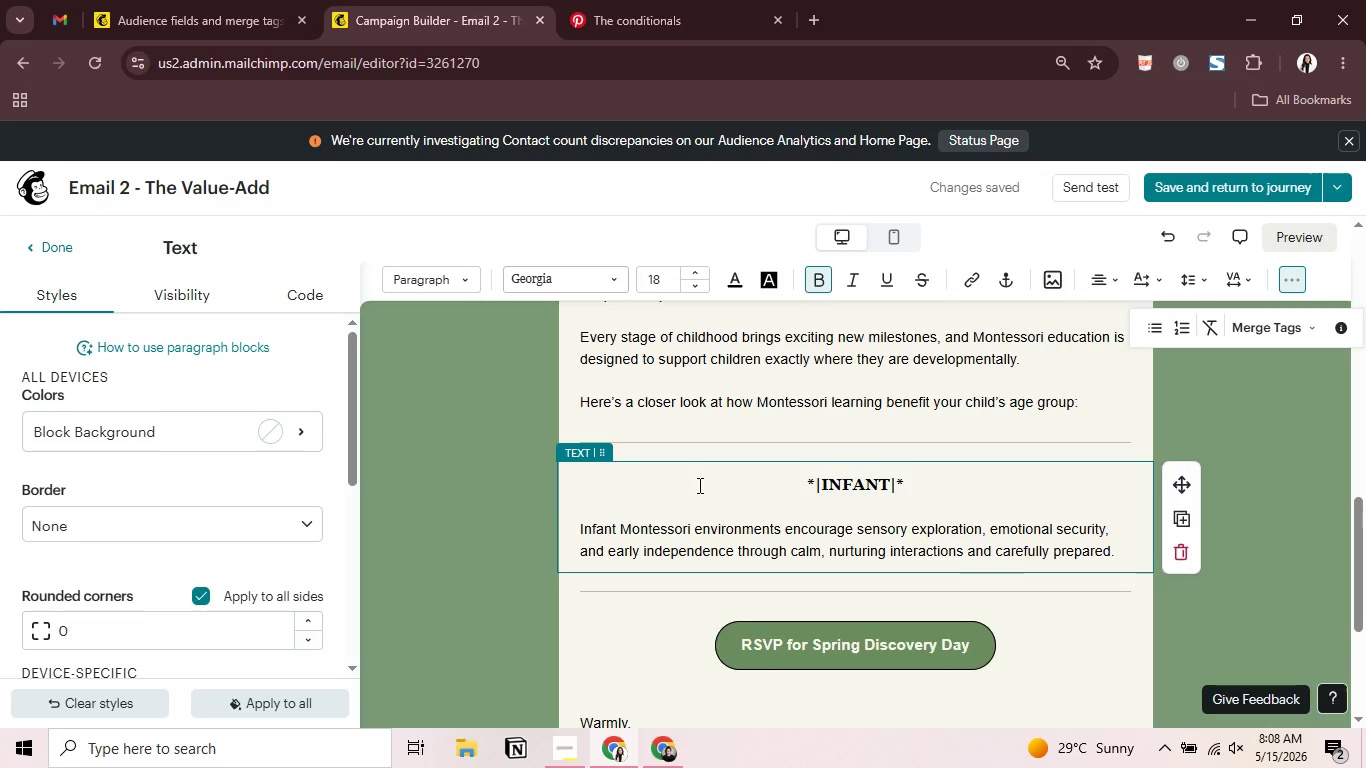 
scroll: coordinate [698, 485], scroll_direction: up, amount: 1.0
 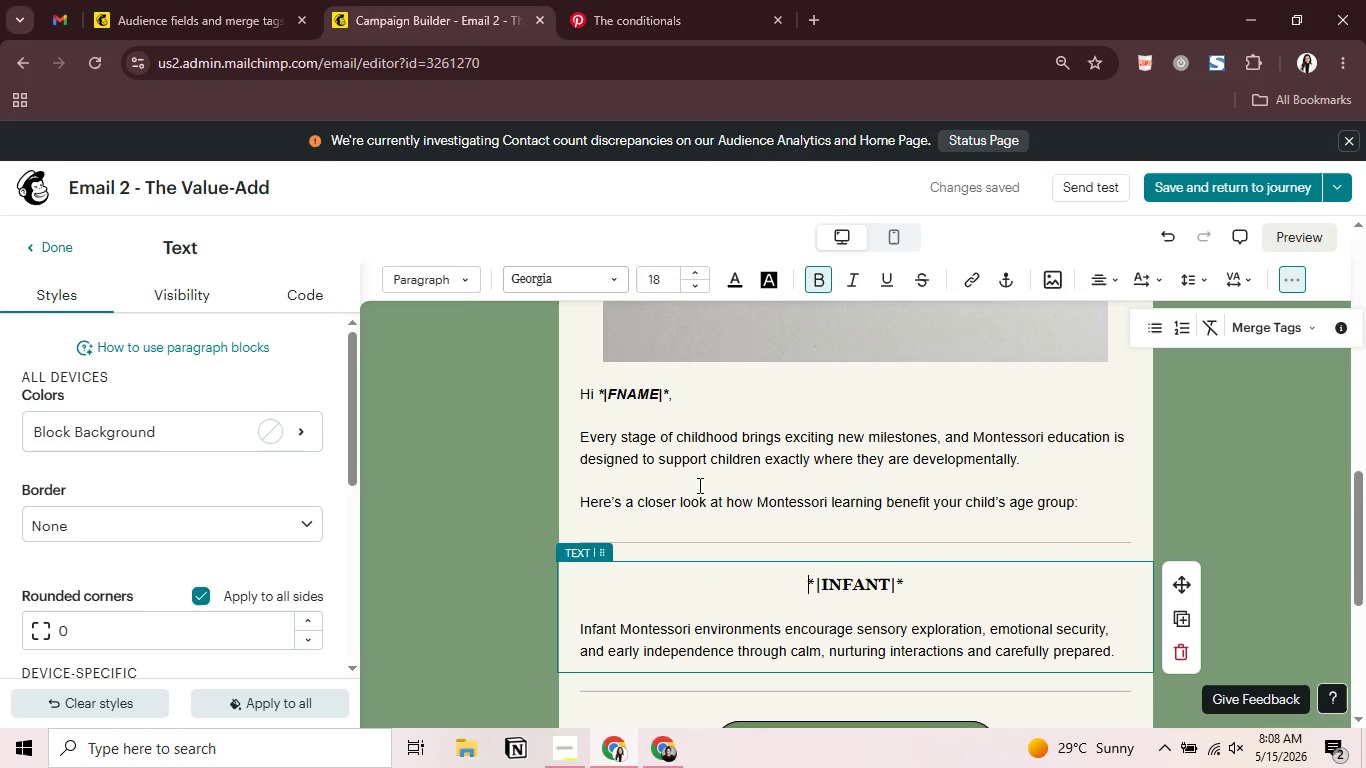 
scroll: coordinate [730, 468], scroll_direction: down, amount: 5.0
 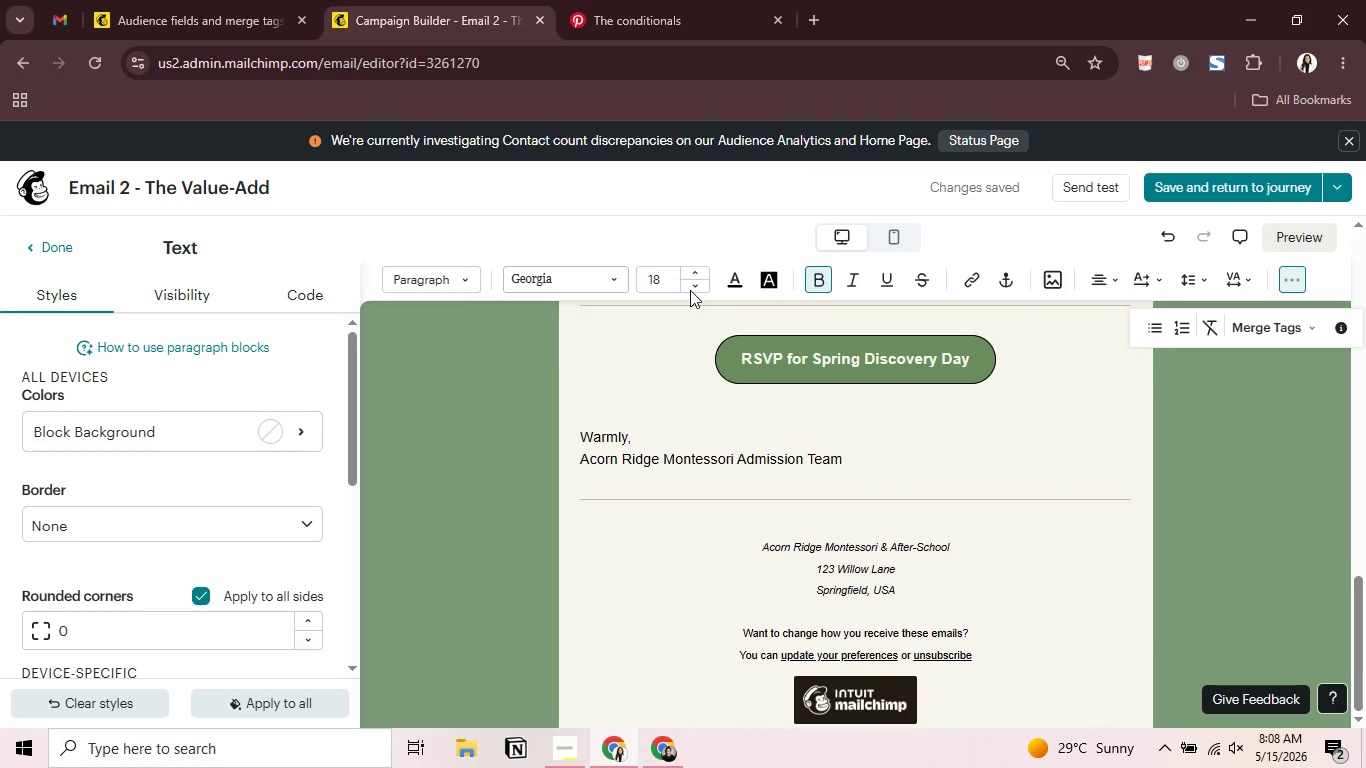 
scroll: coordinate [747, 370], scroll_direction: up, amount: 3.0
 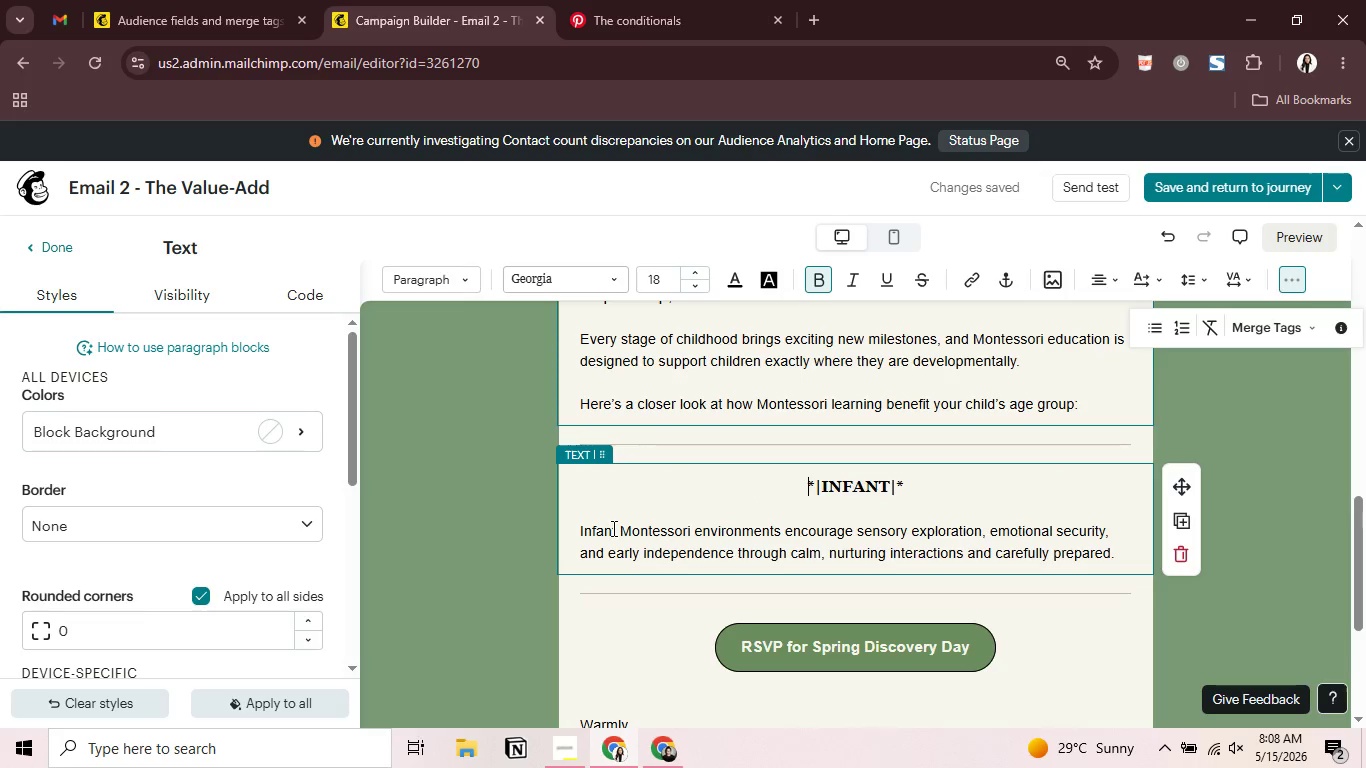 
left_click_drag(start_coordinate=[619, 532], to_coordinate=[576, 532])
 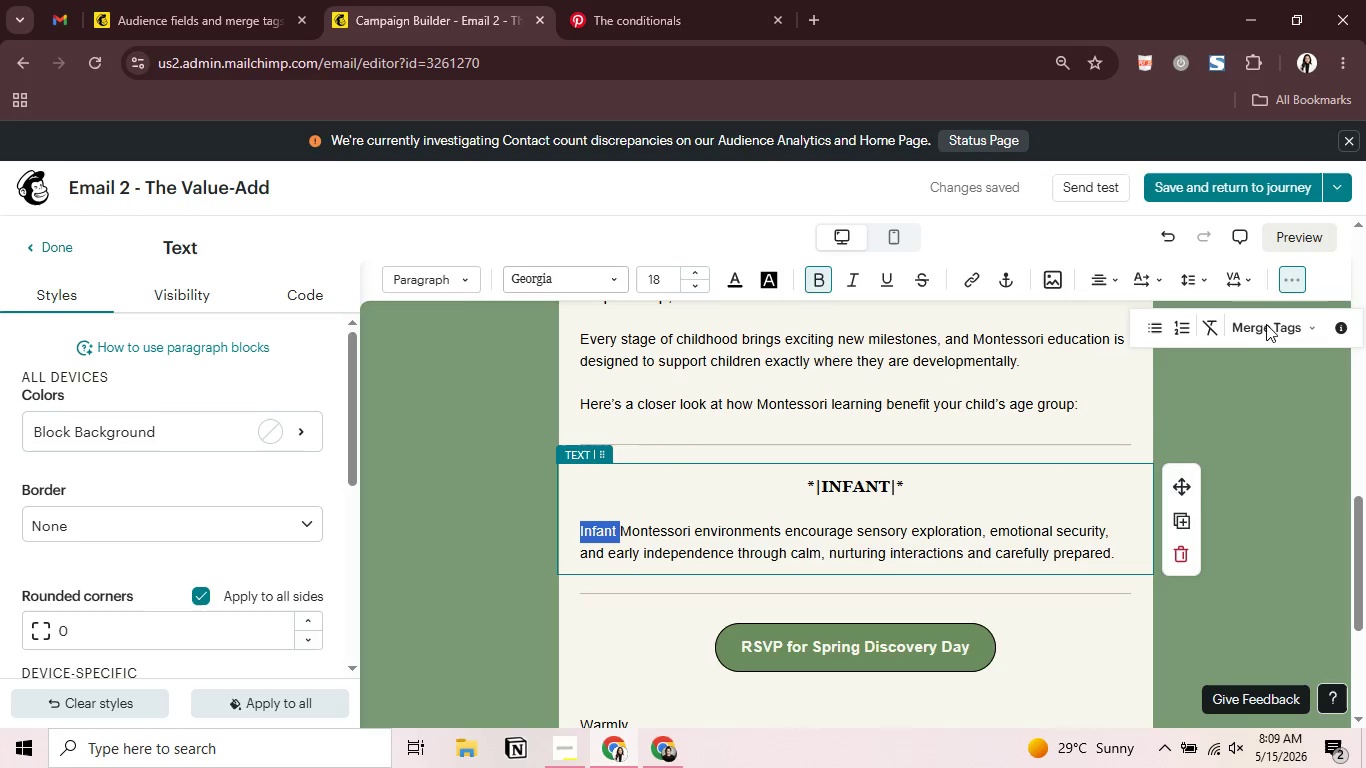 
left_click([1266, 324])
 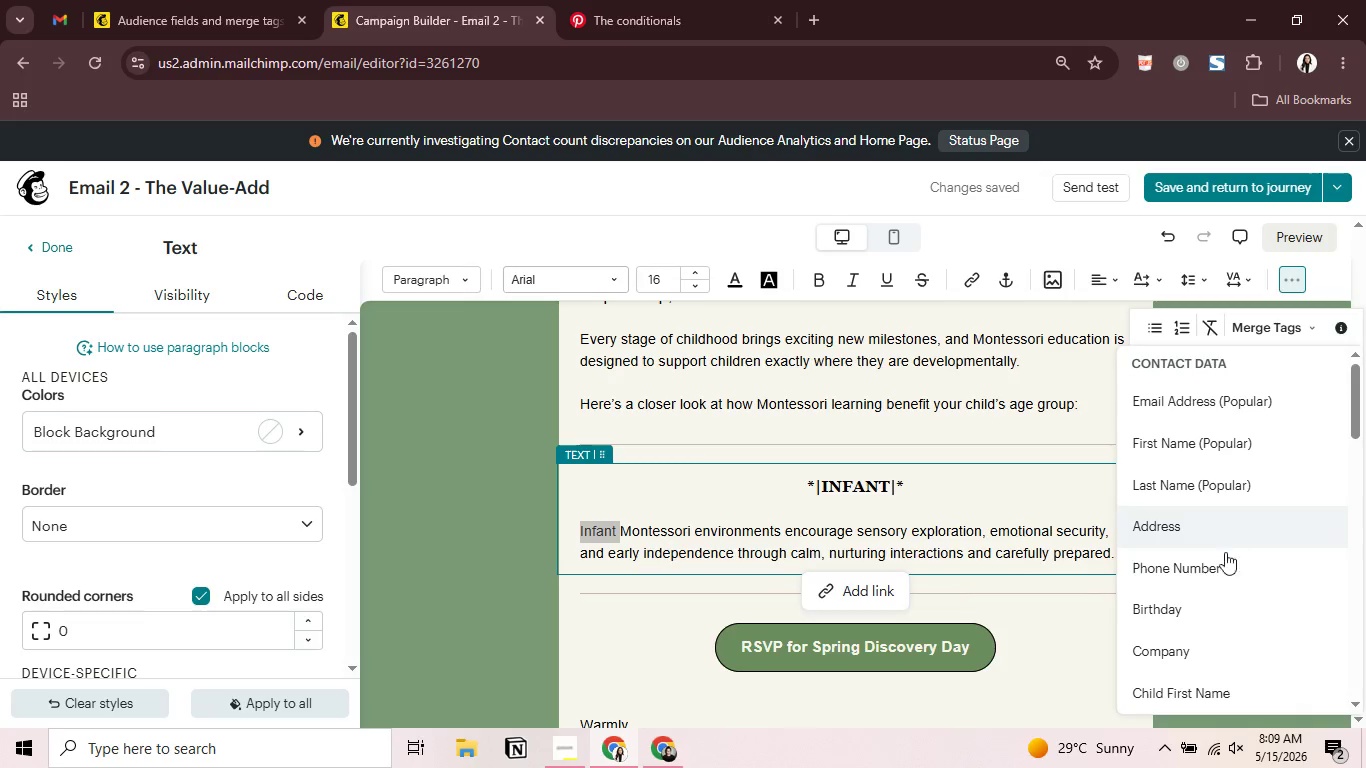 
scroll: coordinate [1230, 610], scroll_direction: down, amount: 2.0
 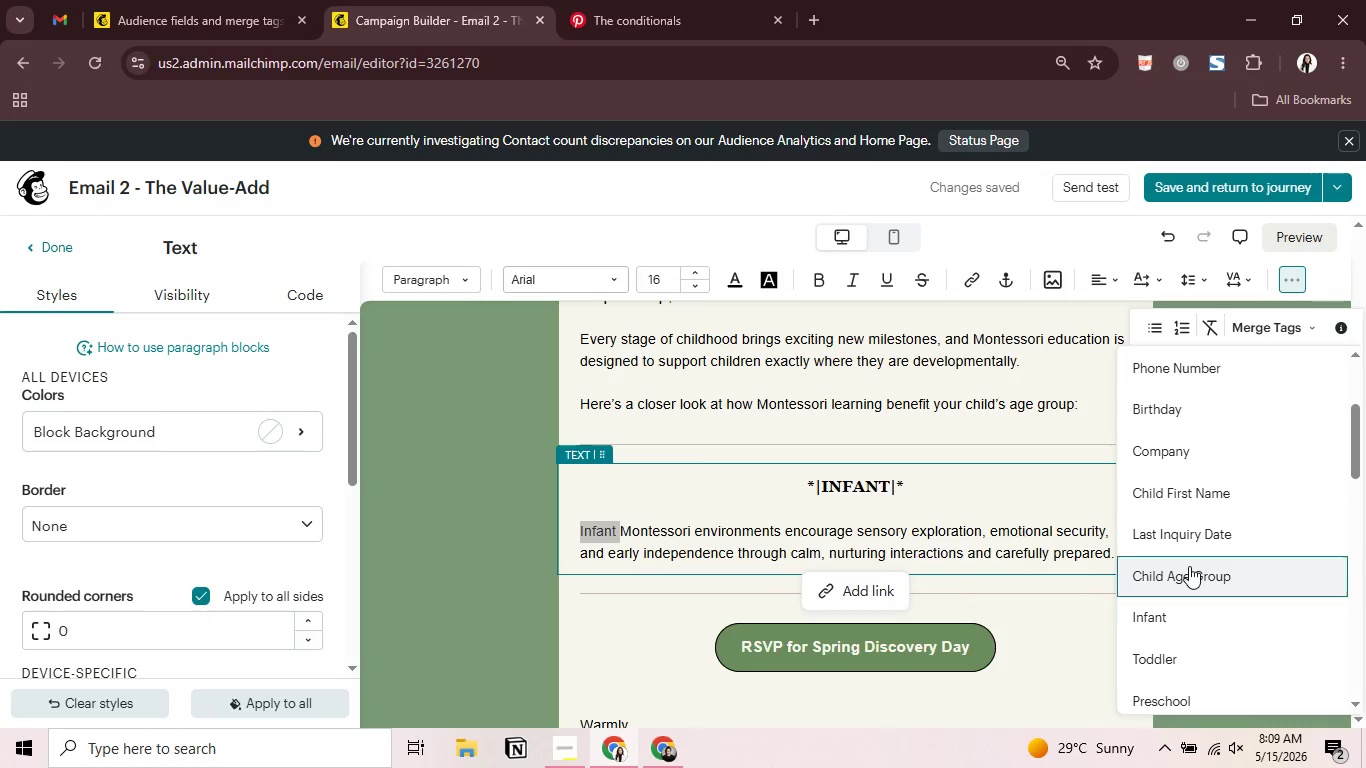 
left_click([1189, 566])
 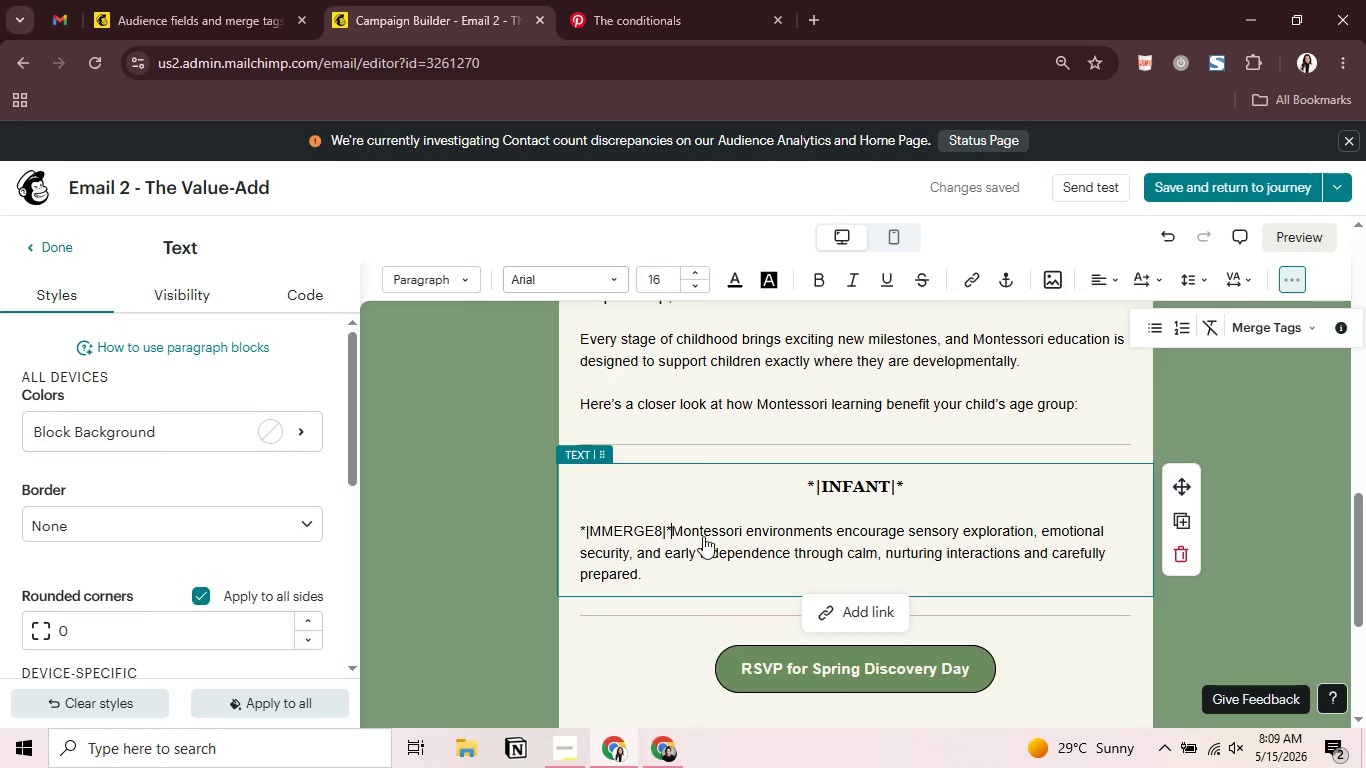 
key(Space)
 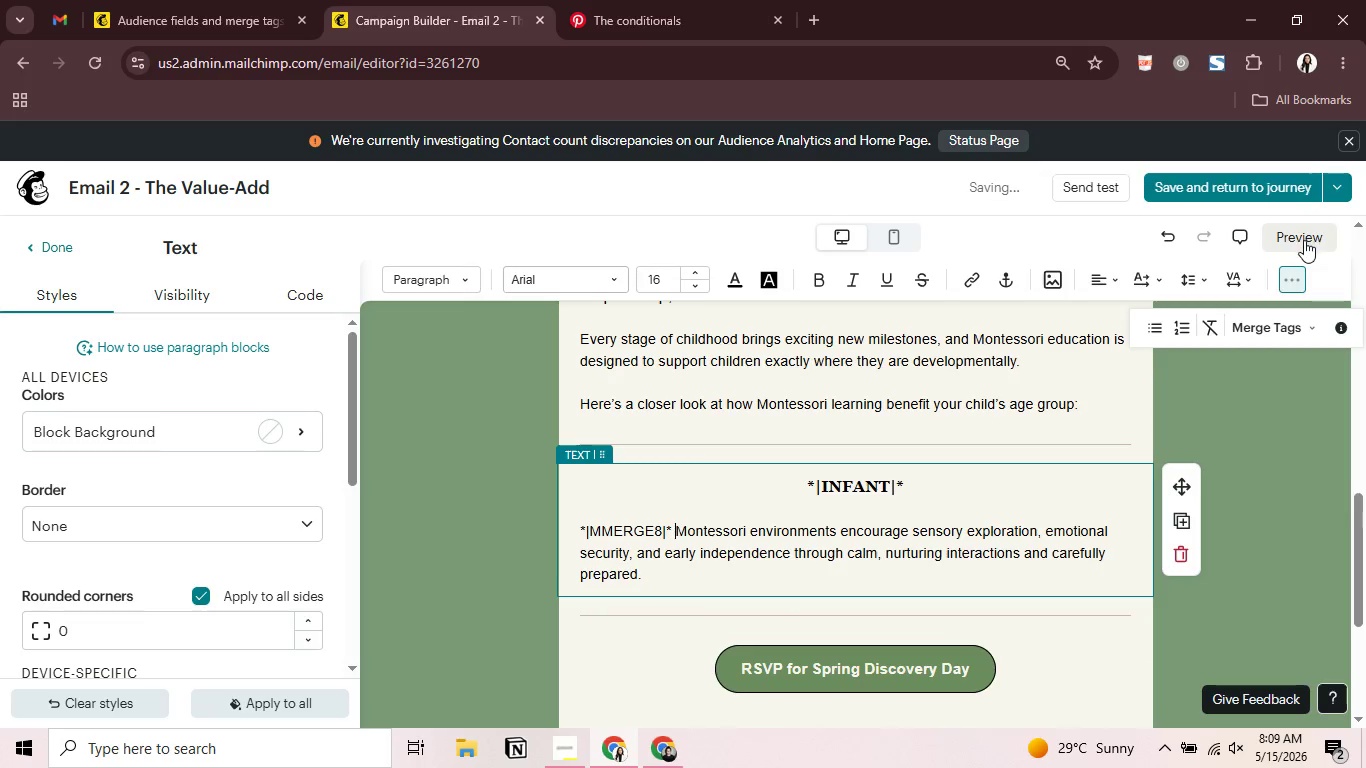 
left_click([1304, 240])
 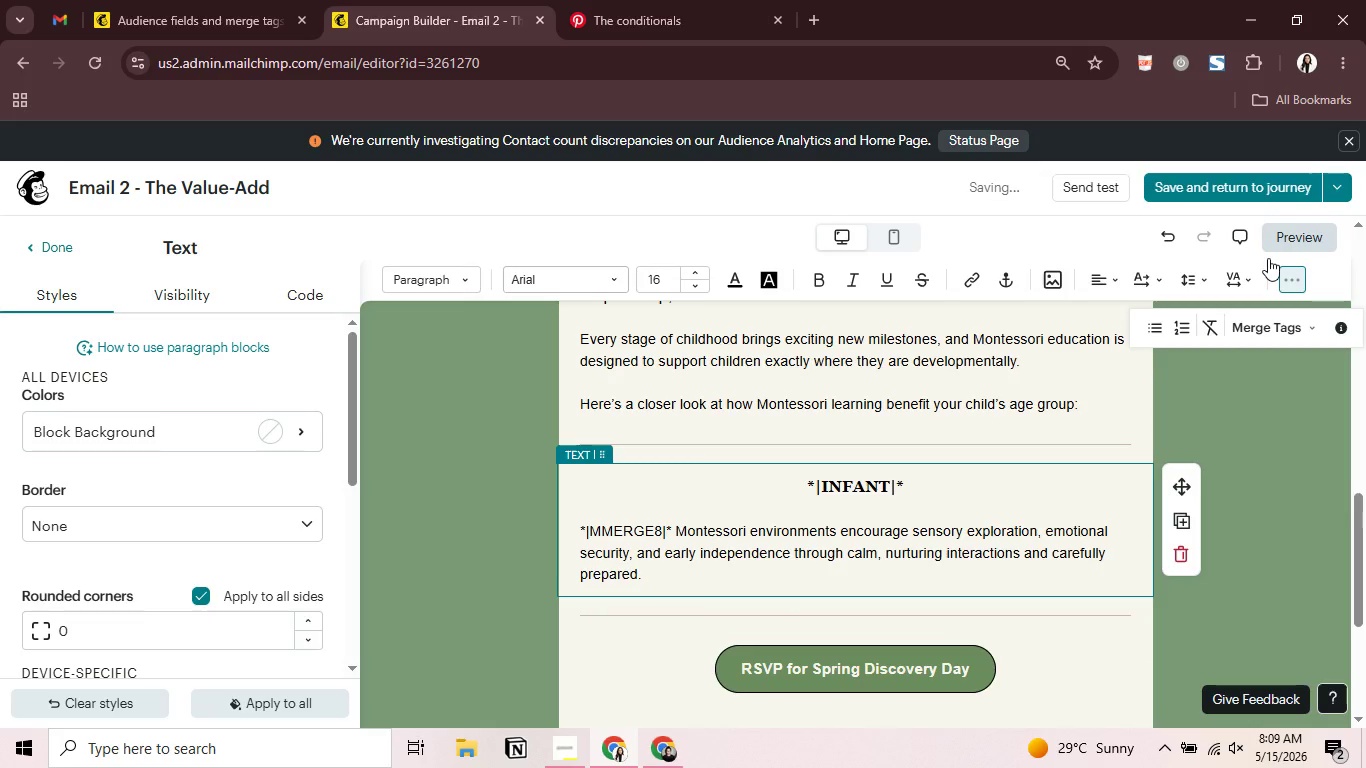 
mouse_move([1279, 273])
 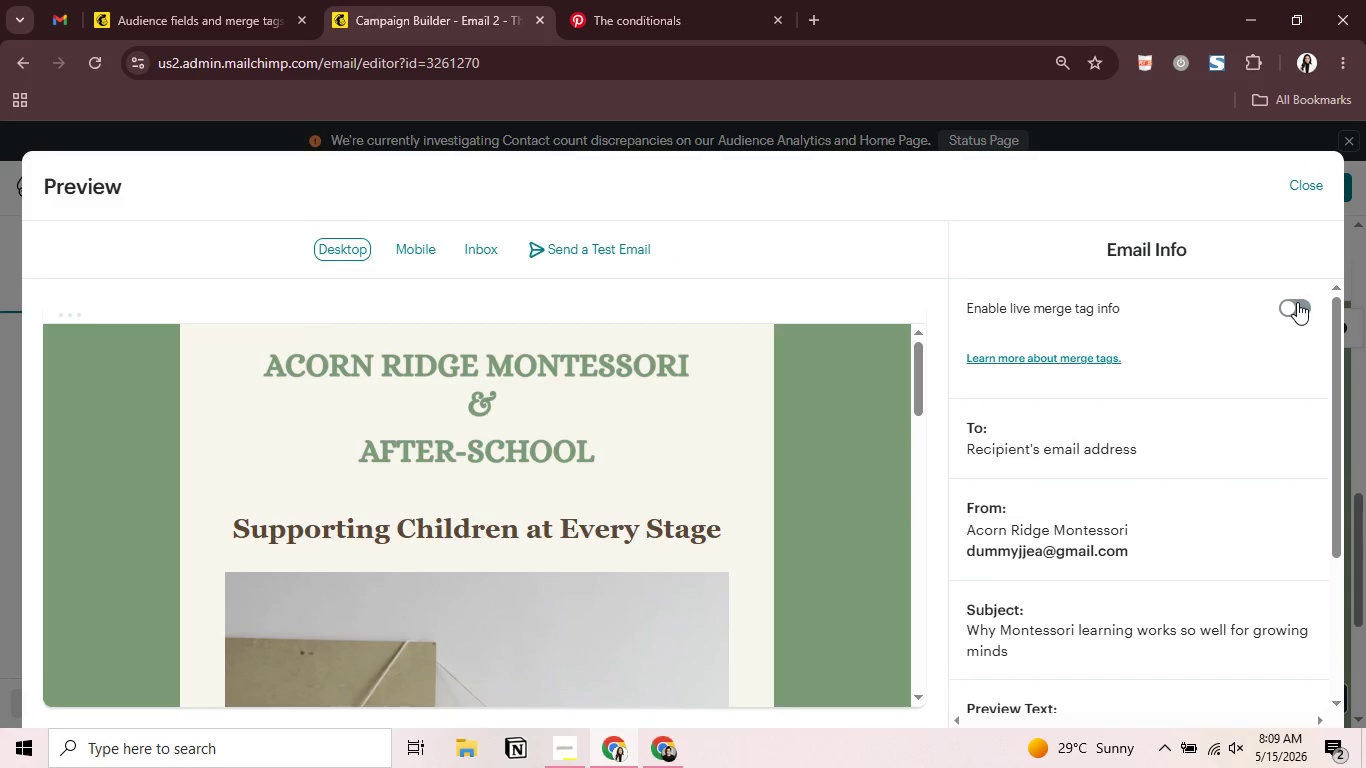 
left_click([1297, 302])
 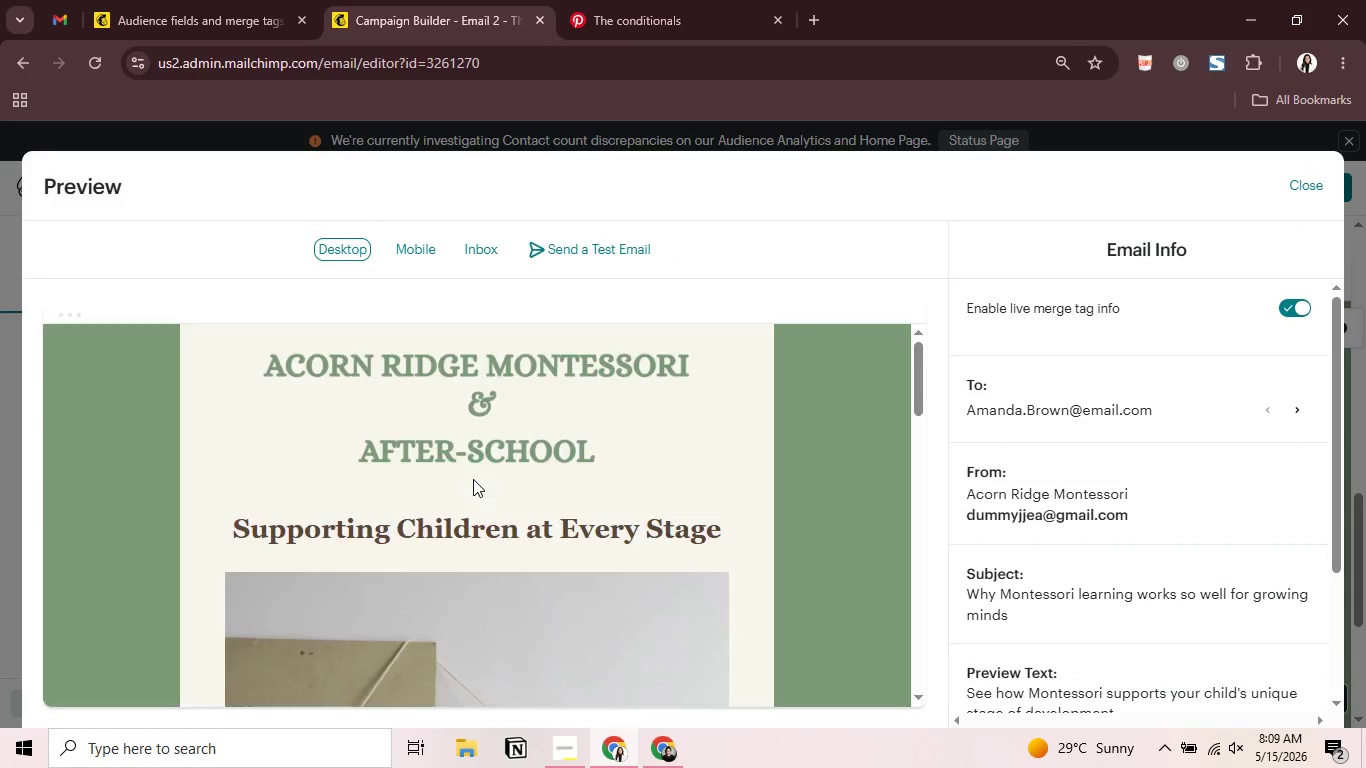 
scroll: coordinate [465, 471], scroll_direction: down, amount: 10.0
 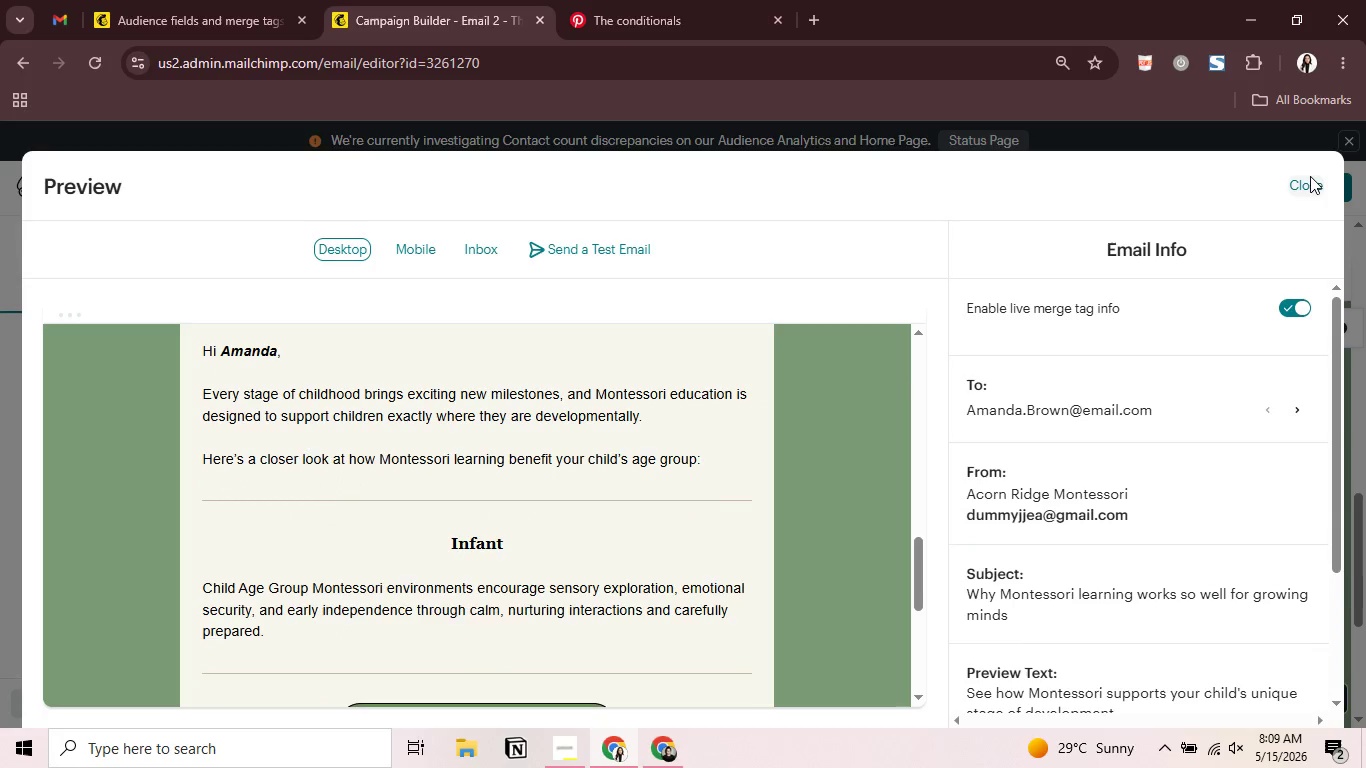 
left_click([1309, 183])
 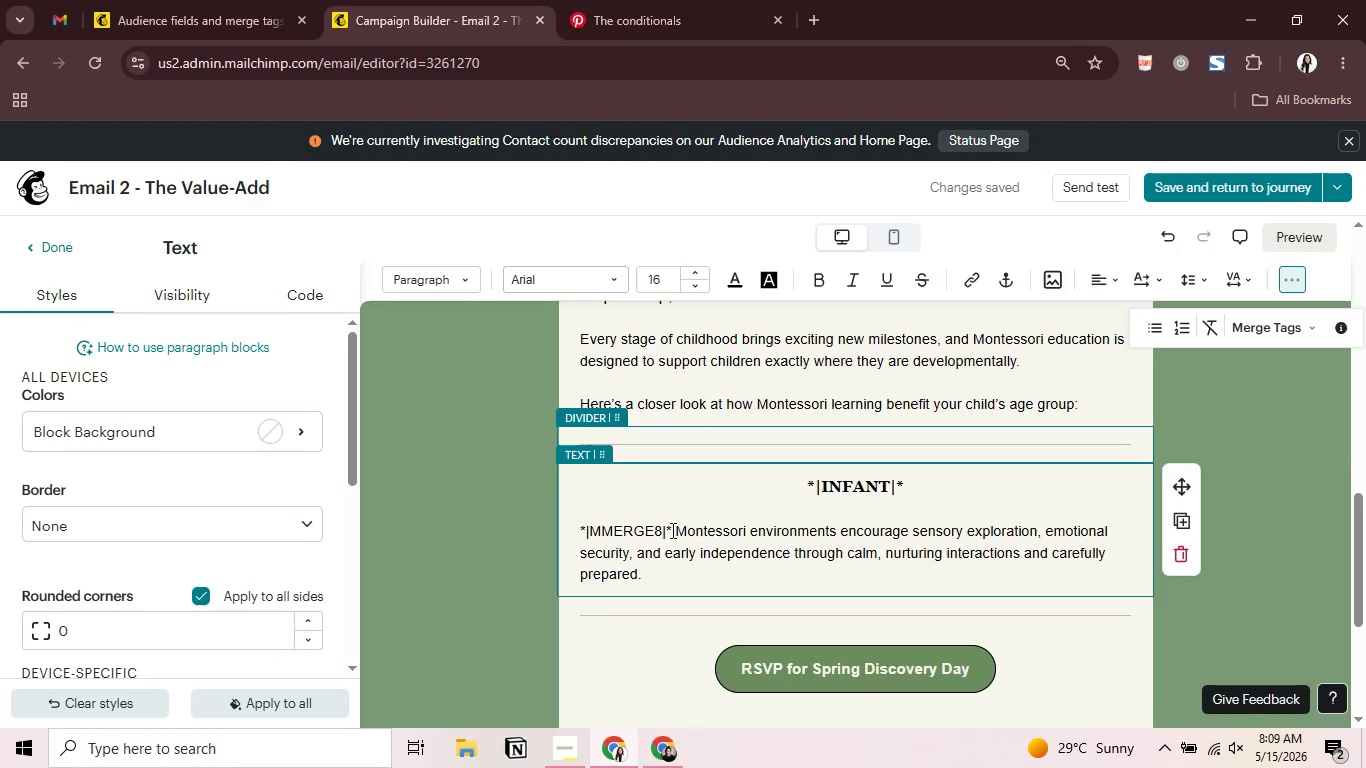 
left_click_drag(start_coordinate=[669, 531], to_coordinate=[578, 531])
 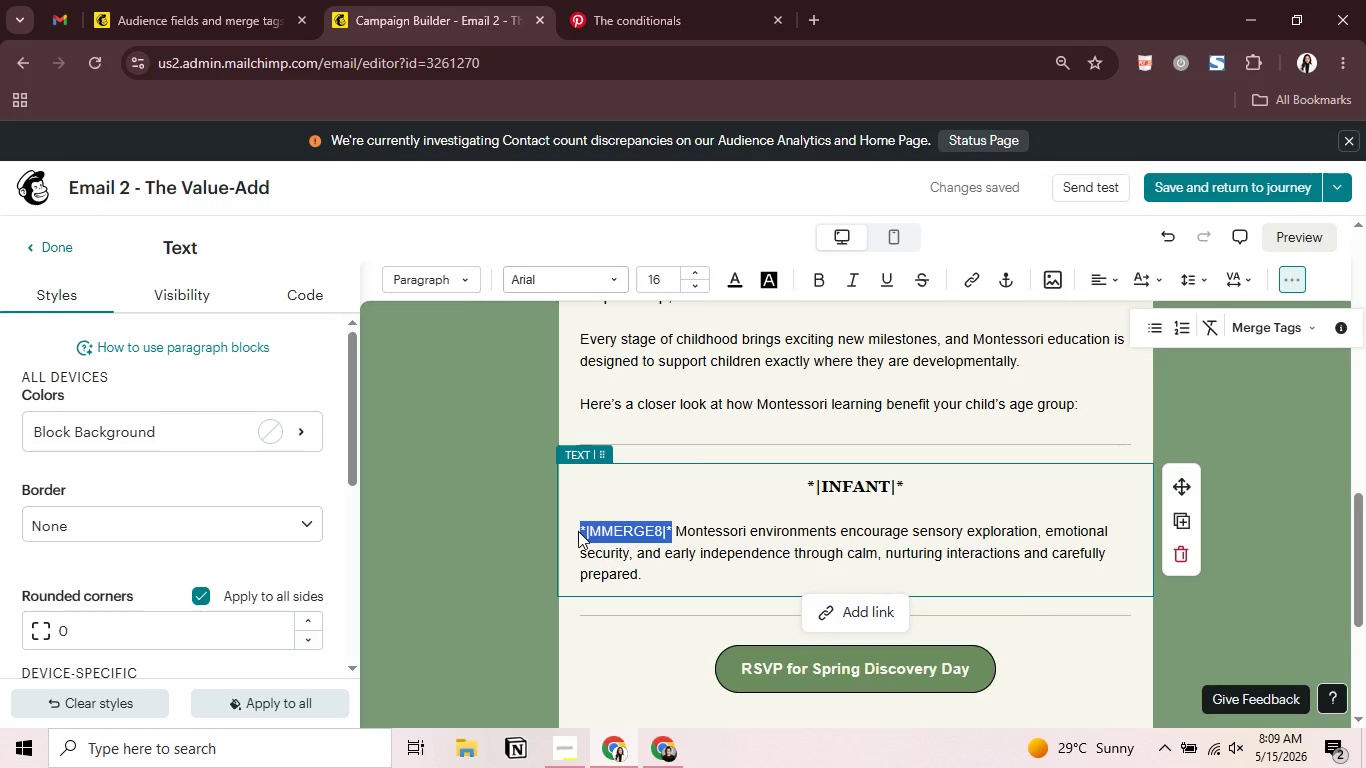 
wait(5.44)
 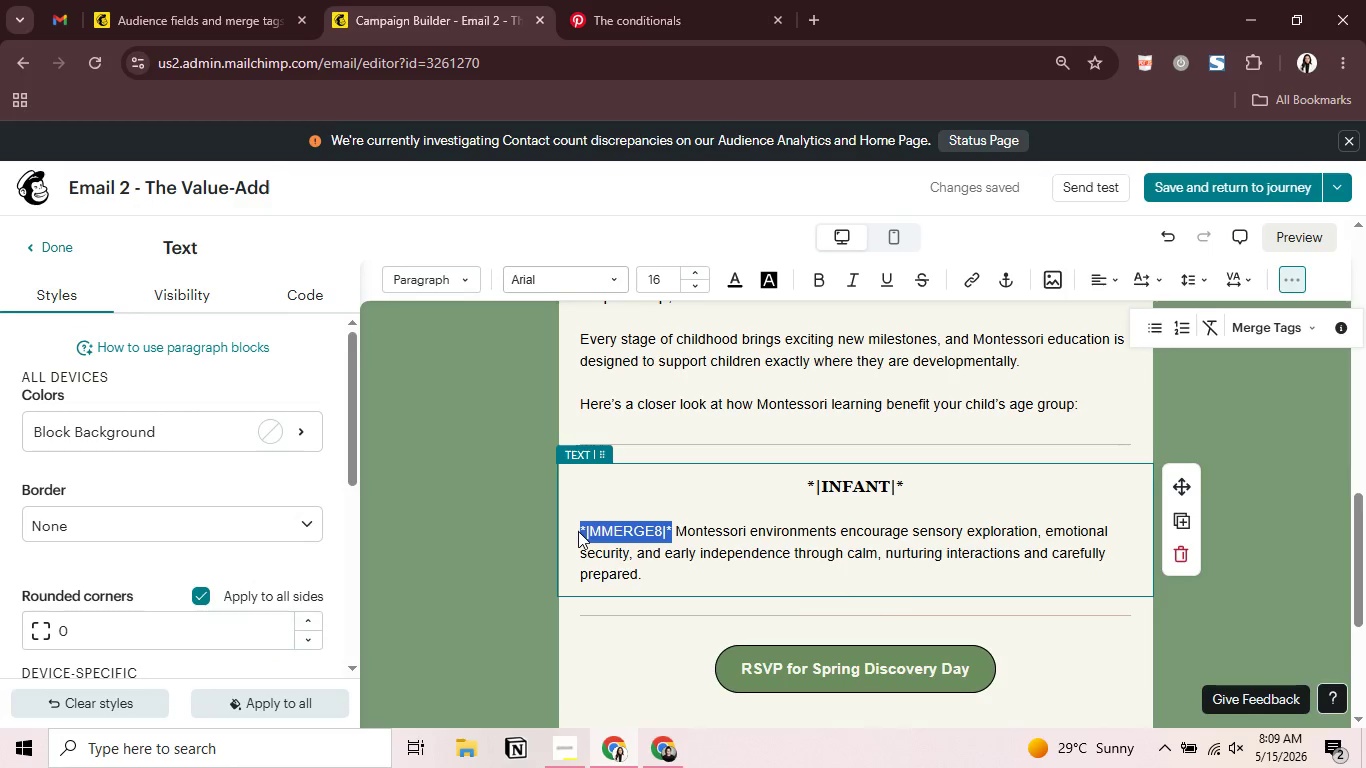 
type(Infant)
 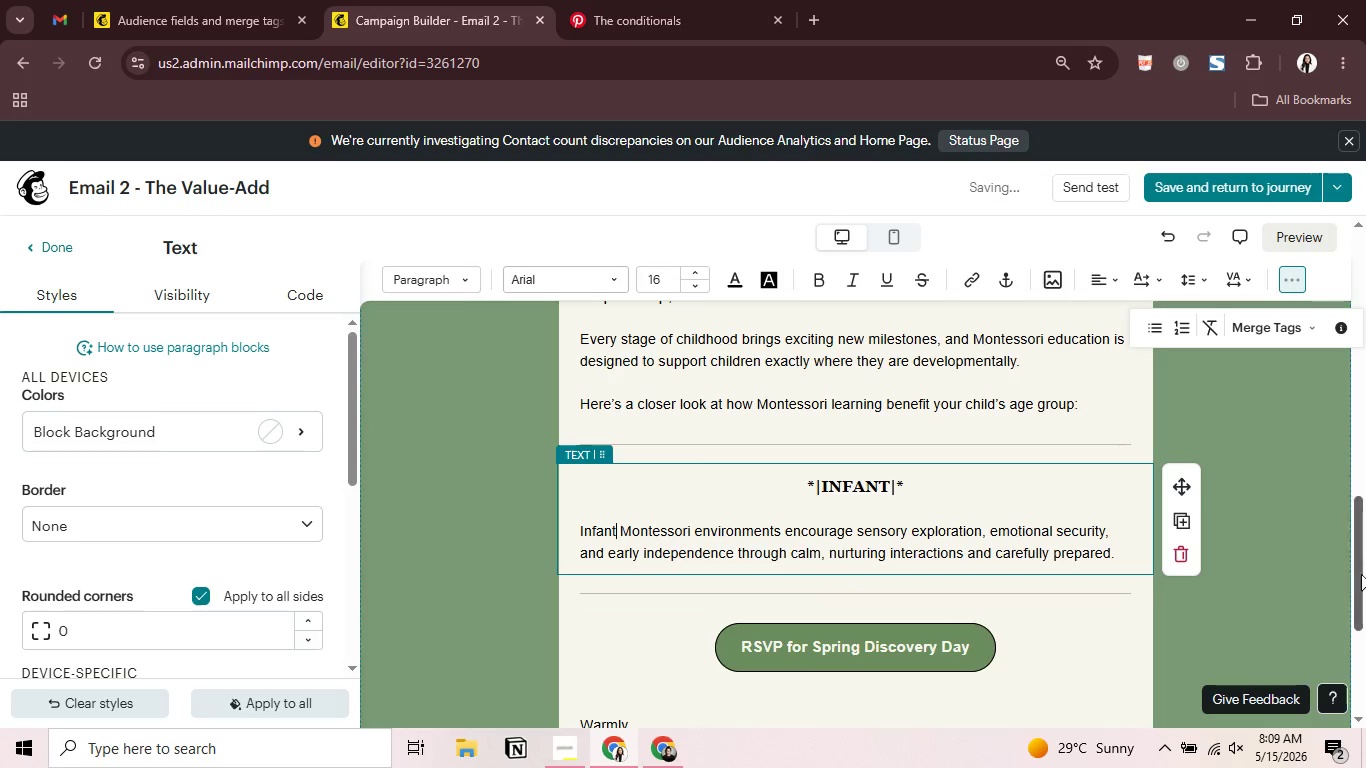 
left_click([1254, 529])
 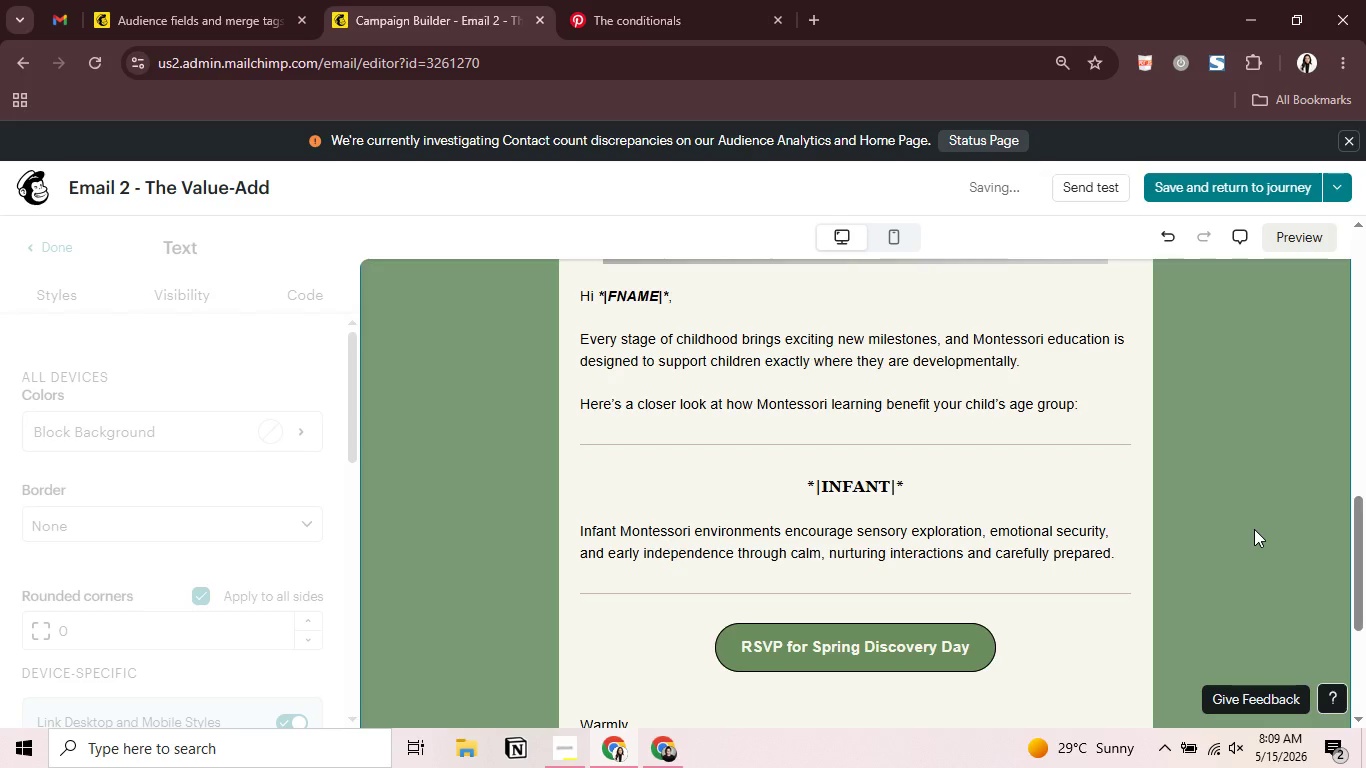 
scroll: coordinate [1254, 529], scroll_direction: down, amount: 2.0
 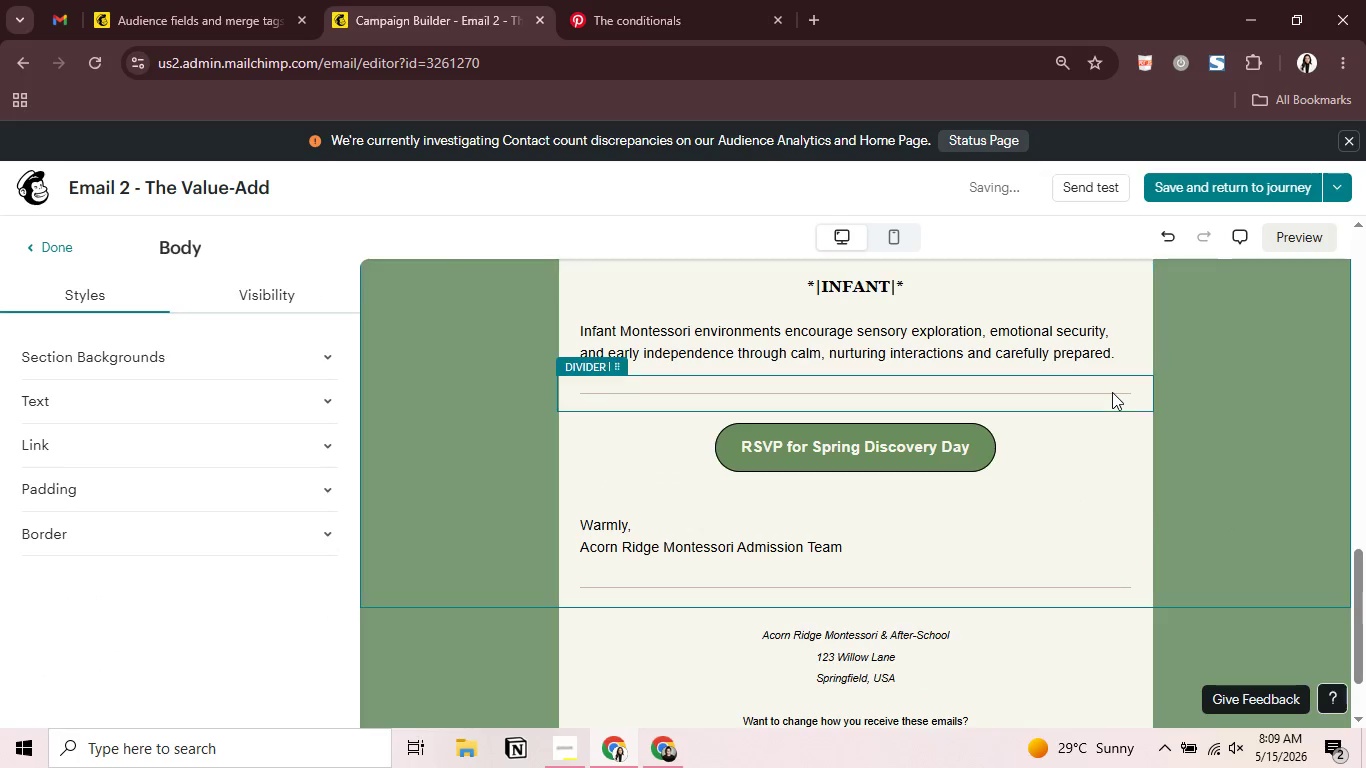 
left_click([1111, 392])
 